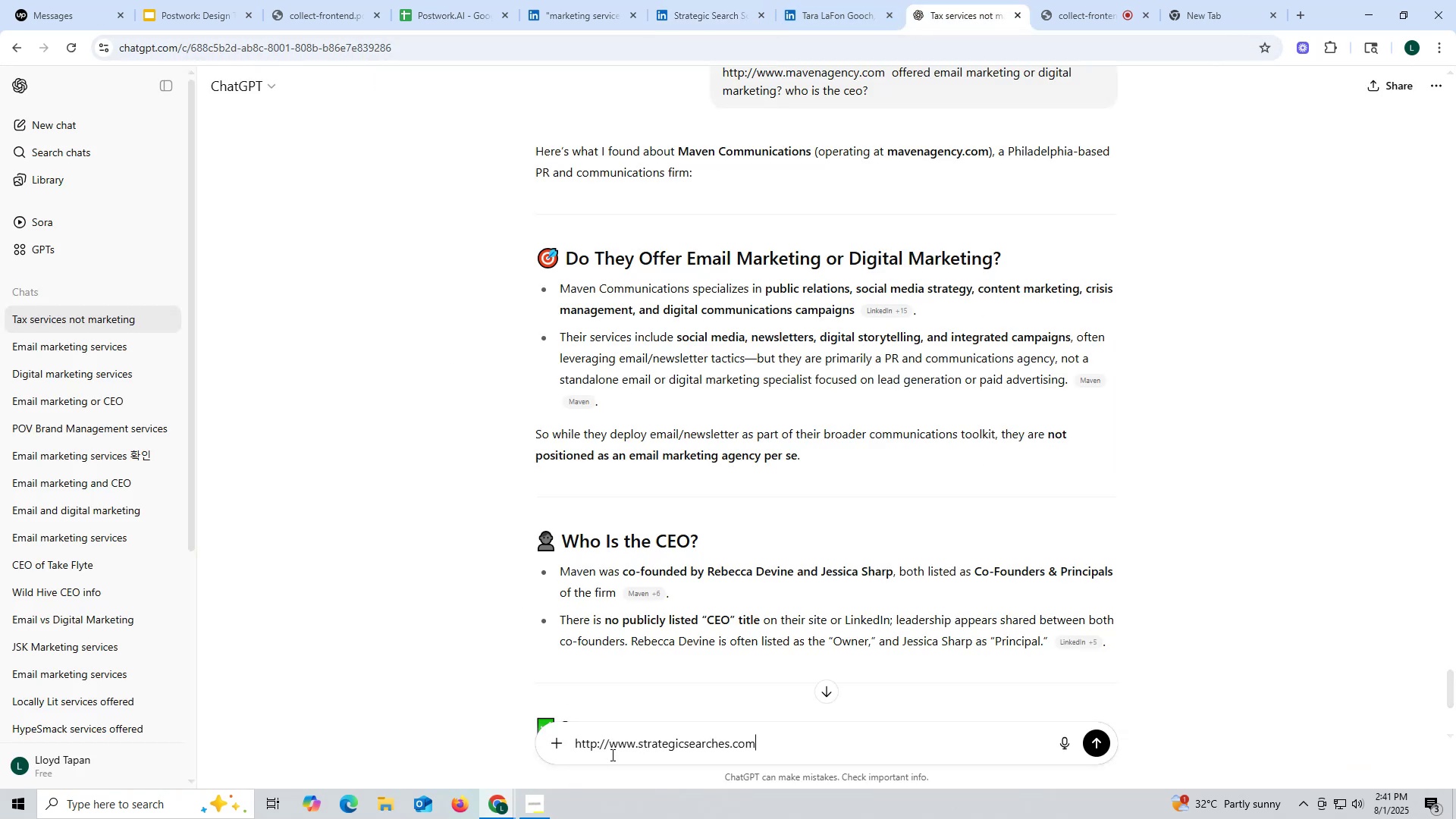 
key(Space)
 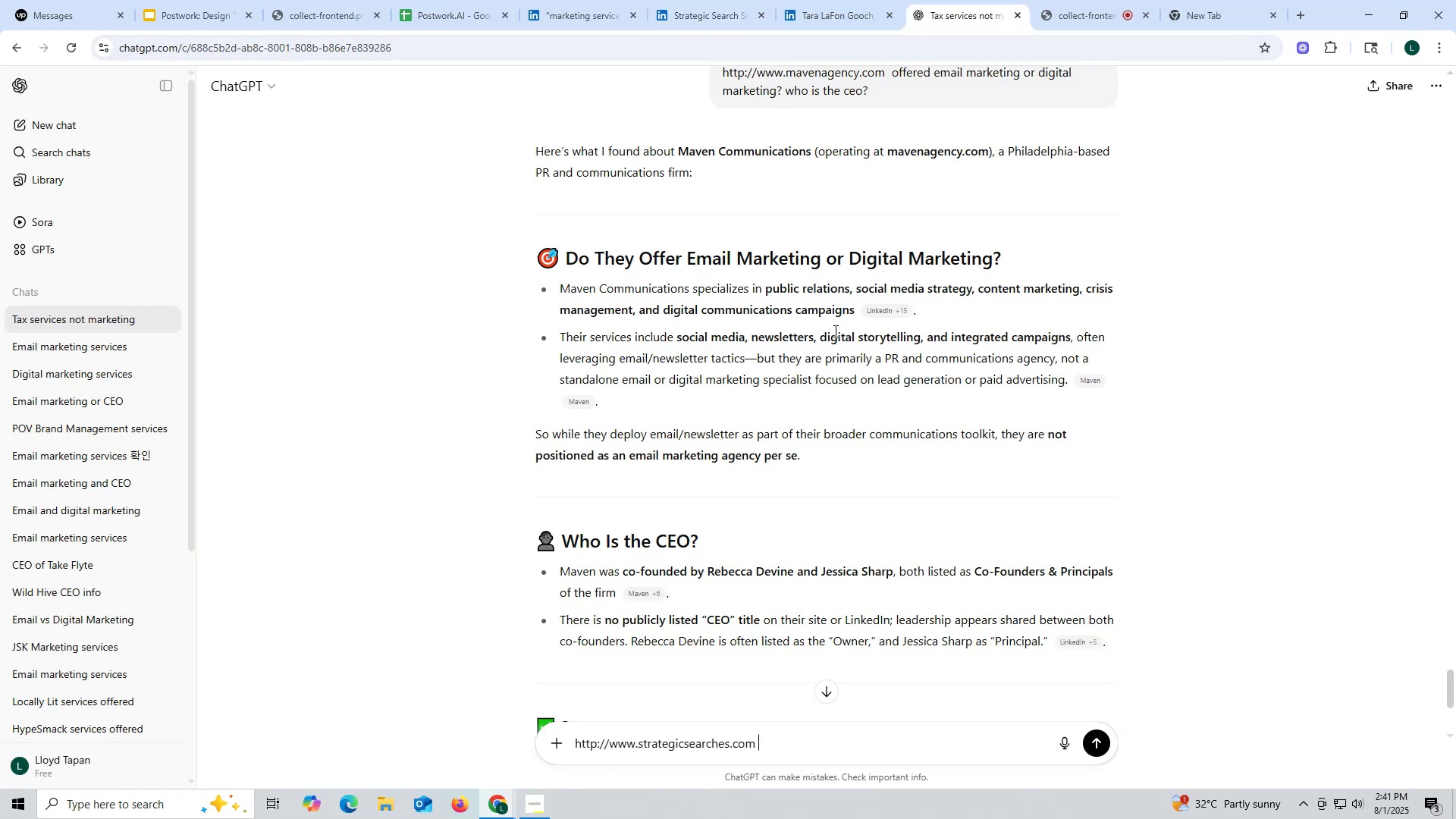 
scroll: coordinate [834, 331], scroll_direction: up, amount: 3.0
 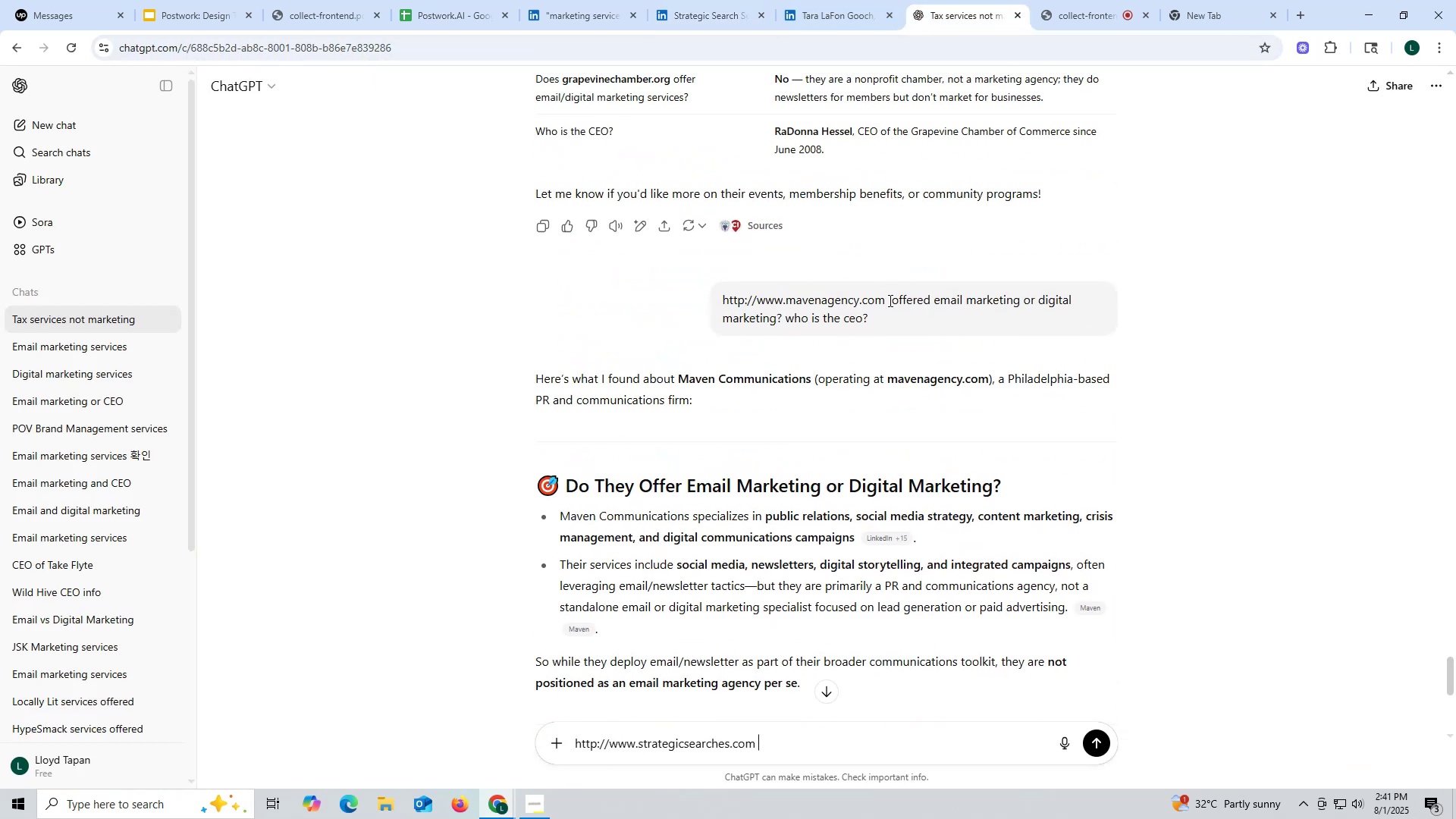 
left_click_drag(start_coordinate=[893, 300], to_coordinate=[918, 321])
 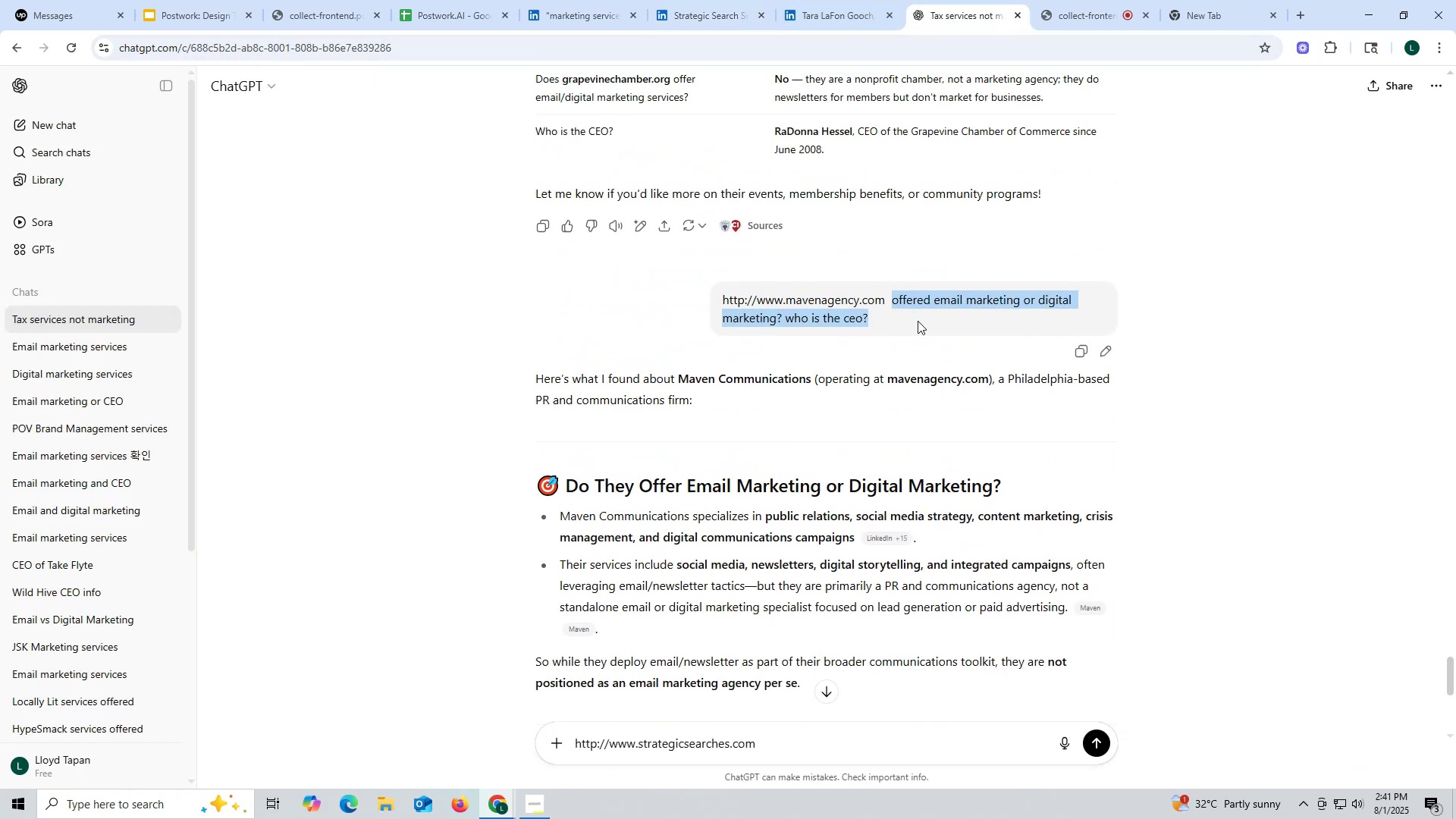 
key(Control+ControlLeft)
 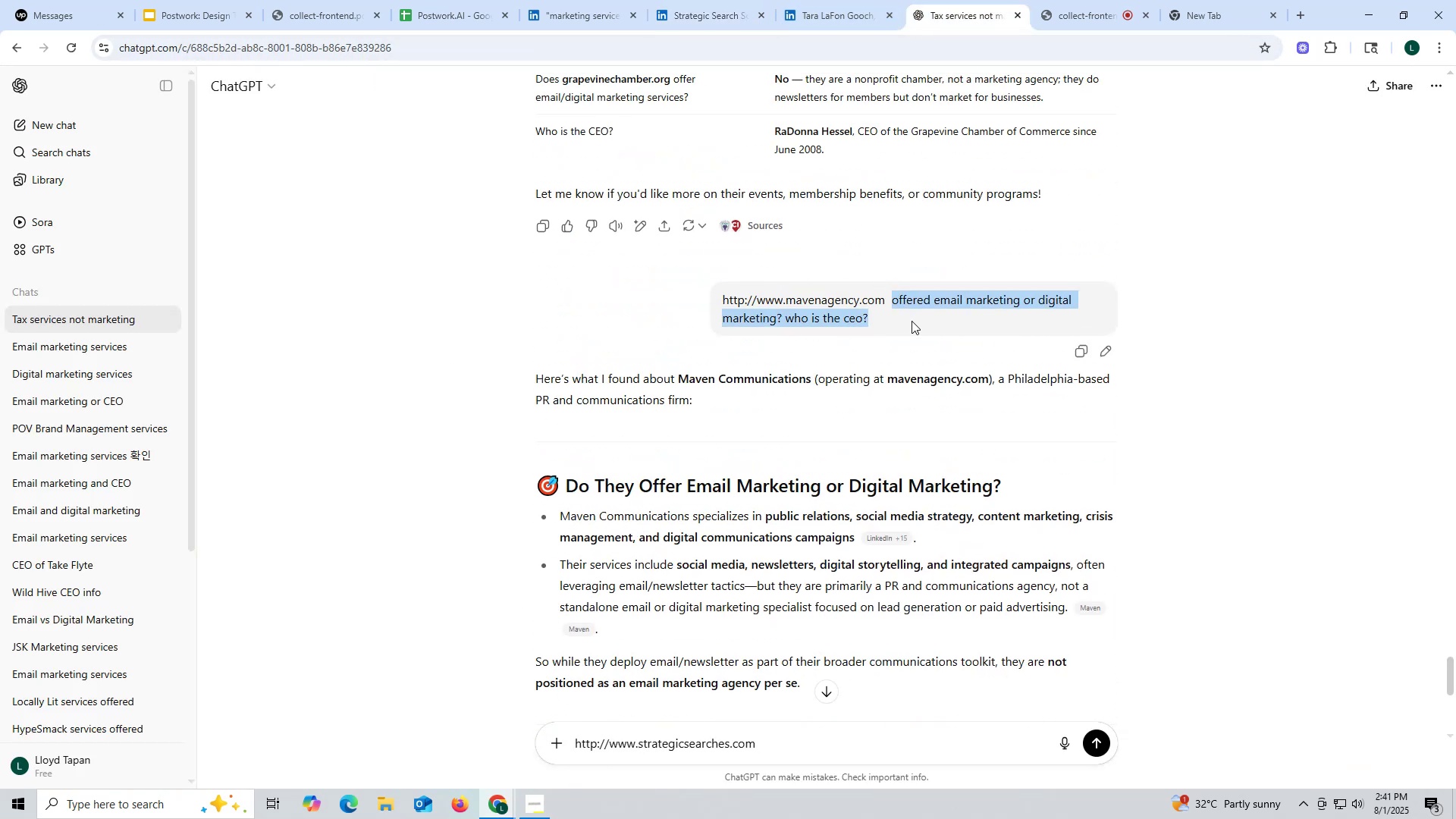 
key(Control+C)
 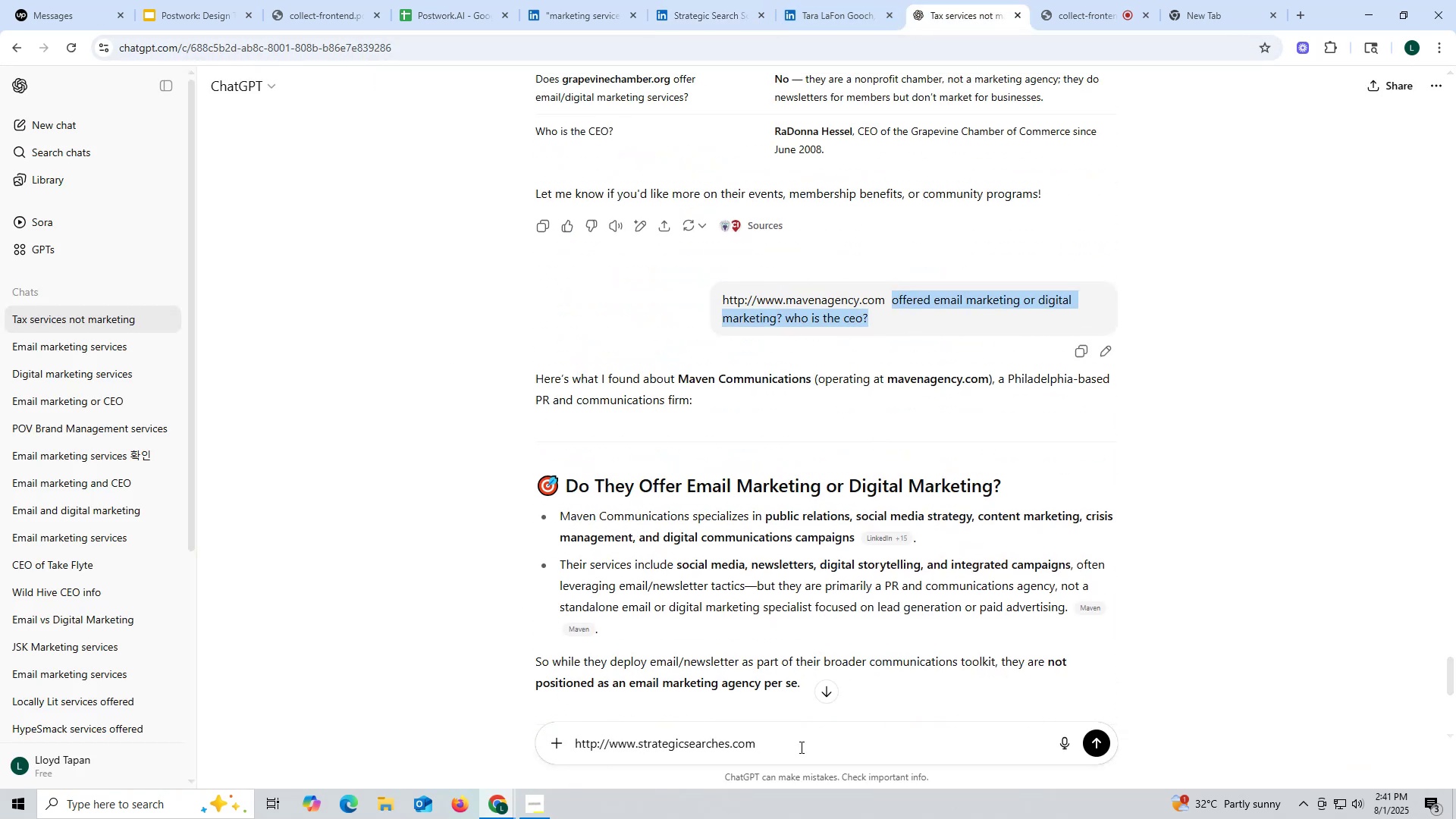 
key(Control+ControlLeft)
 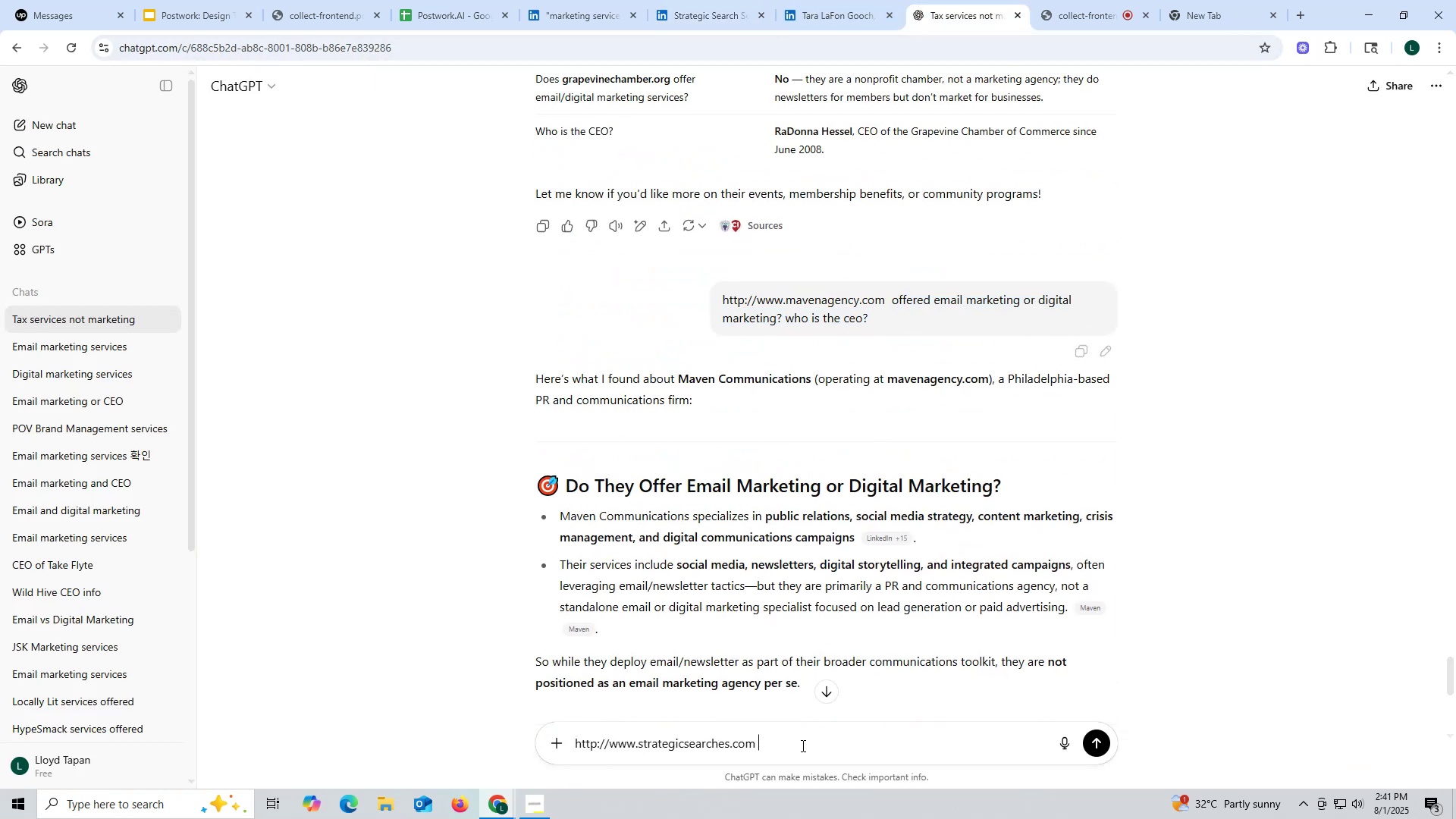 
key(Control+V)
 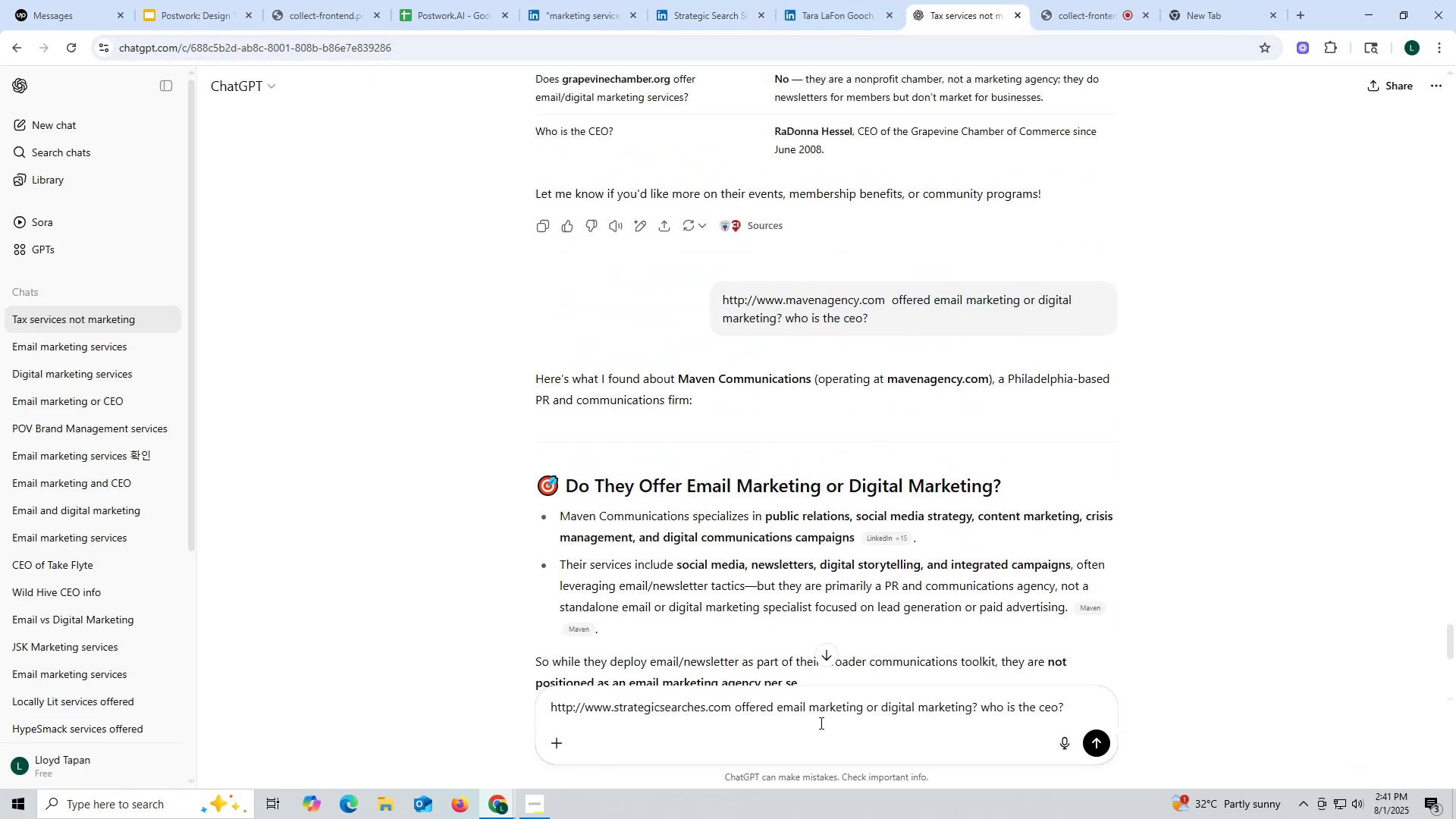 
key(Enter)
 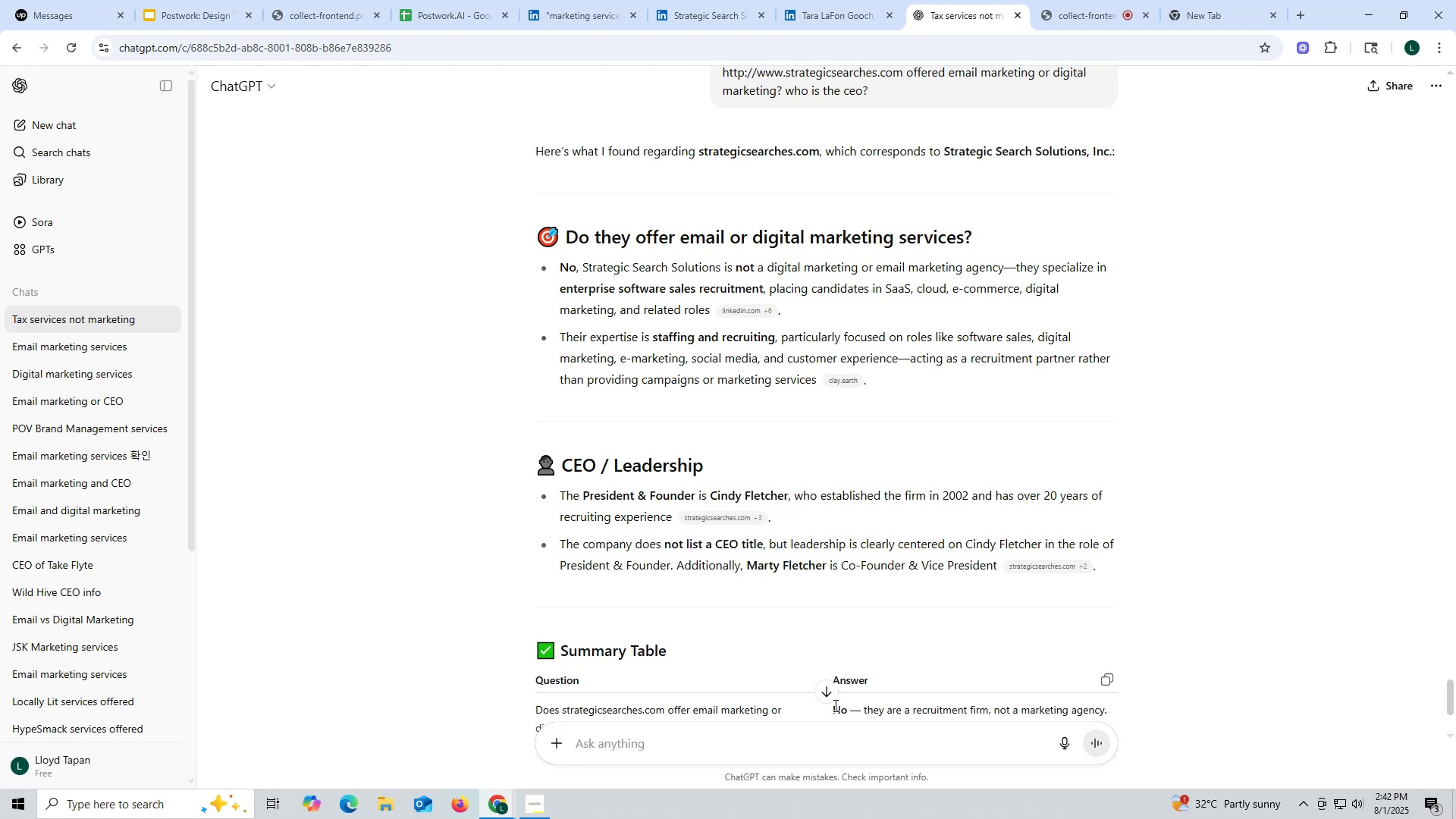 
wait(44.44)
 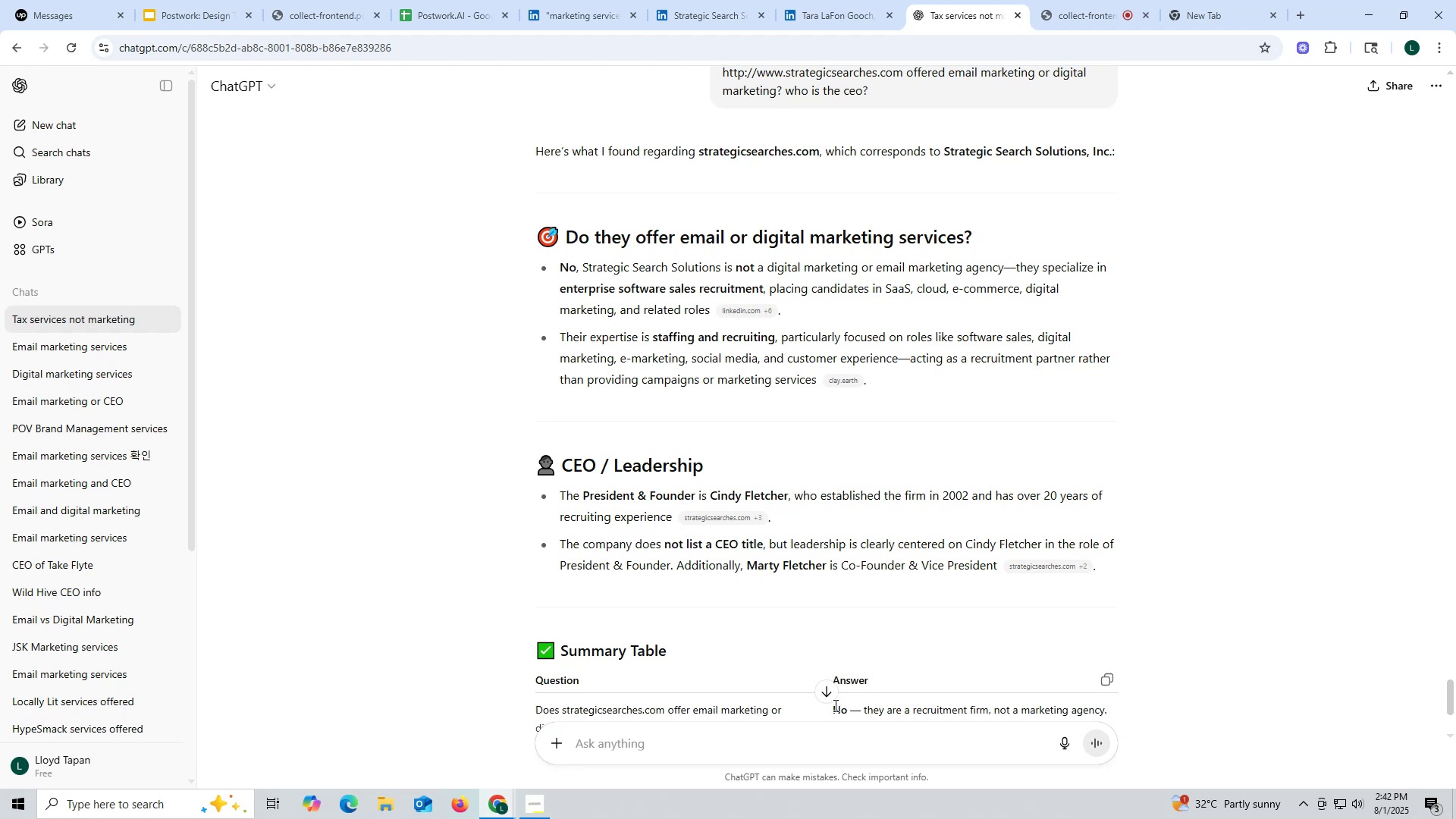 
left_click([696, 12])
 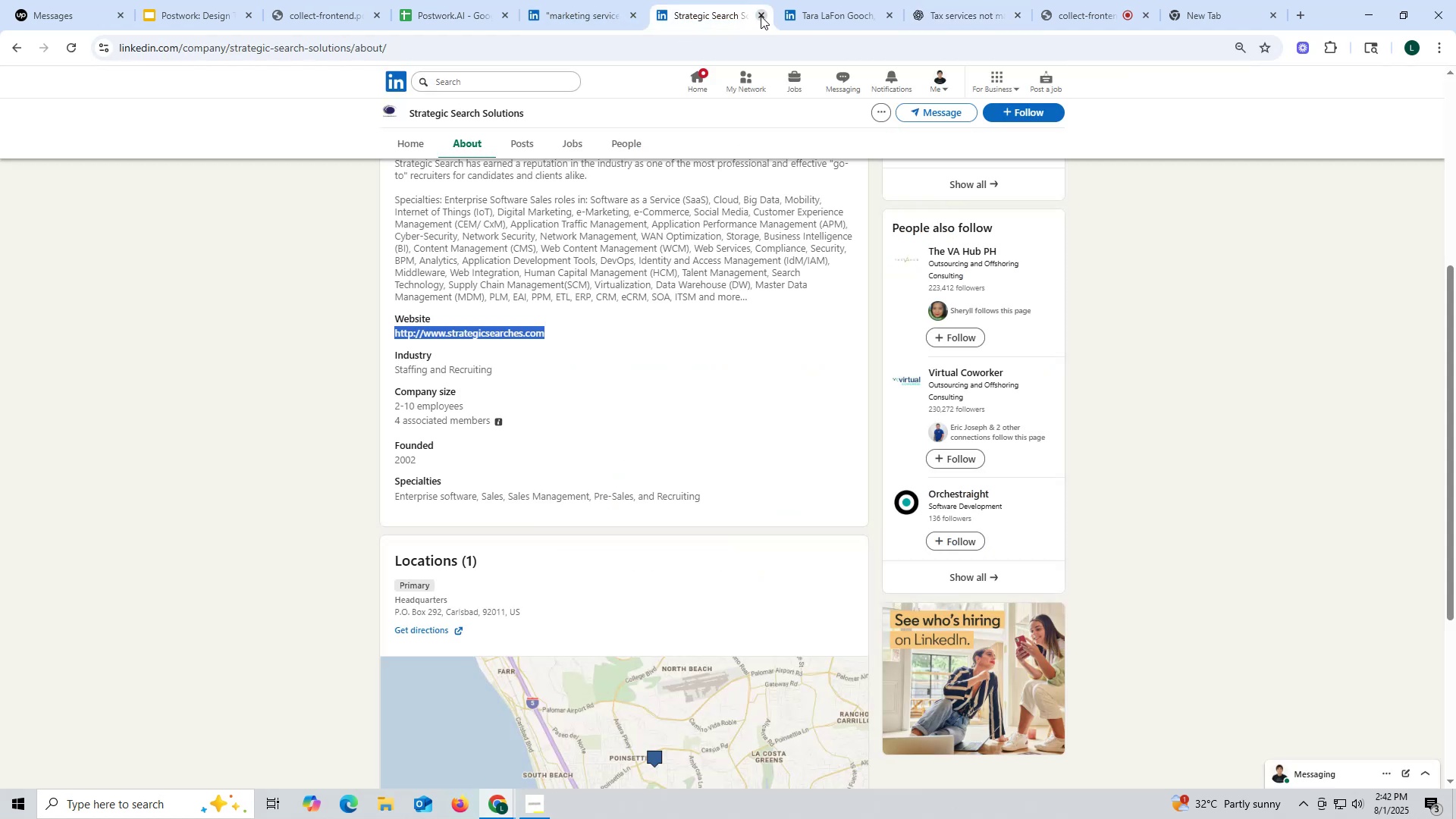 
left_click([759, 15])
 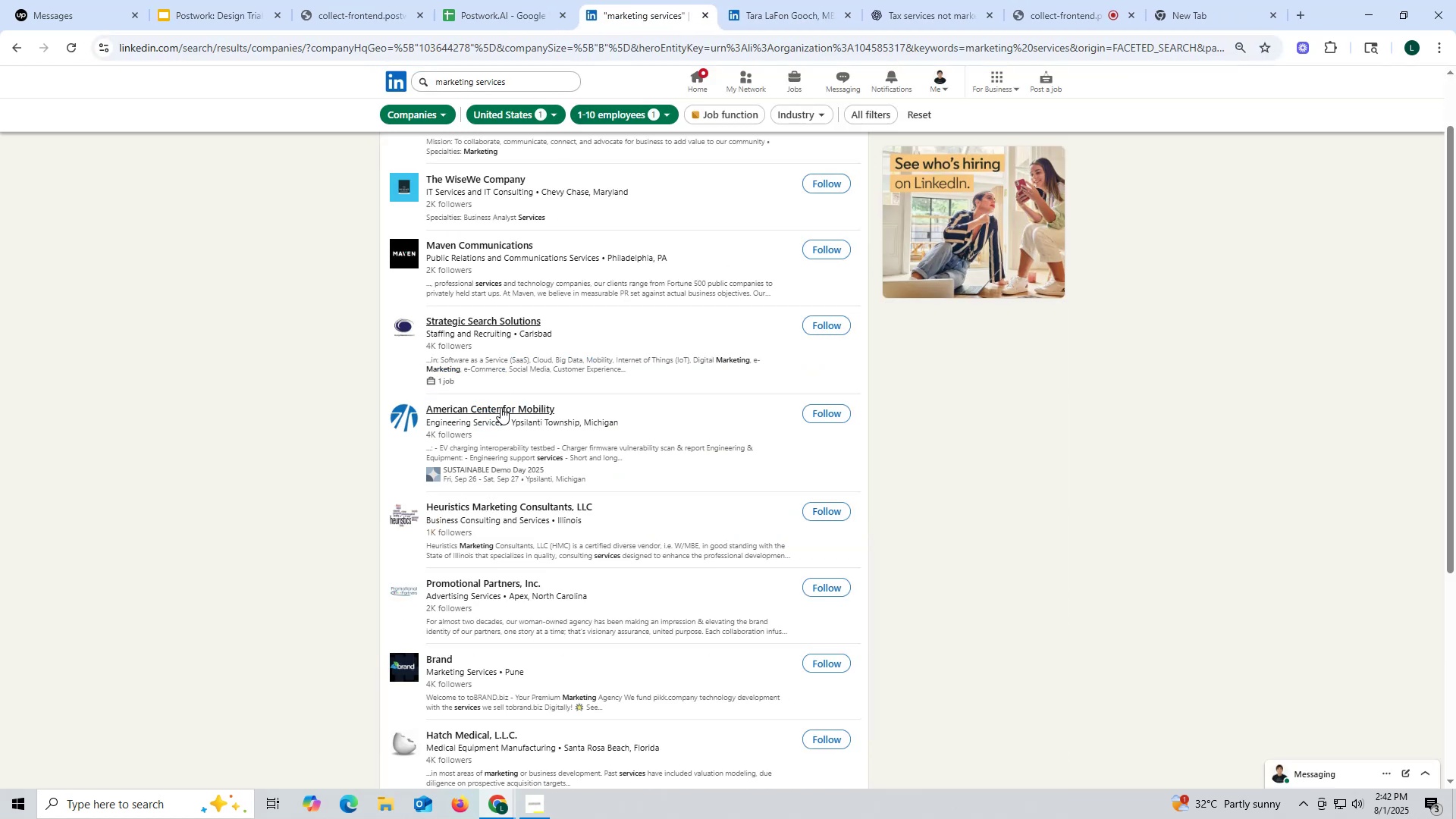 
right_click([494, 408])
 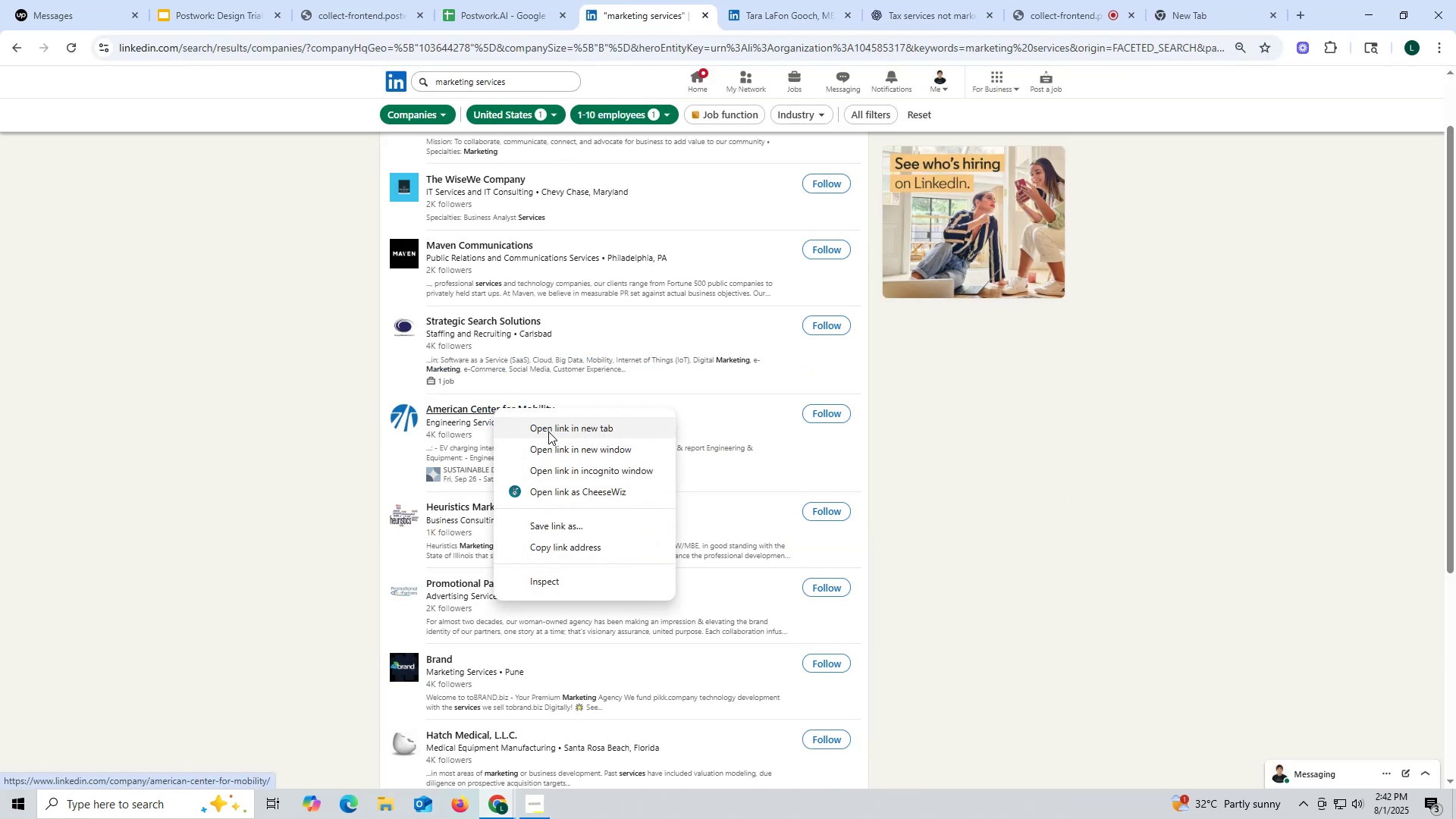 
left_click([548, 429])
 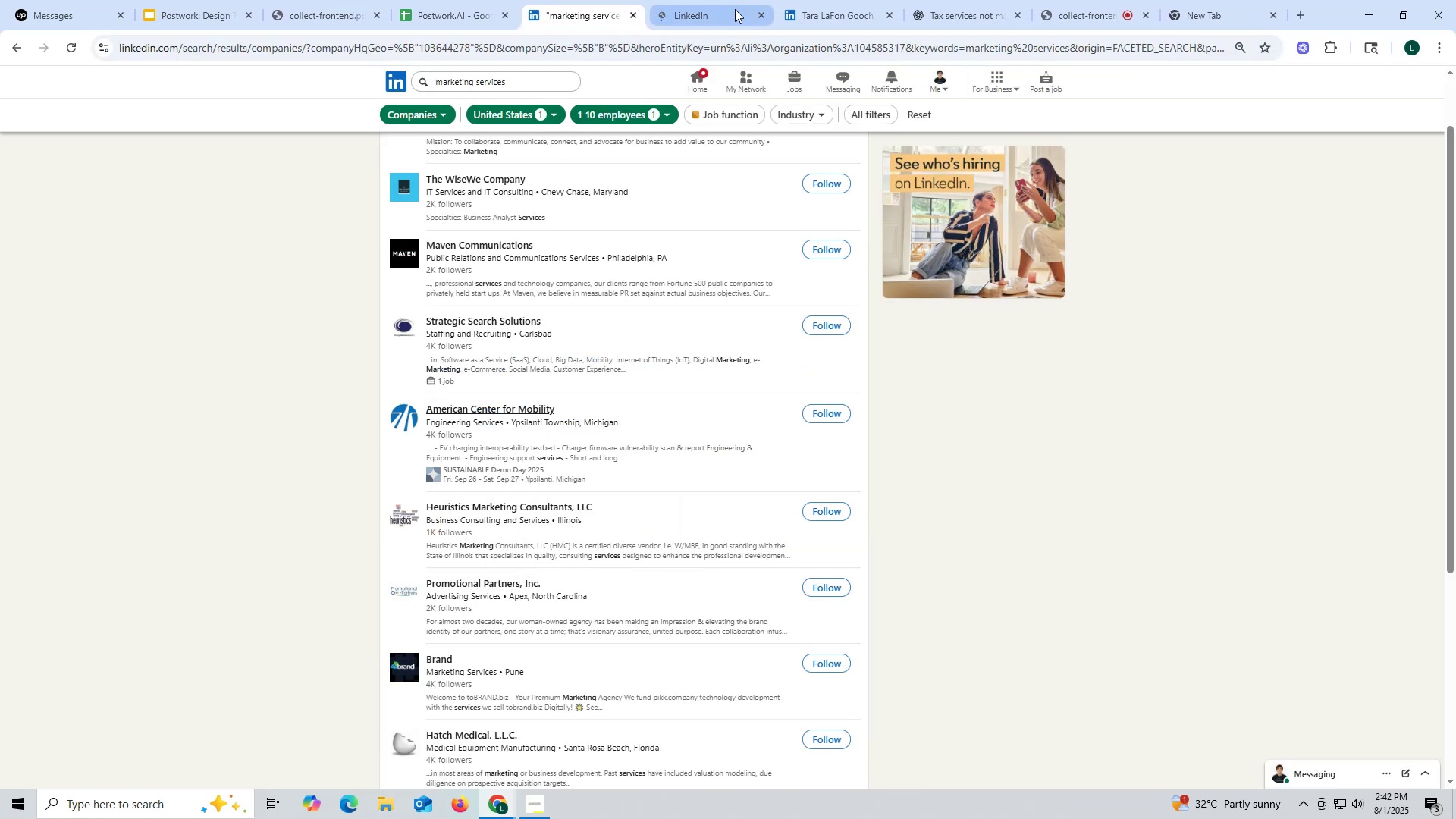 
left_click([717, 8])
 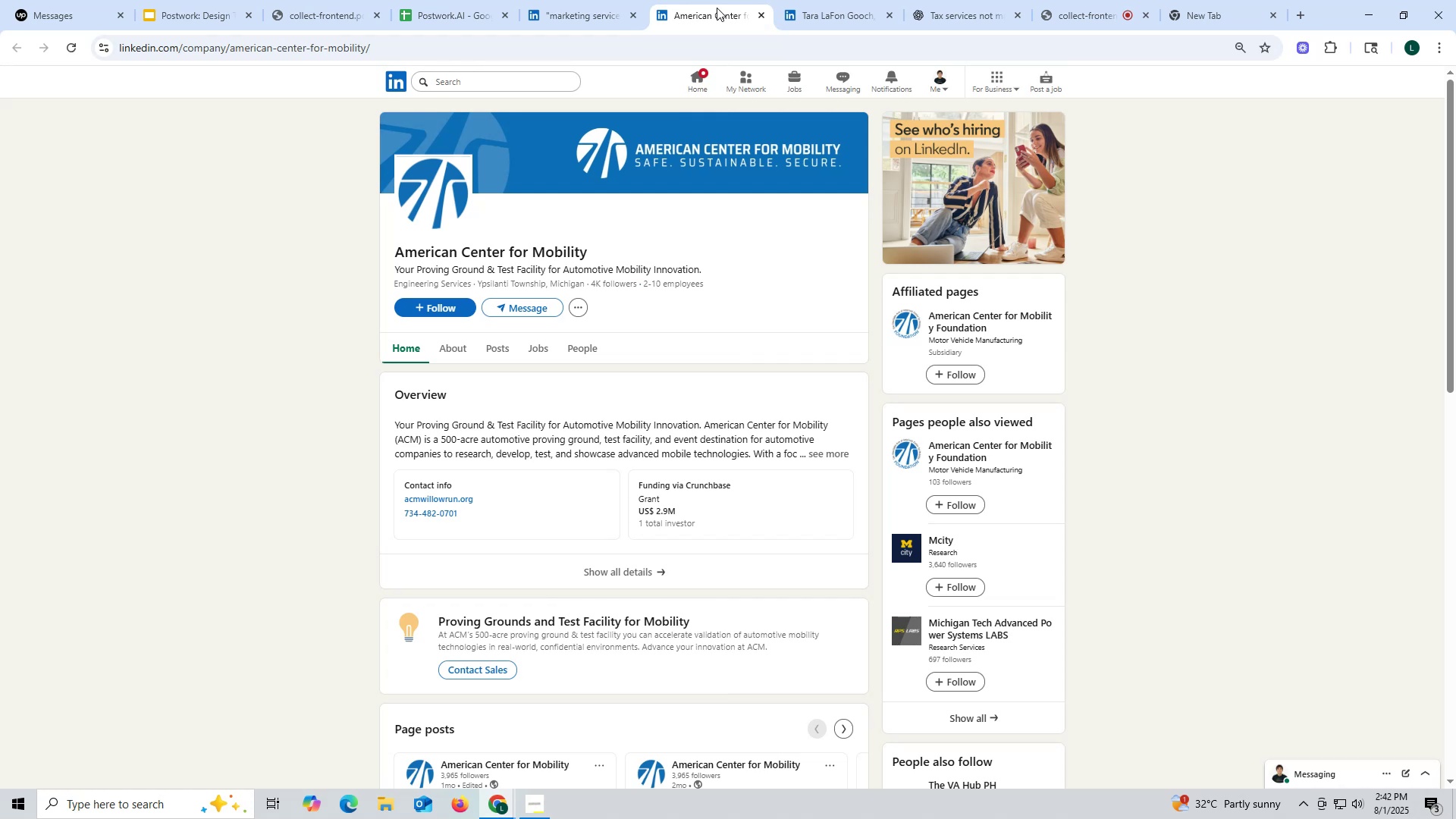 
wait(6.33)
 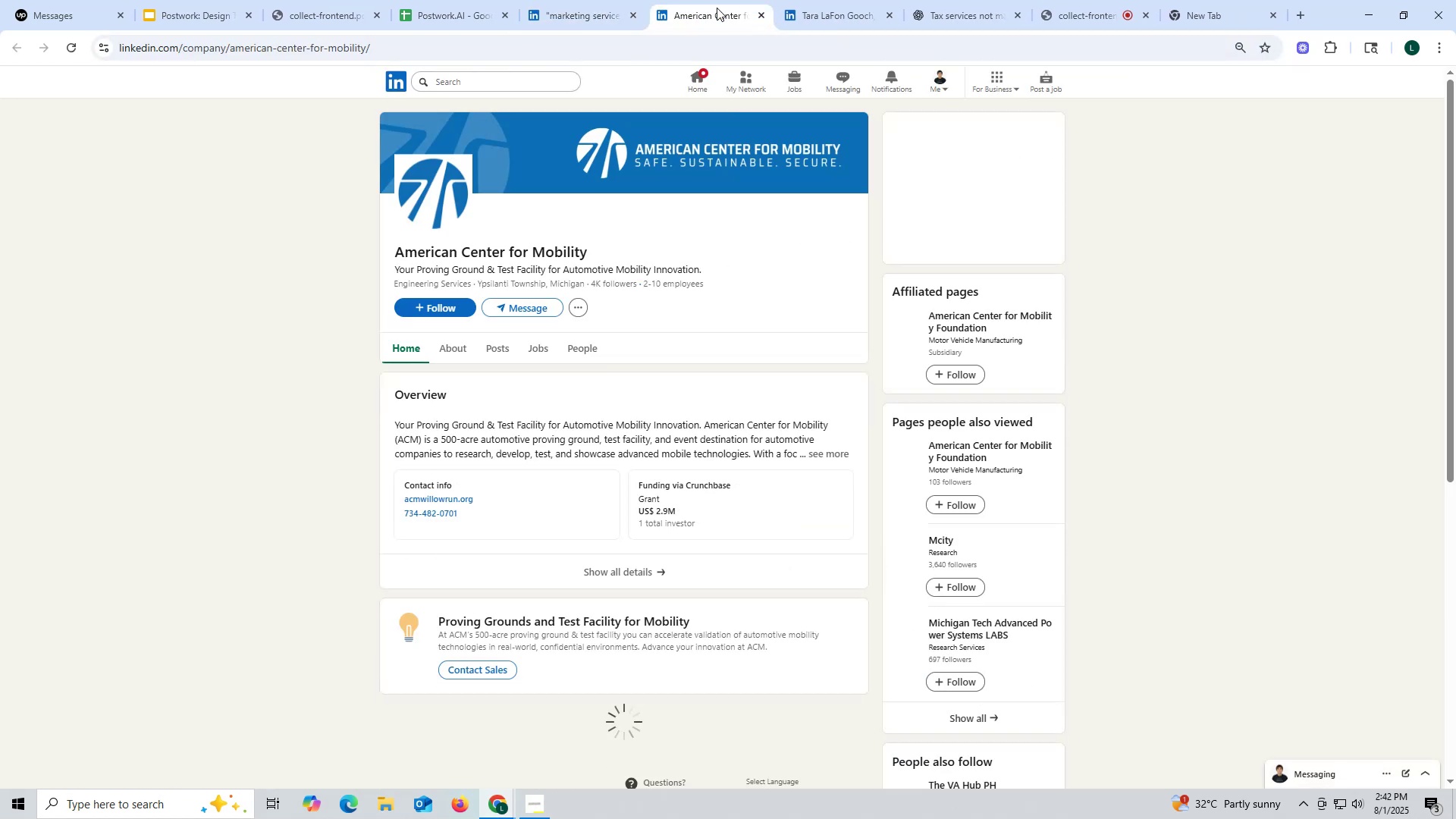 
left_click([501, 351])
 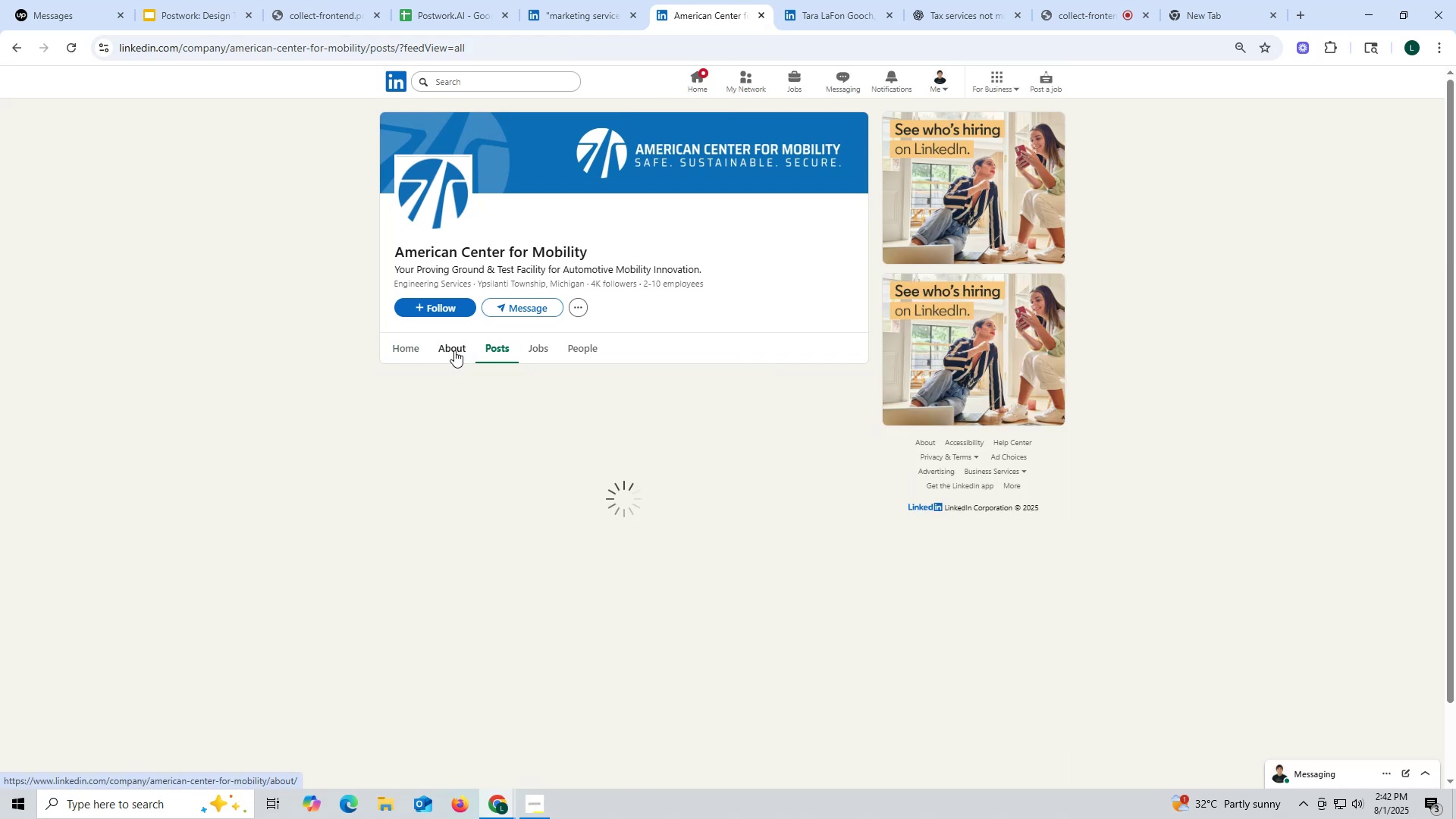 
scroll: coordinate [464, 424], scroll_direction: down, amount: 6.0
 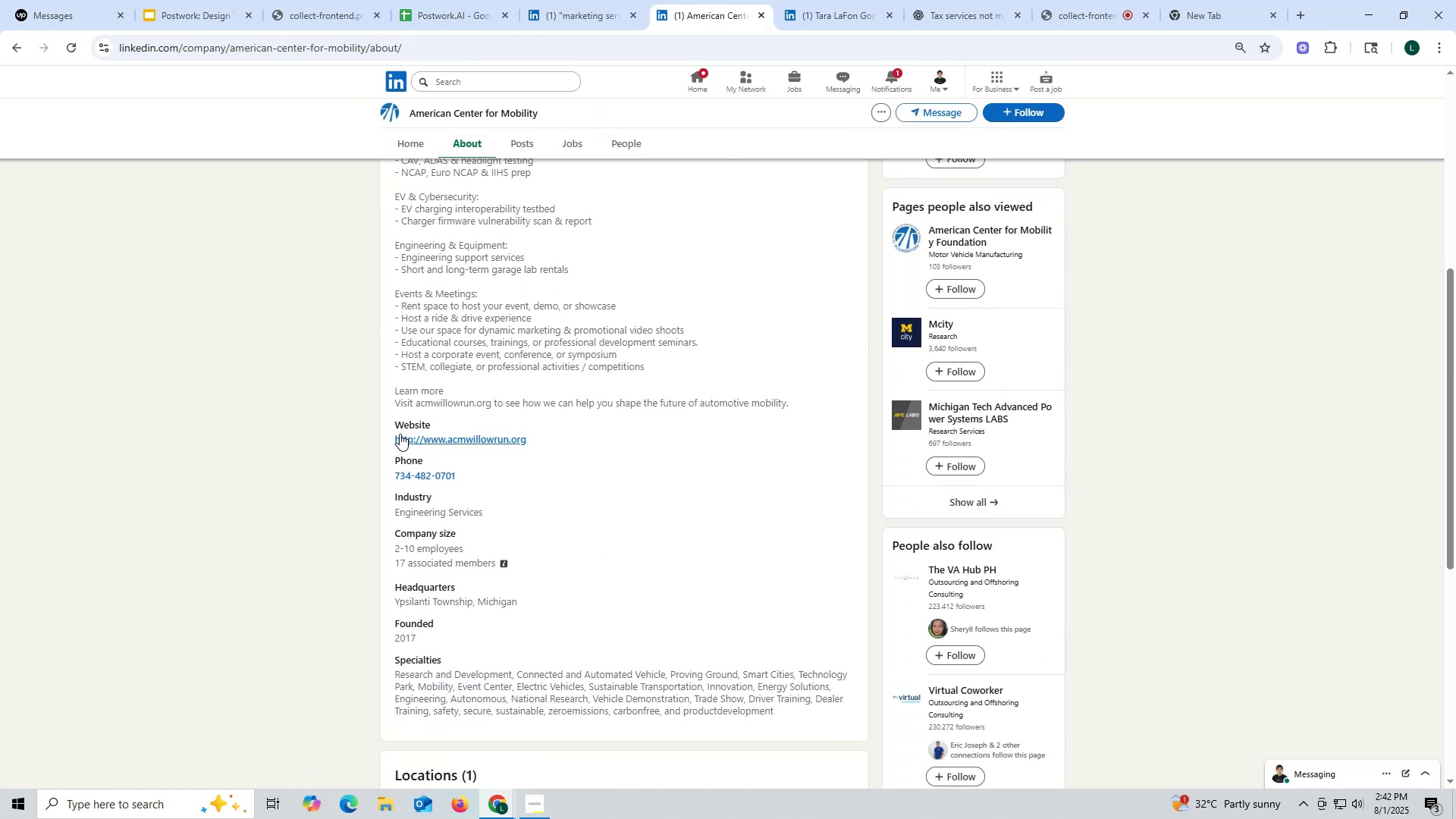 
left_click_drag(start_coordinate=[390, 434], to_coordinate=[557, 434])
 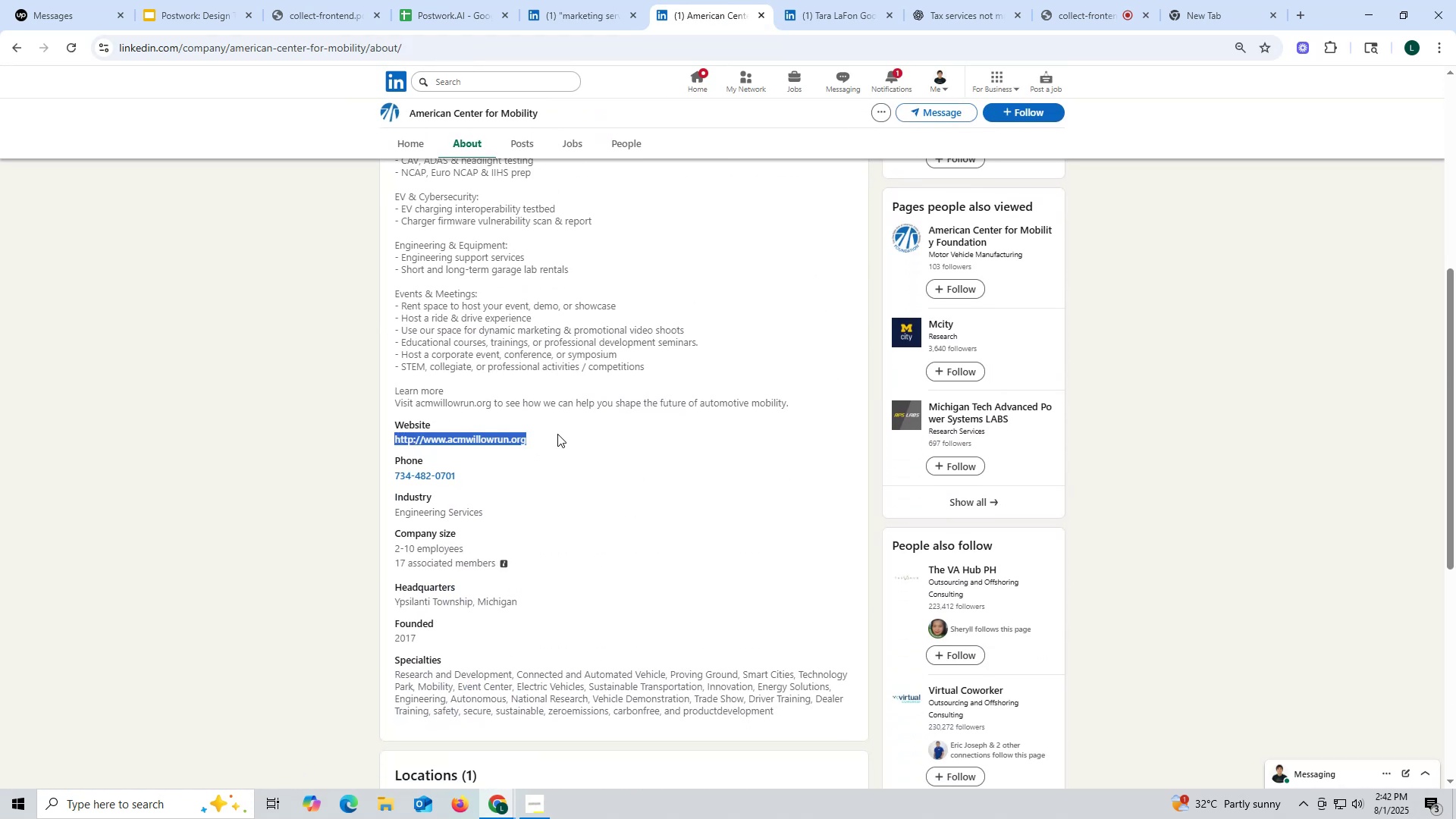 
key(Control+ControlLeft)
 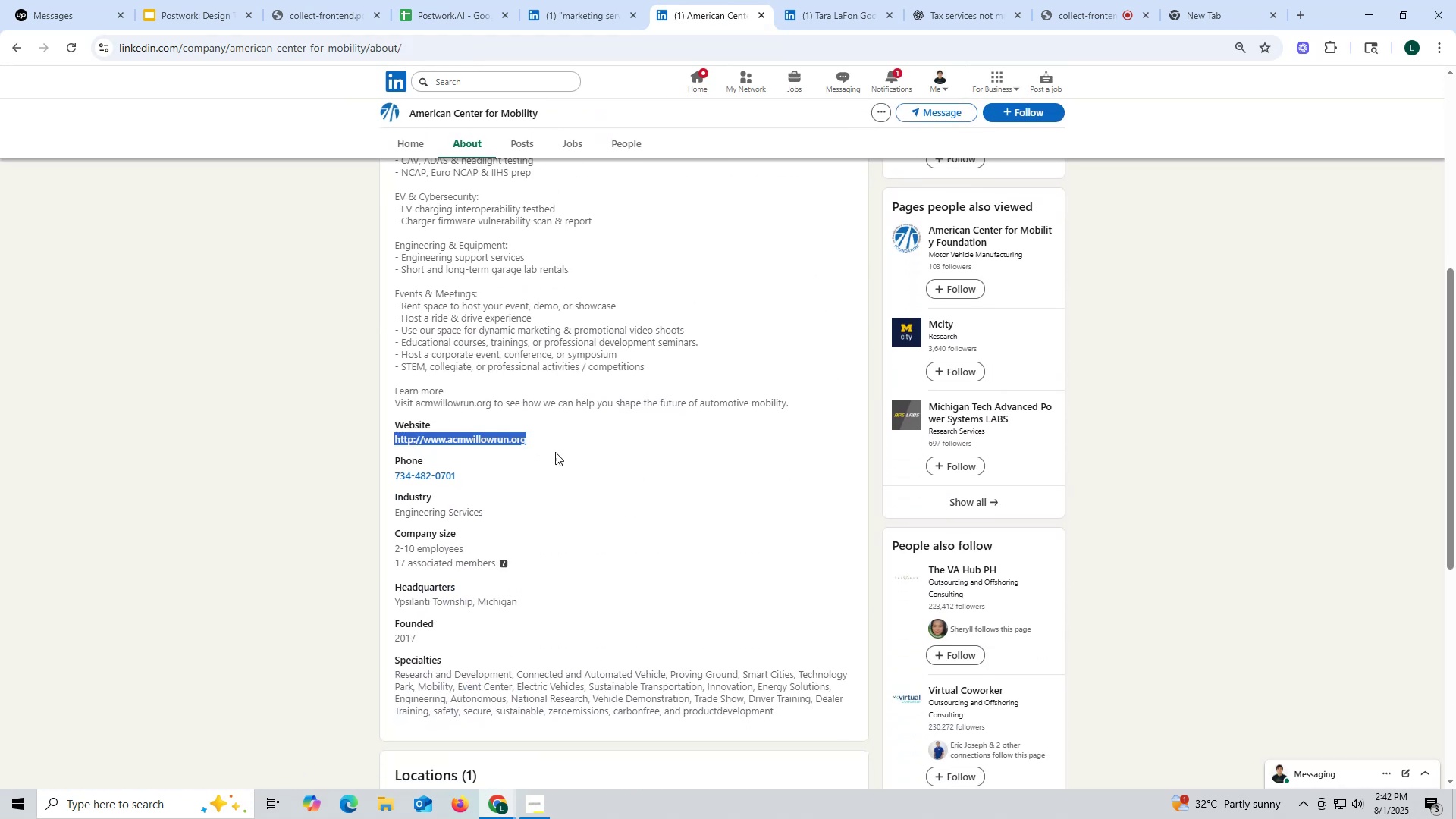 
key(Control+C)
 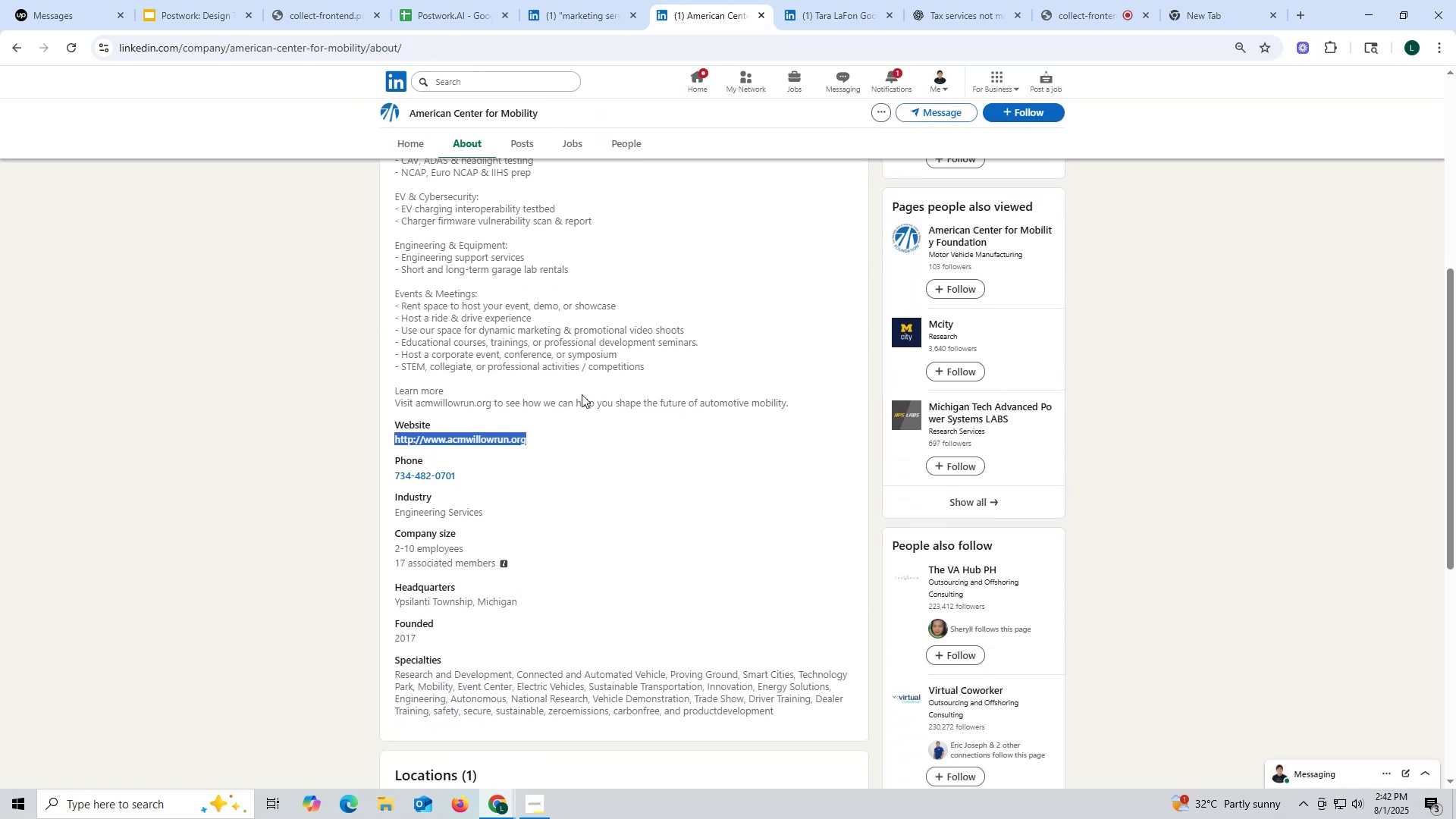 
key(Control+ControlLeft)
 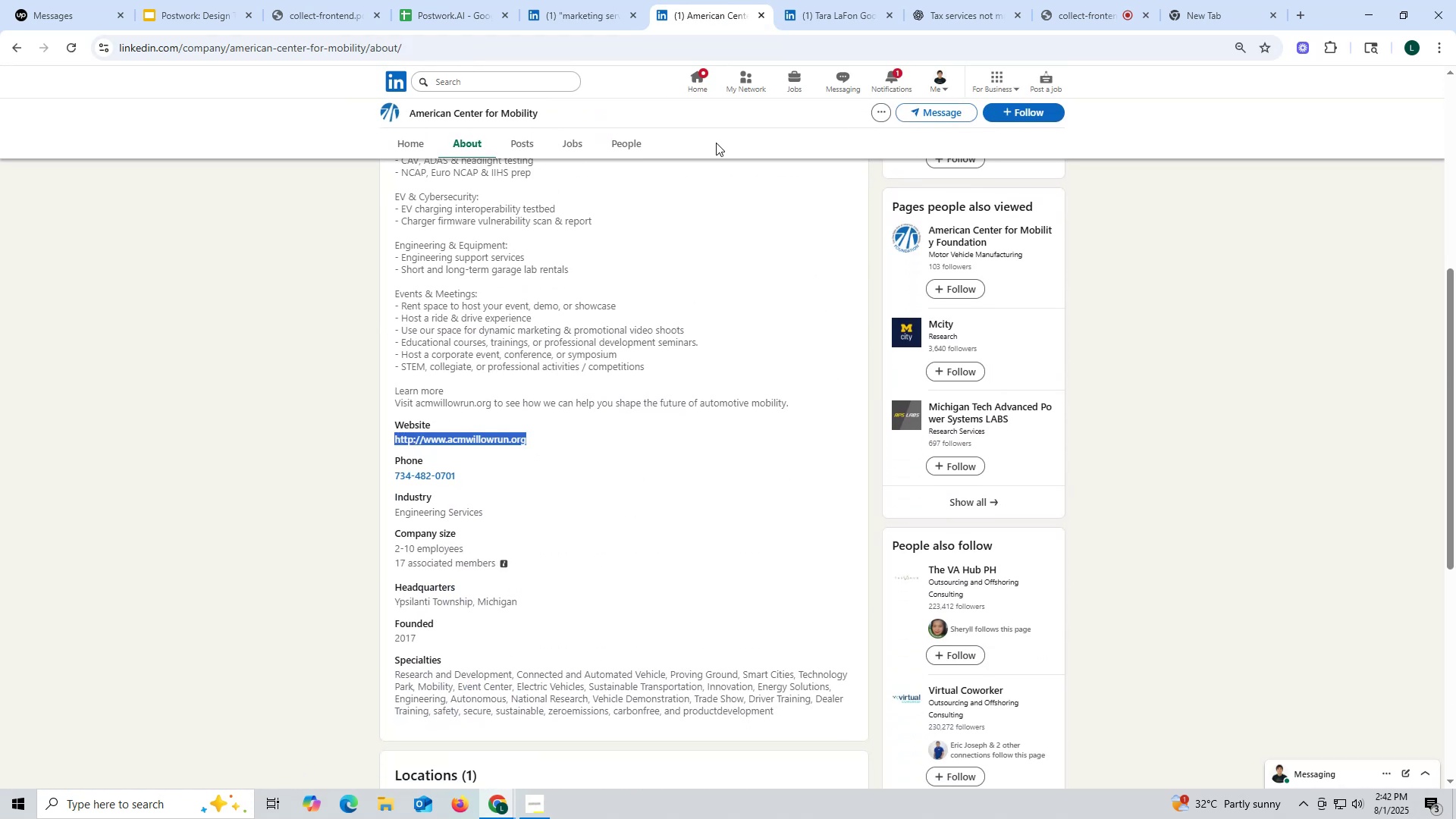 
key(Control+C)
 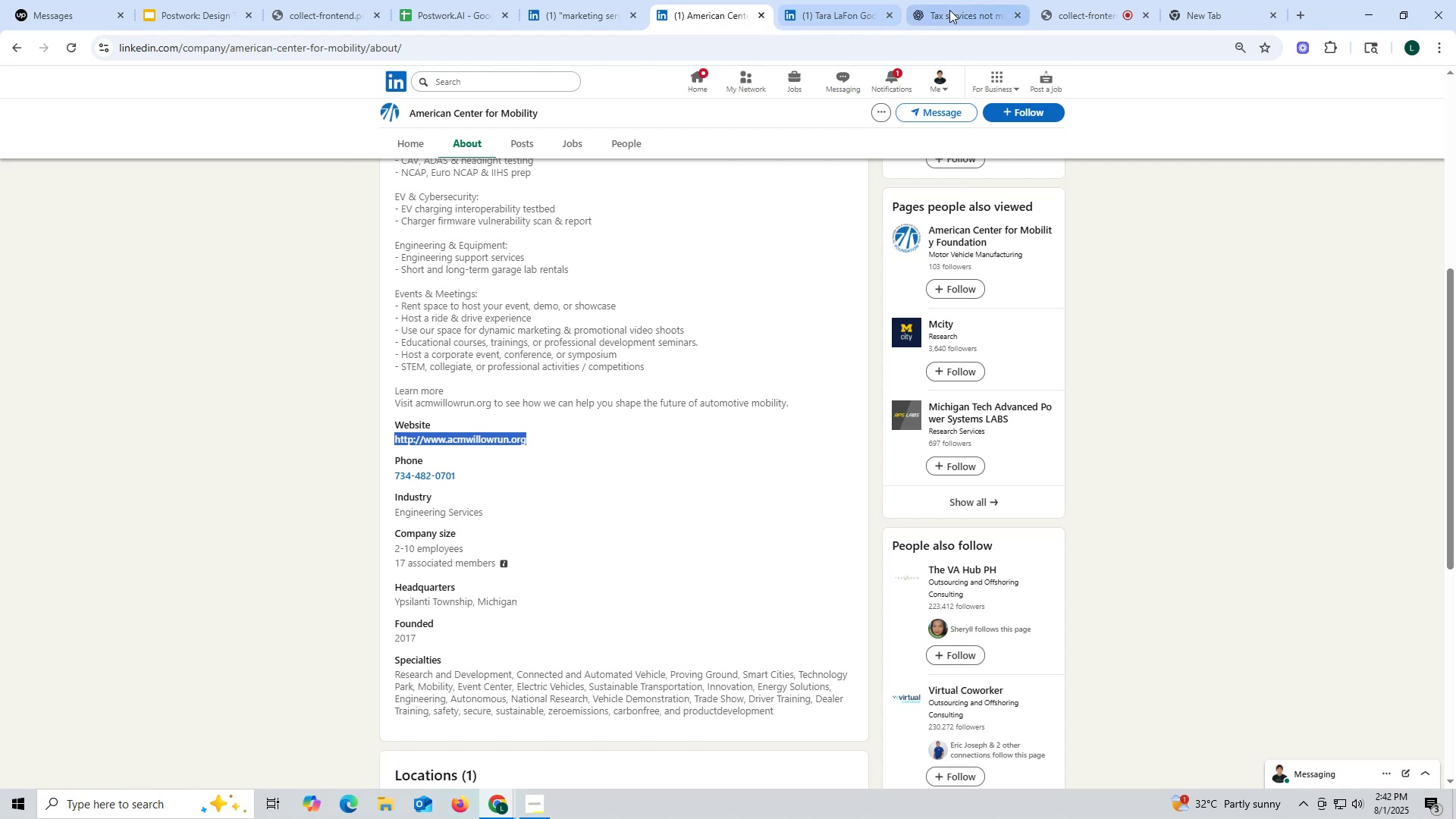 
left_click([950, 10])
 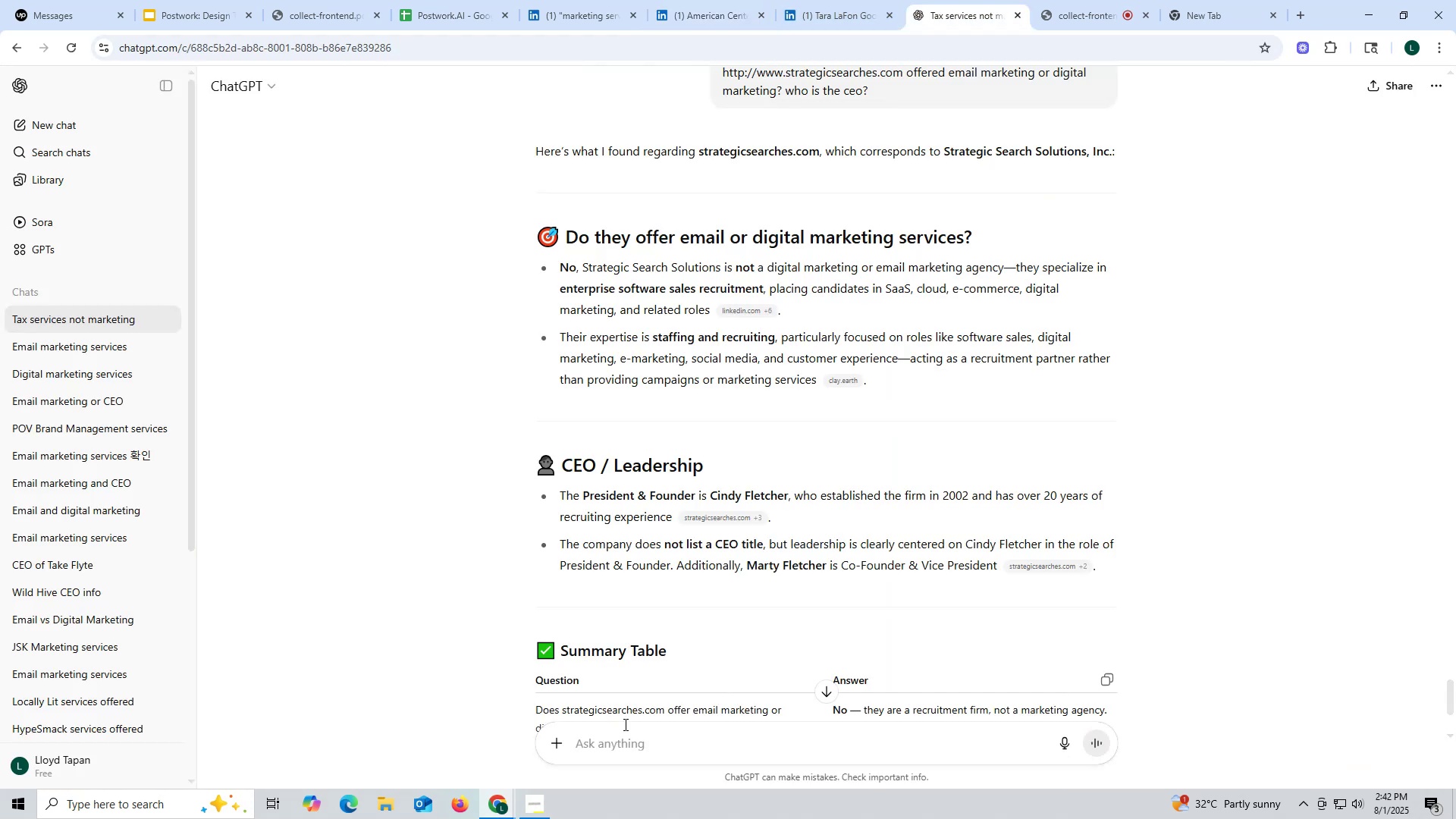 
key(Control+ControlLeft)
 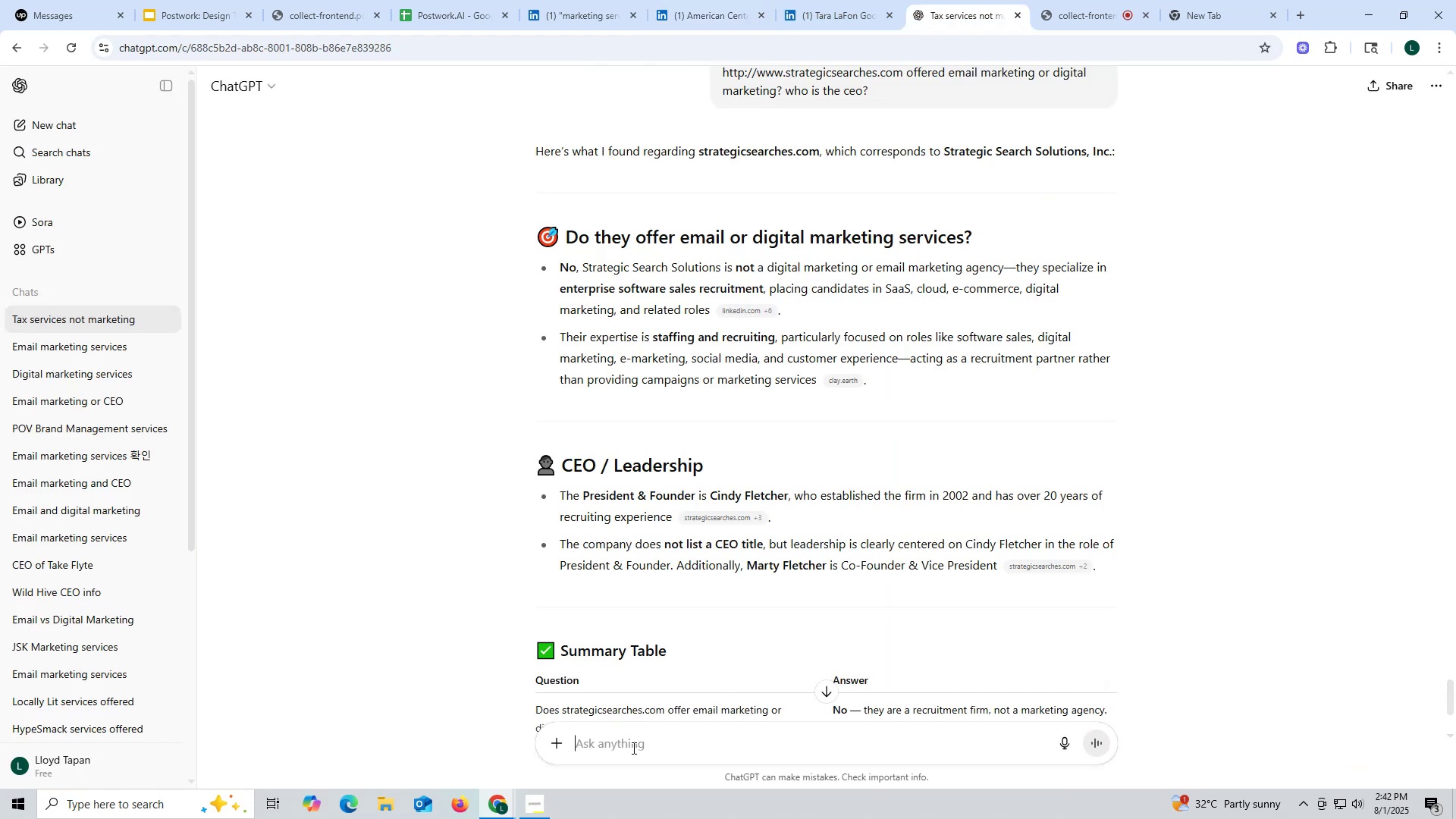 
key(Control+V)
 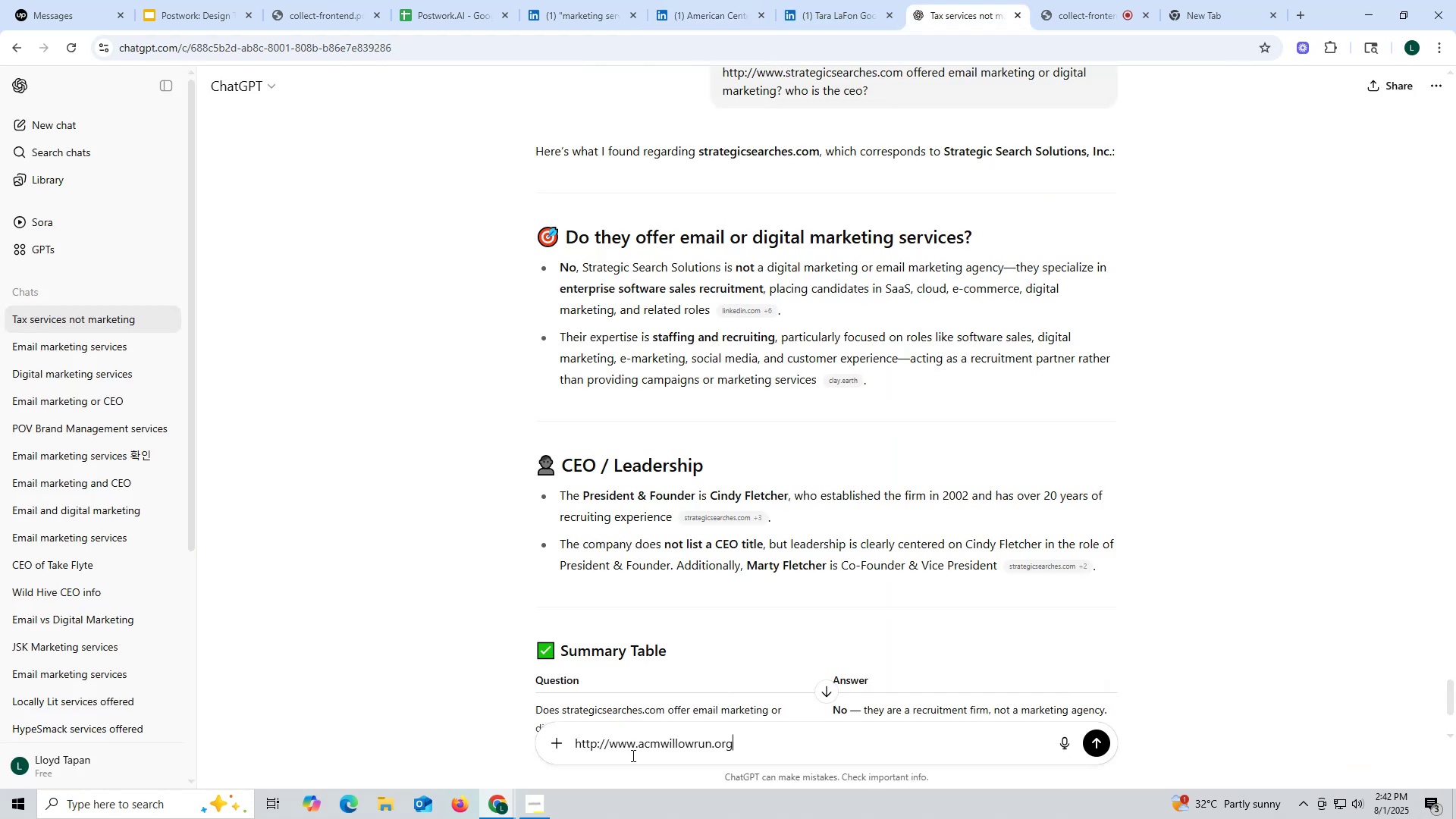 
key(Space)
 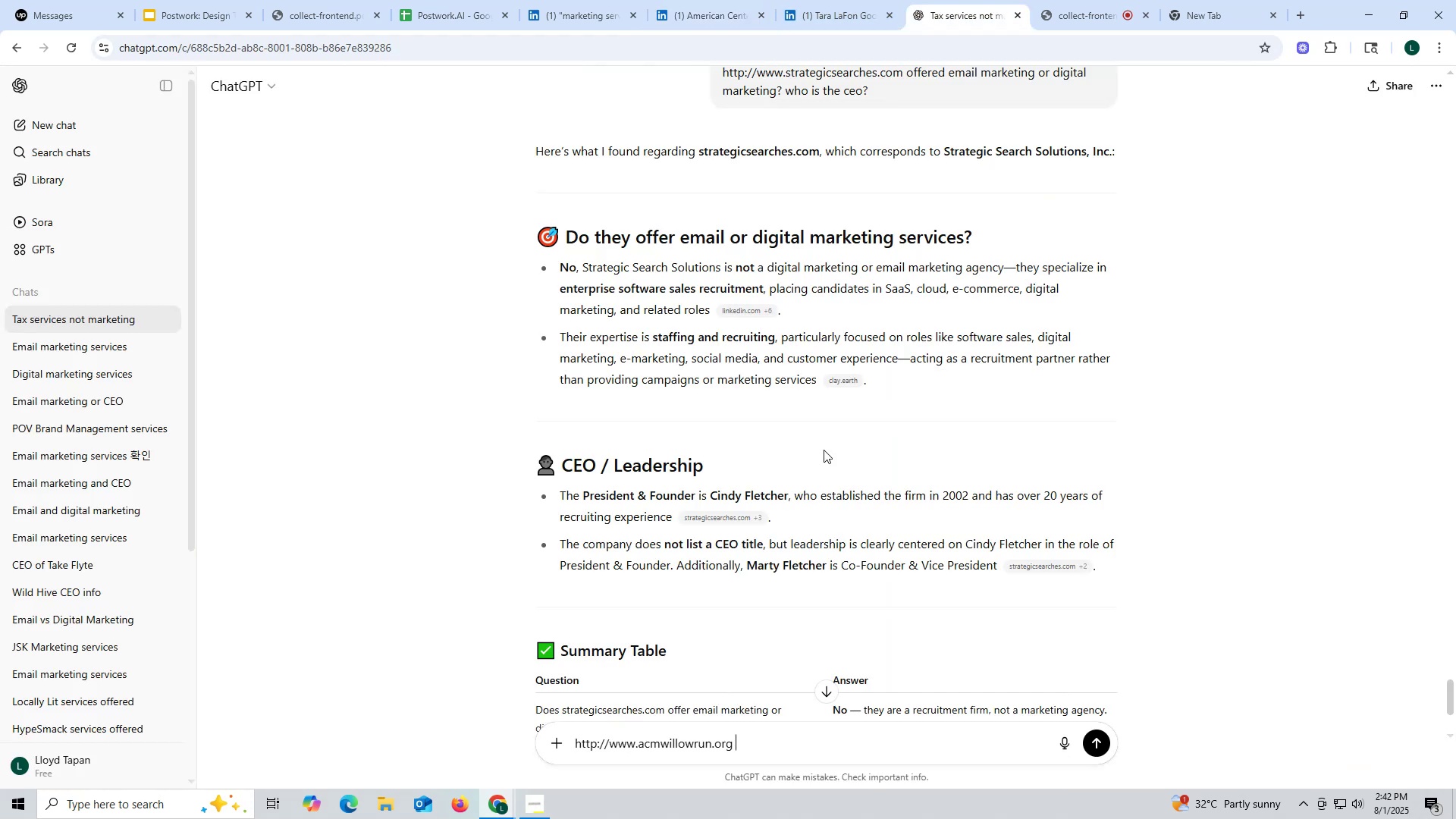 
scroll: coordinate [979, 359], scroll_direction: up, amount: 3.0
 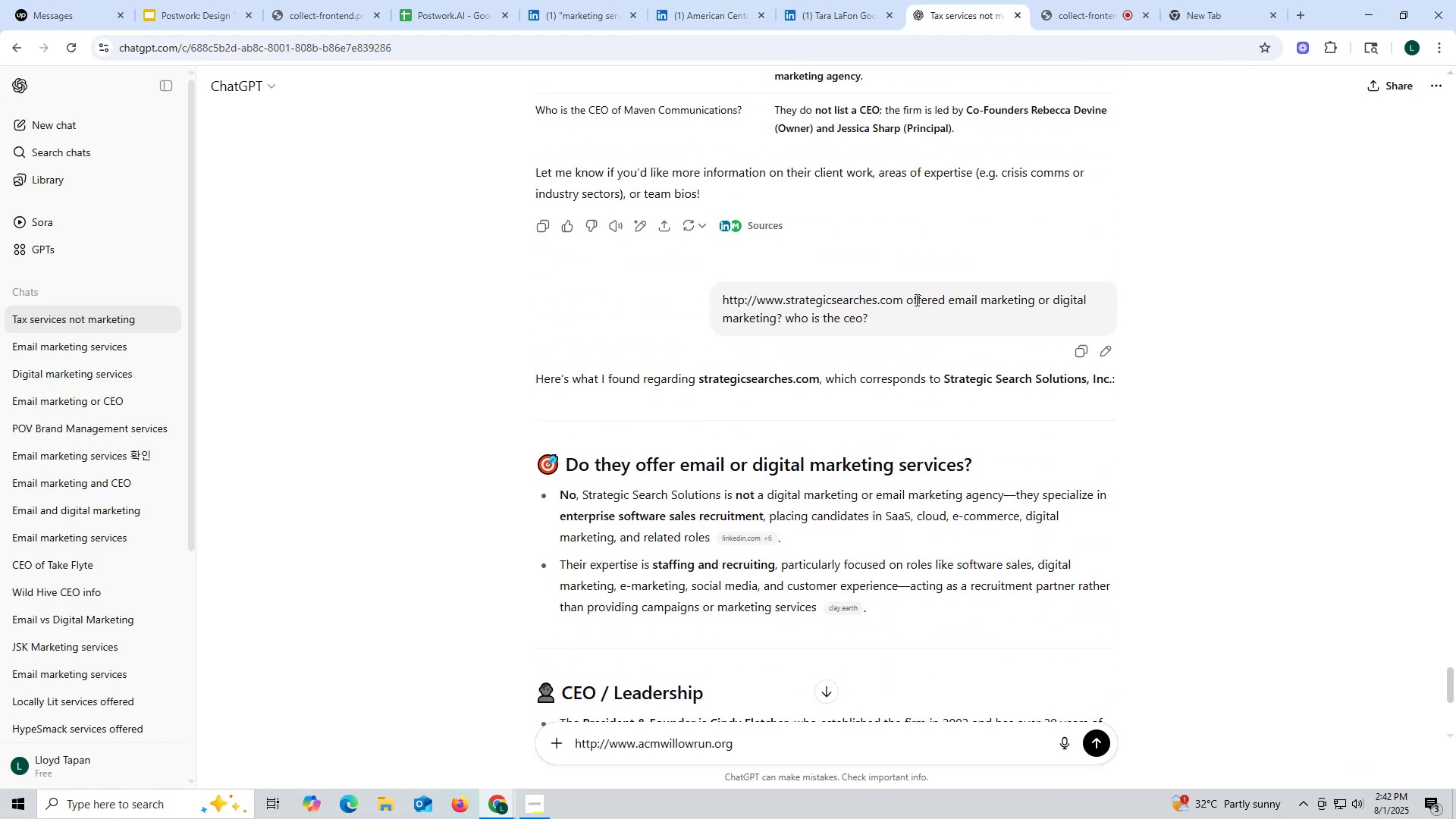 
left_click_drag(start_coordinate=[907, 297], to_coordinate=[933, 312])
 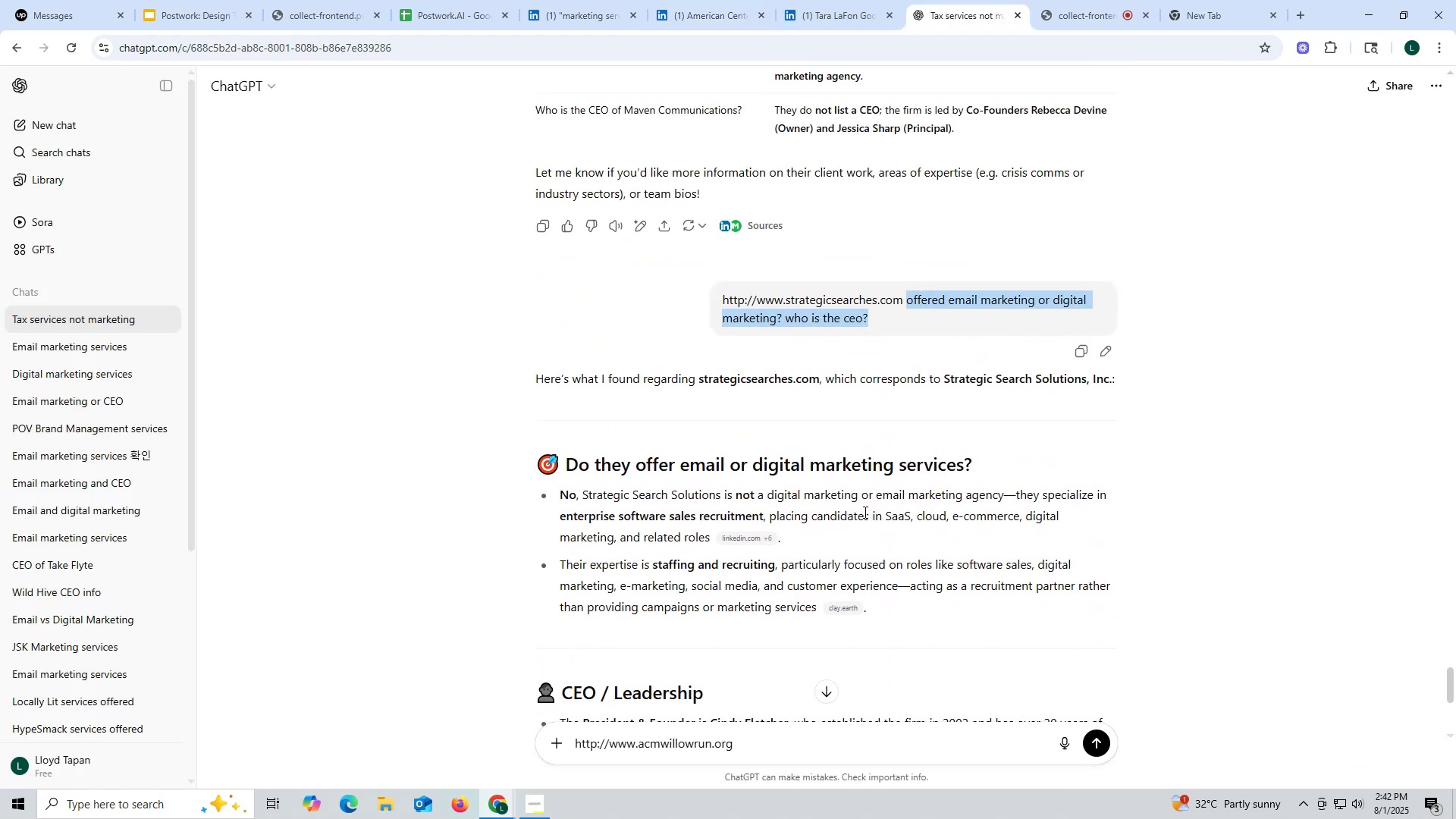 
key(Control+ControlLeft)
 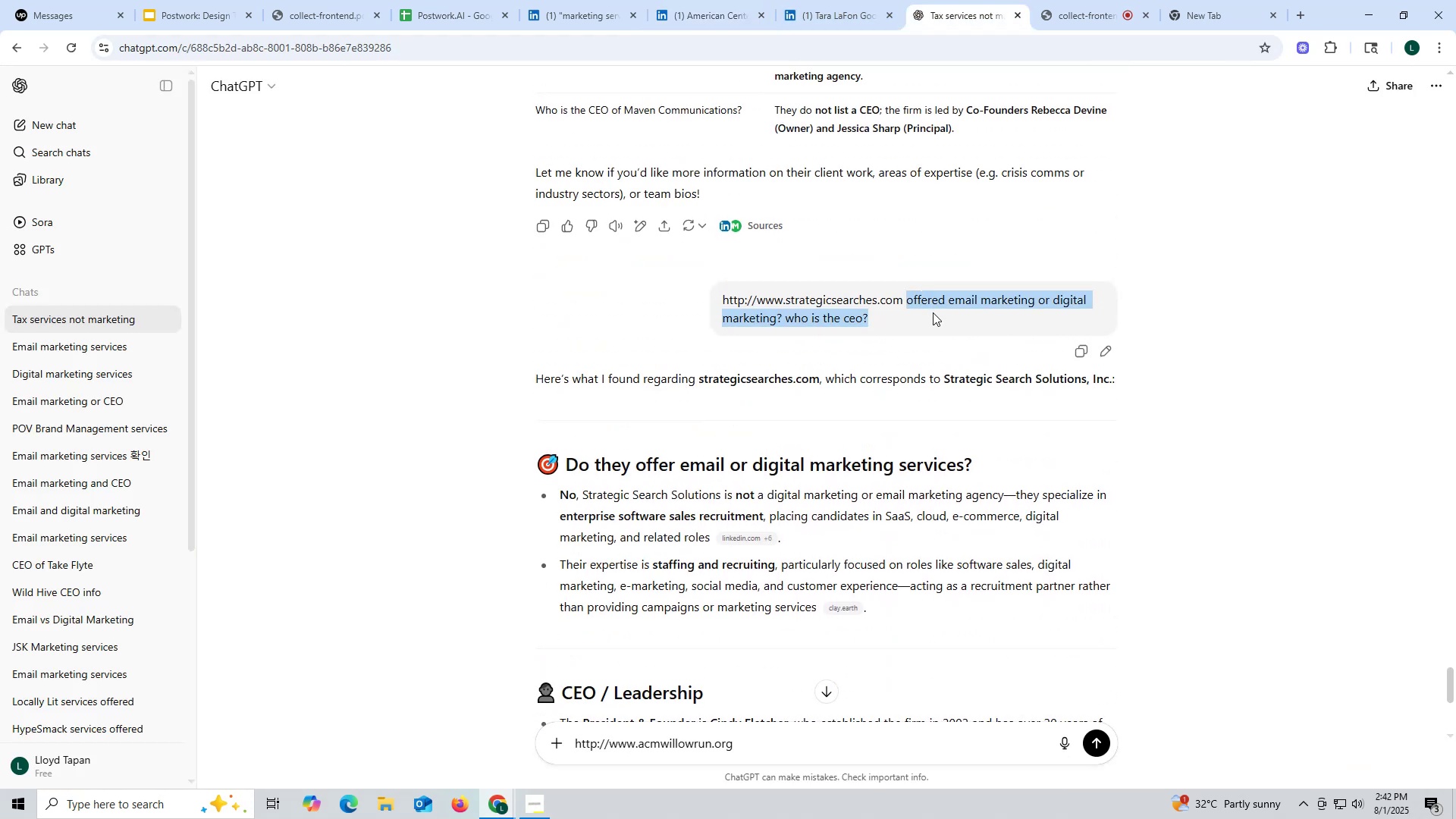 
key(Control+C)
 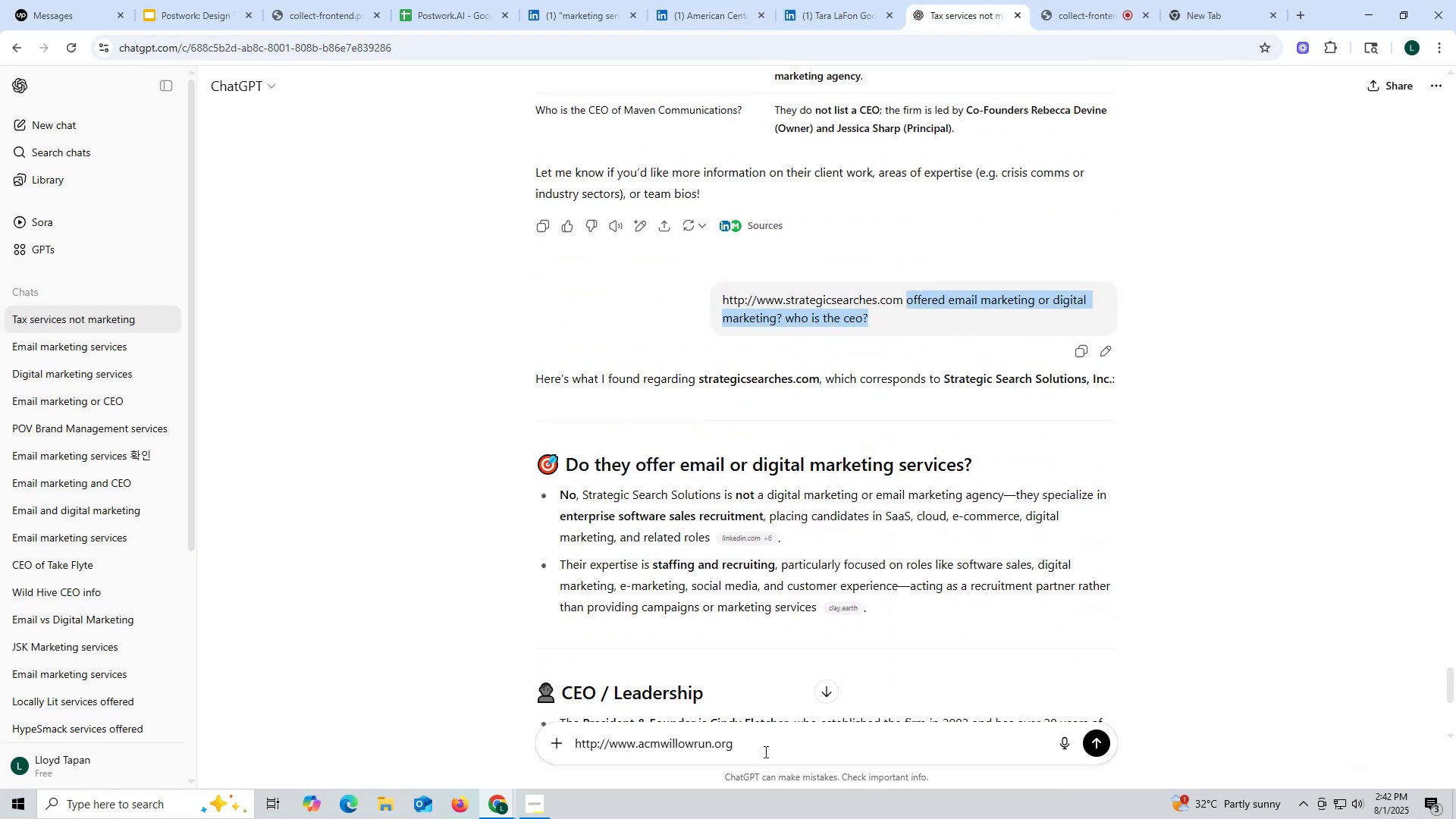 
key(Control+ControlLeft)
 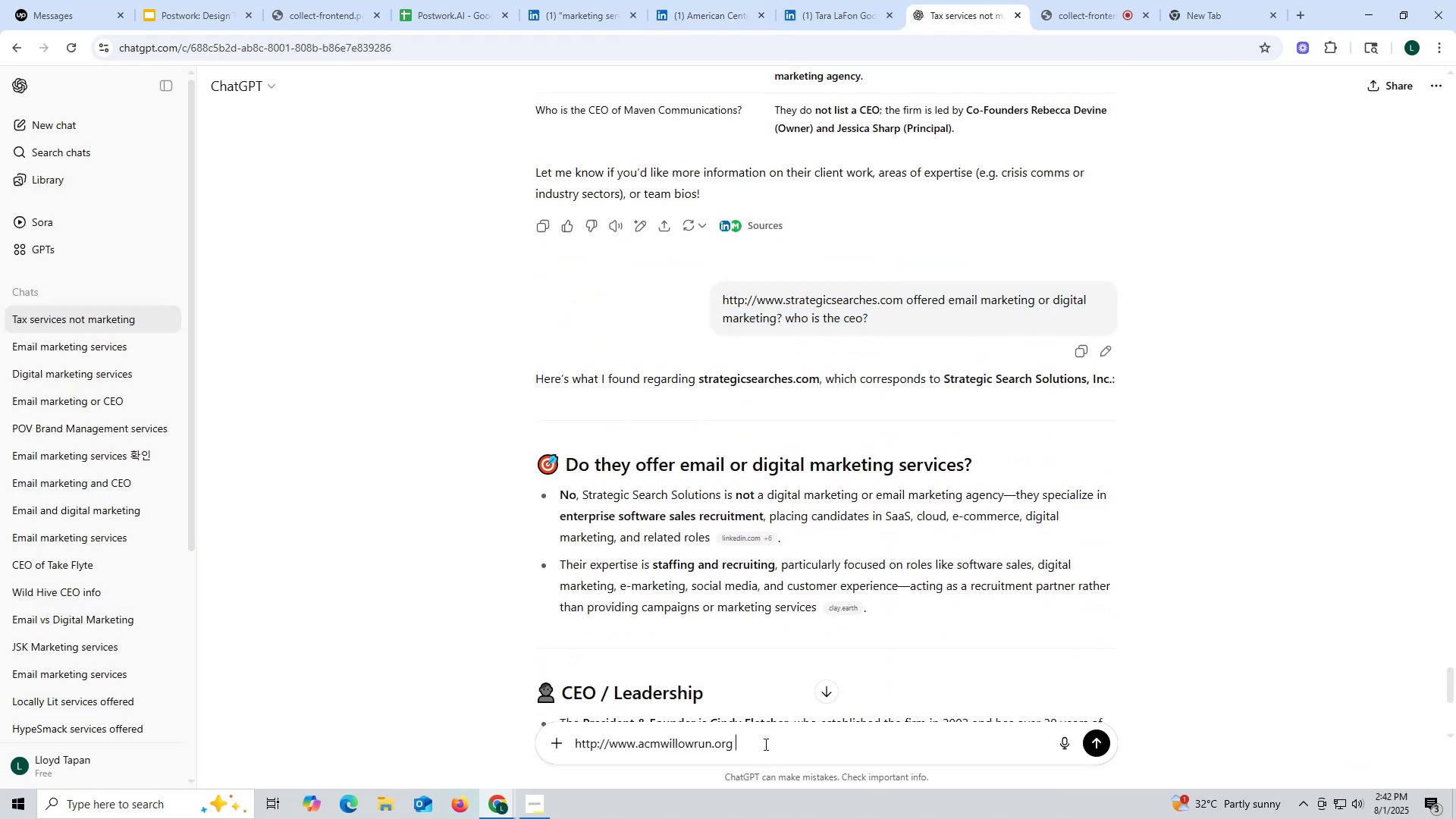 
left_click([764, 744])
 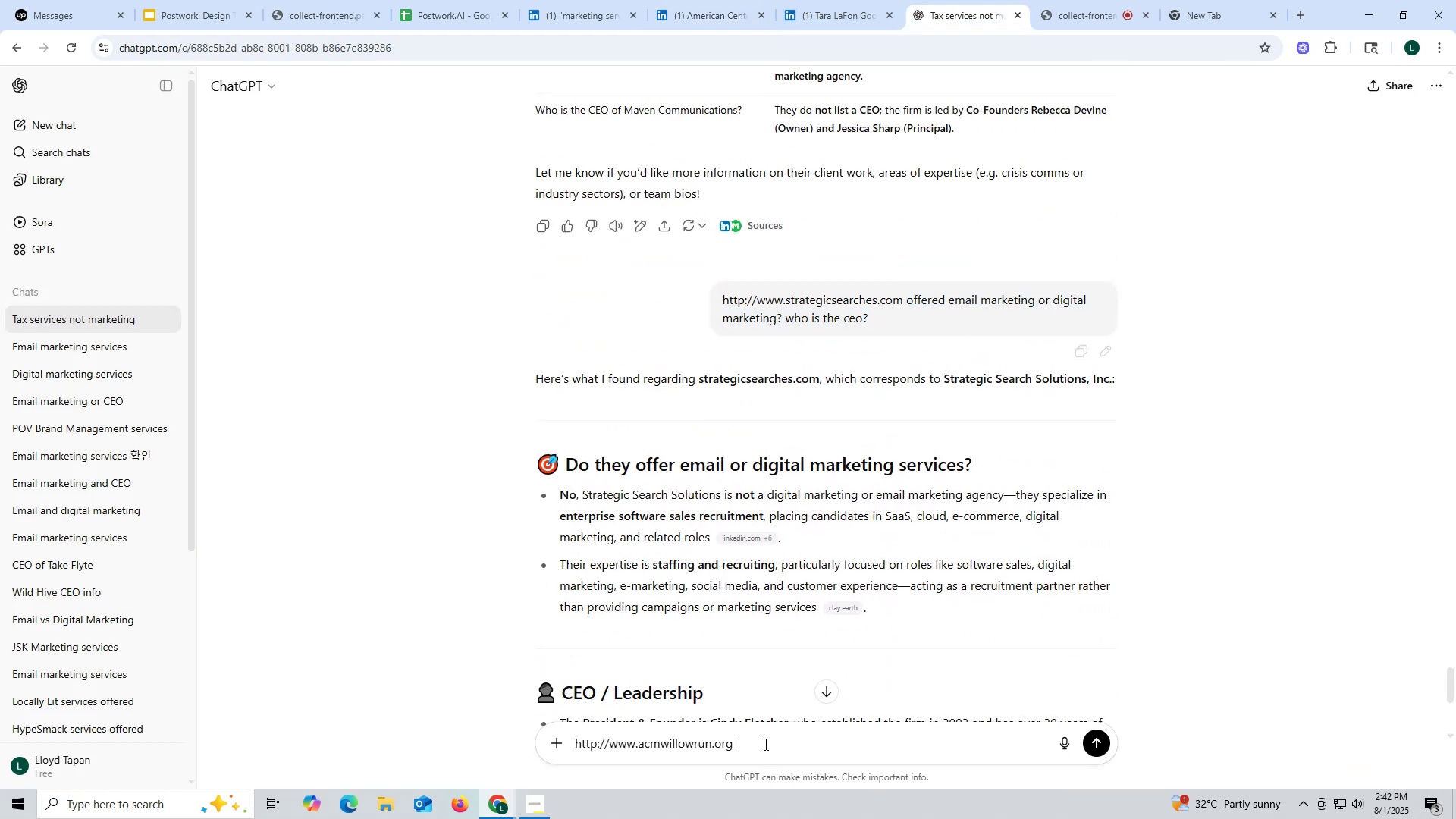 
key(Control+V)
 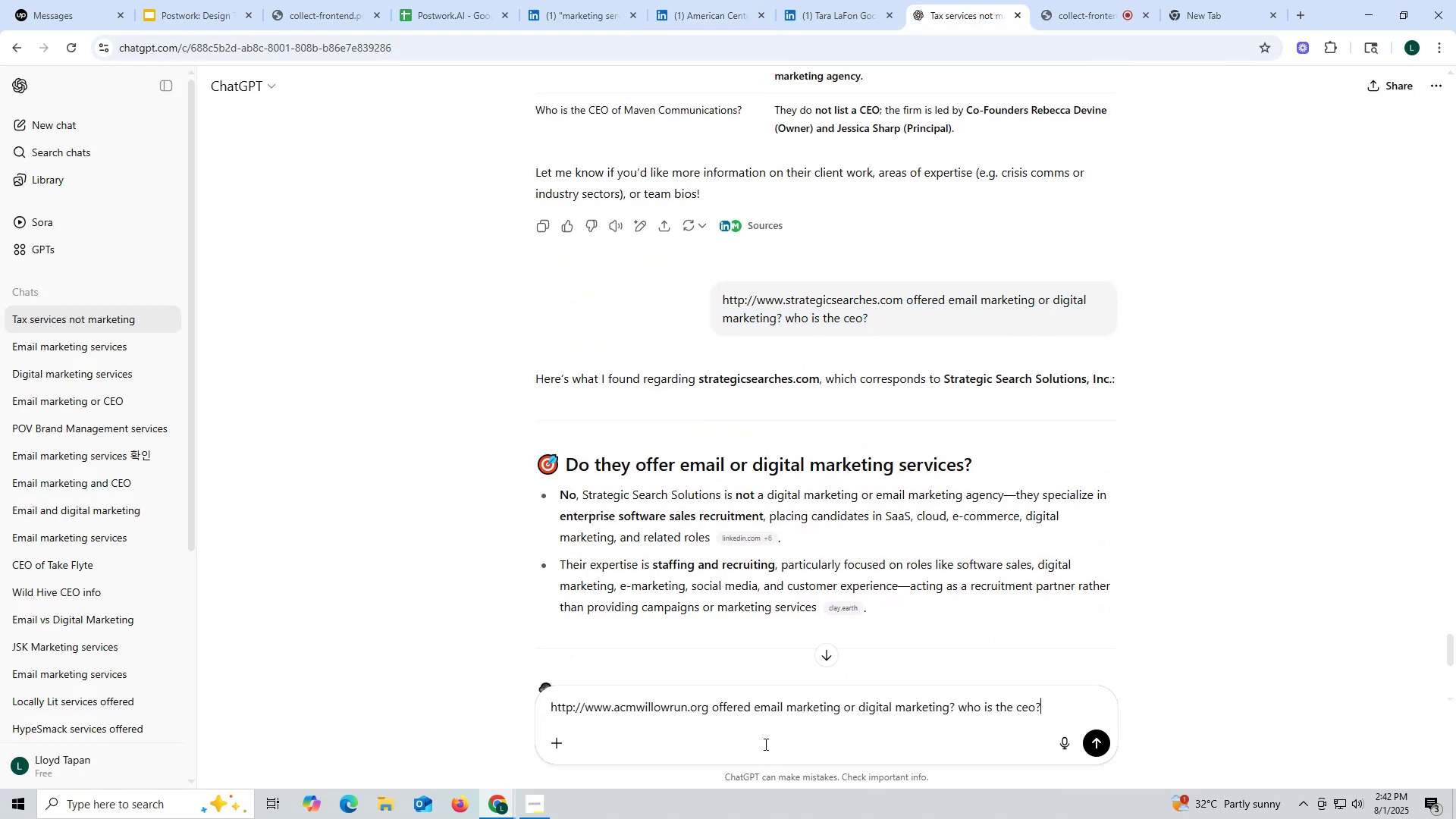 
key(Enter)
 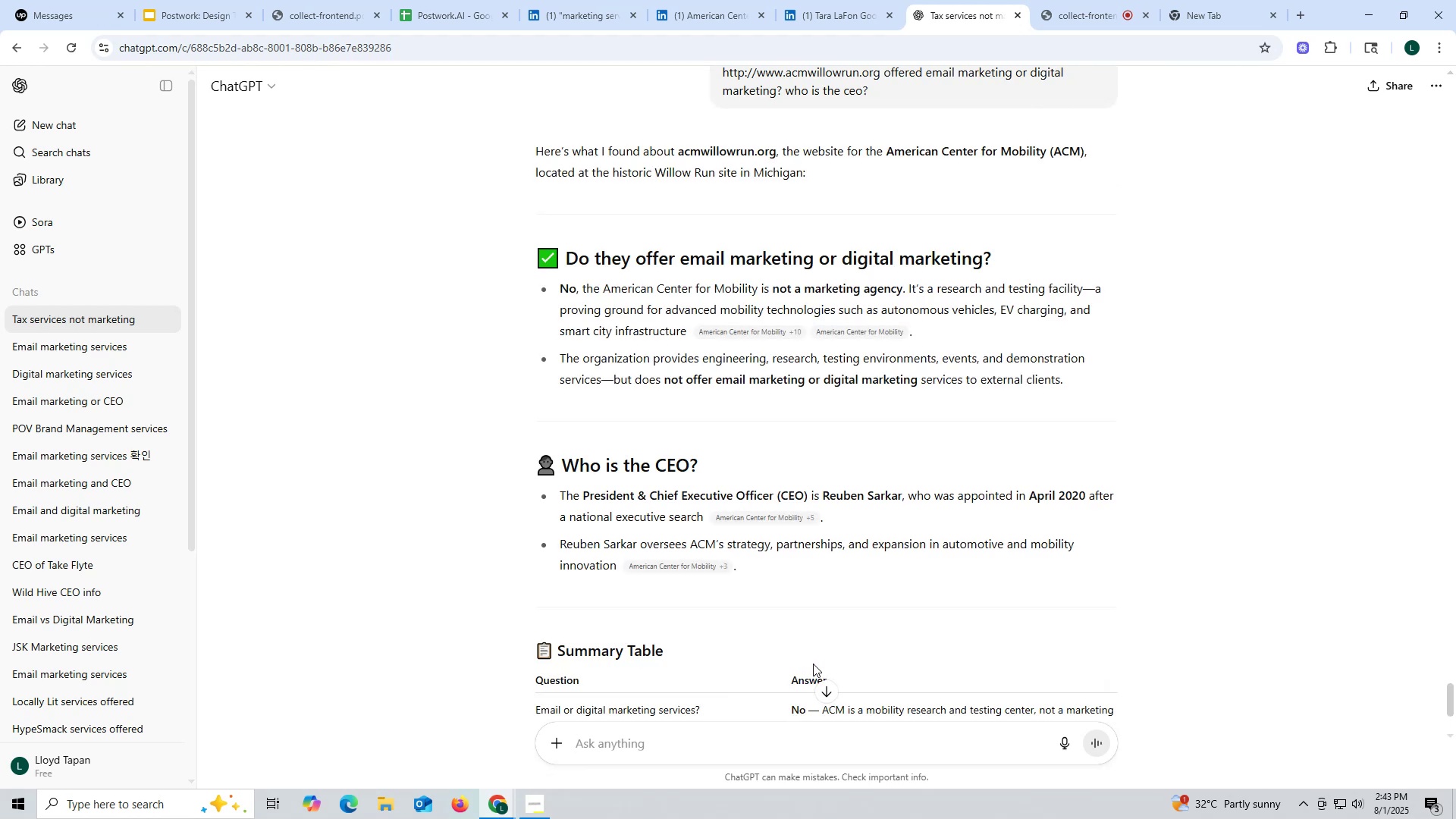 
wait(15.42)
 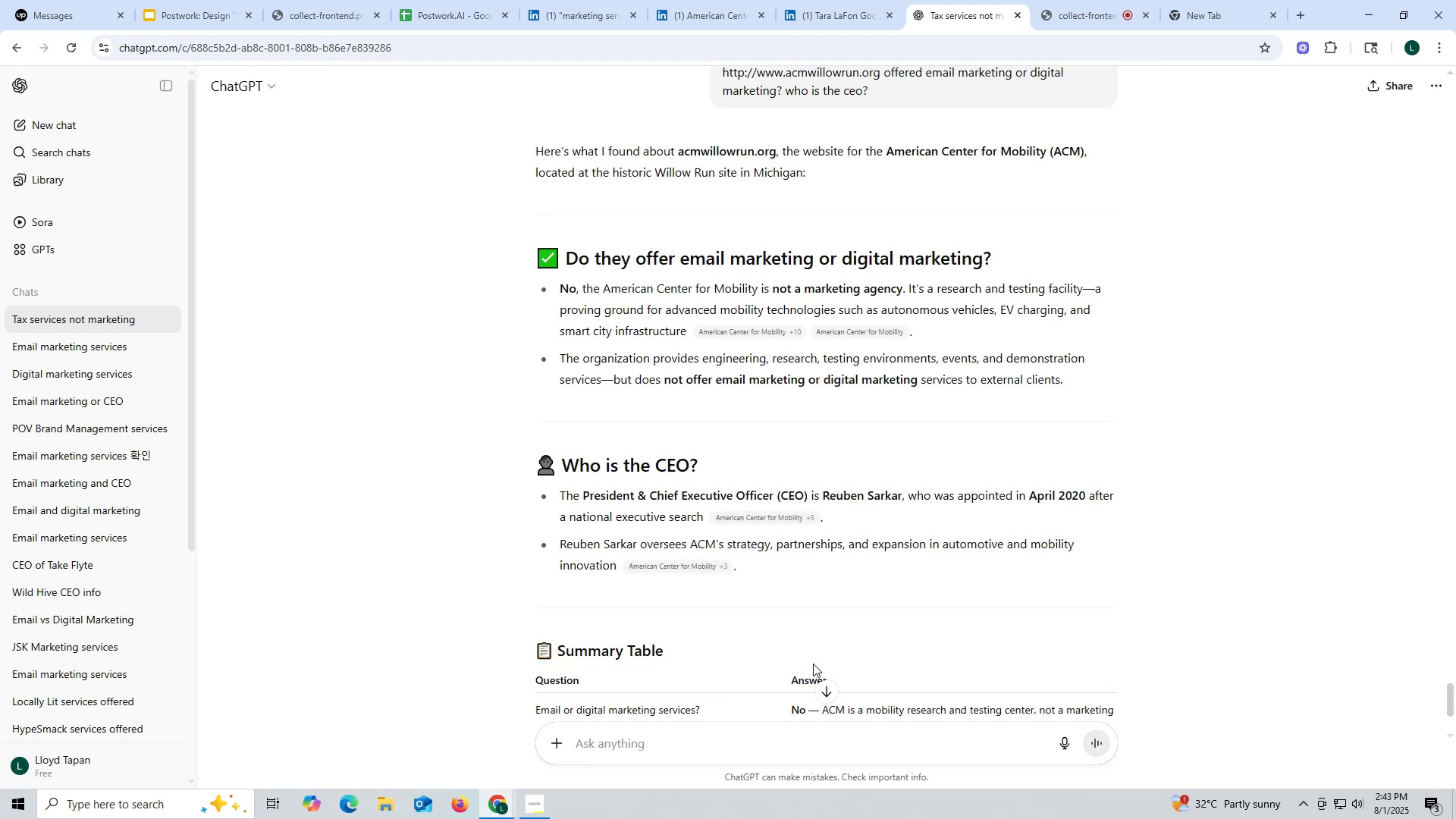 
left_click([700, 17])
 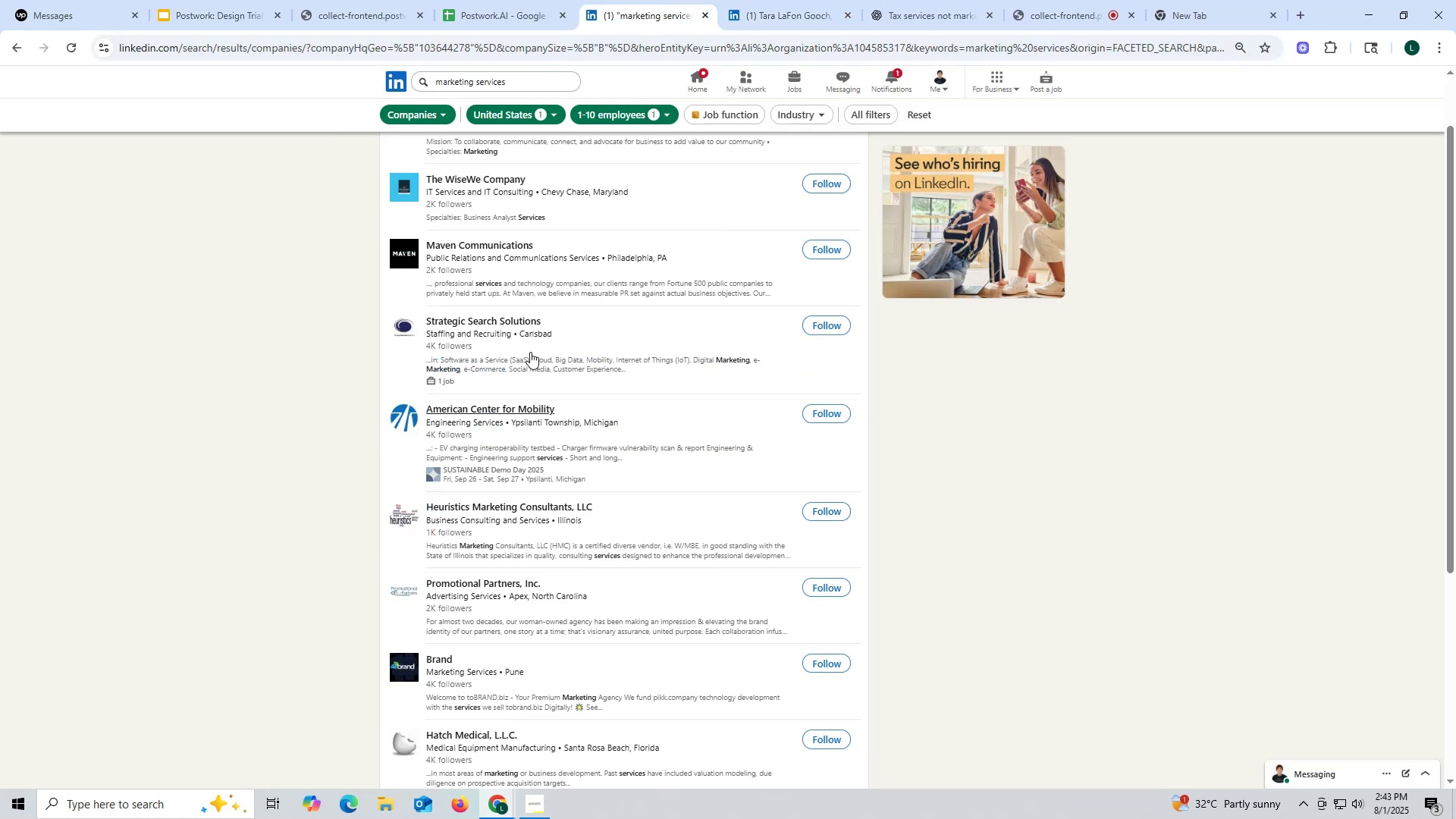 
scroll: coordinate [619, 391], scroll_direction: down, amount: 2.0
 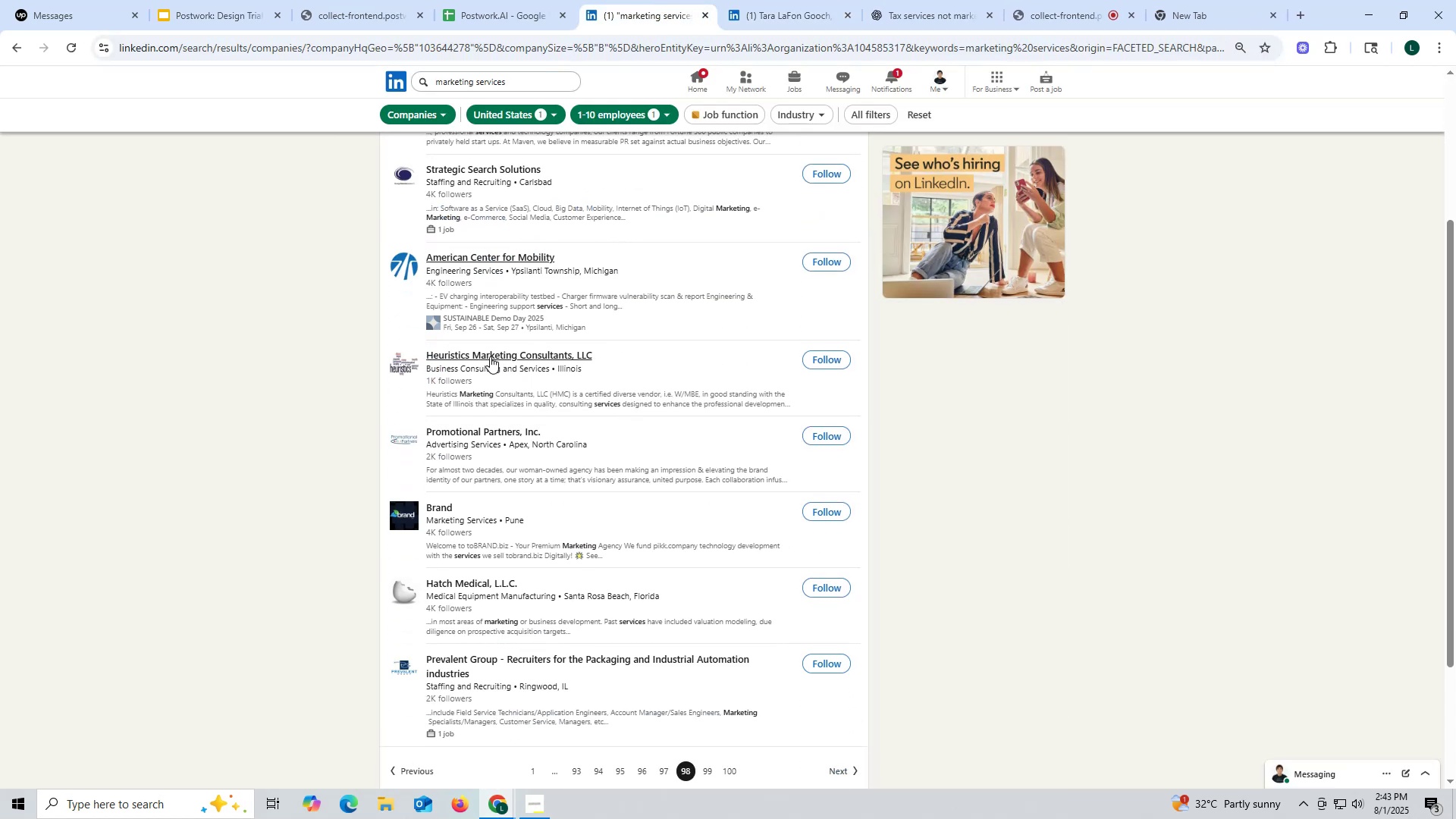 
right_click([485, 353])
 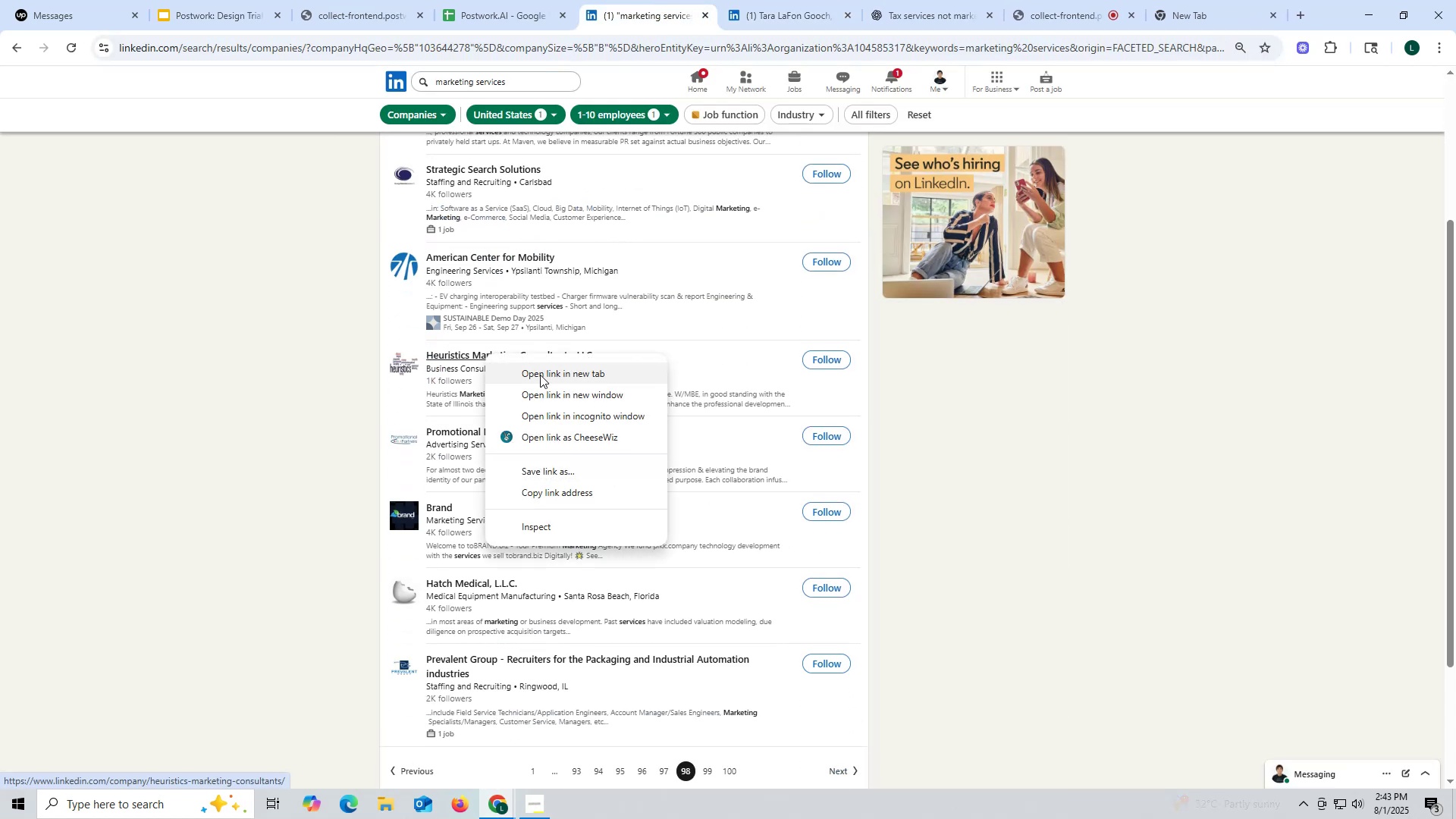 
left_click([541, 375])
 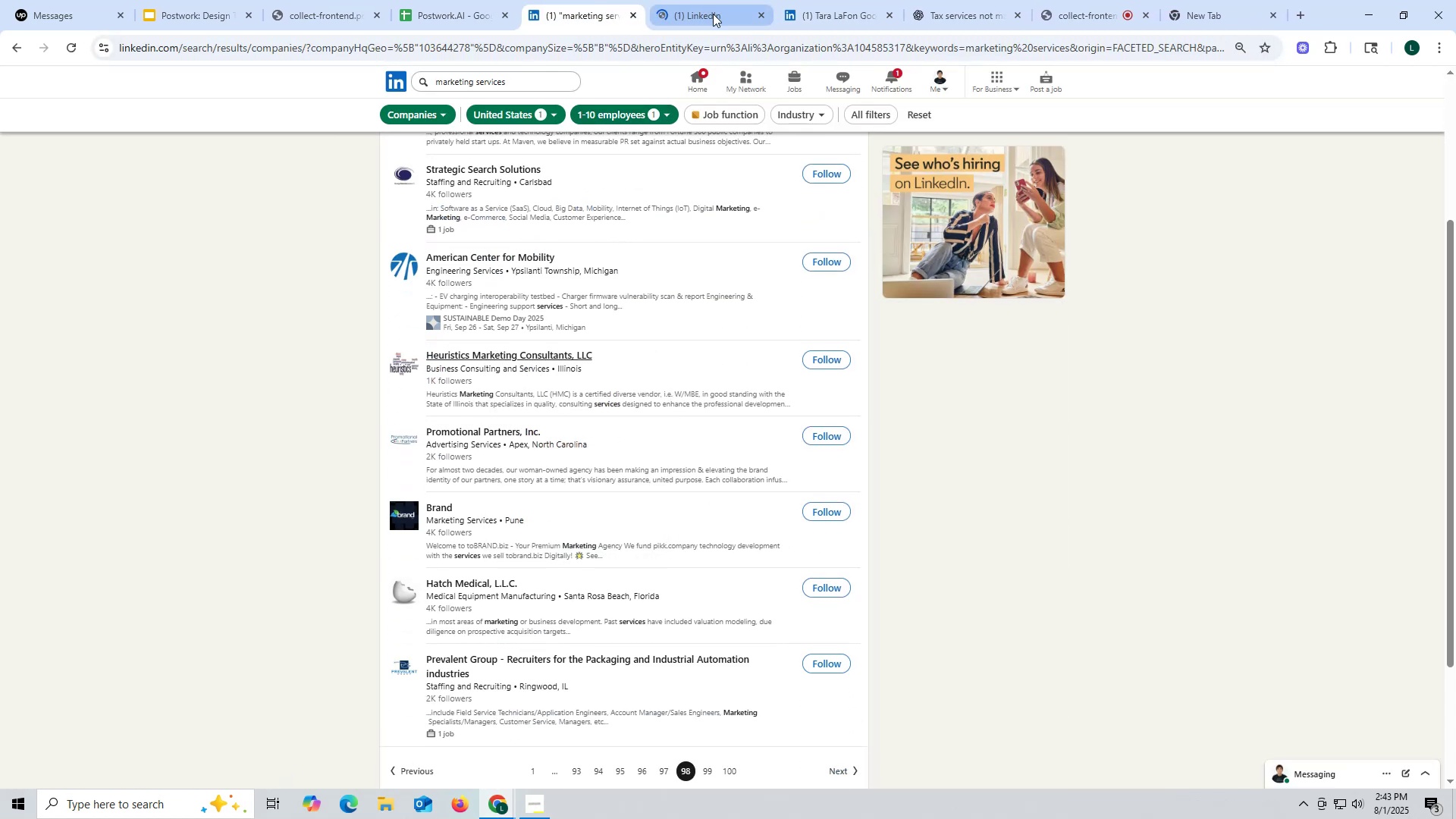 
left_click([713, 14])
 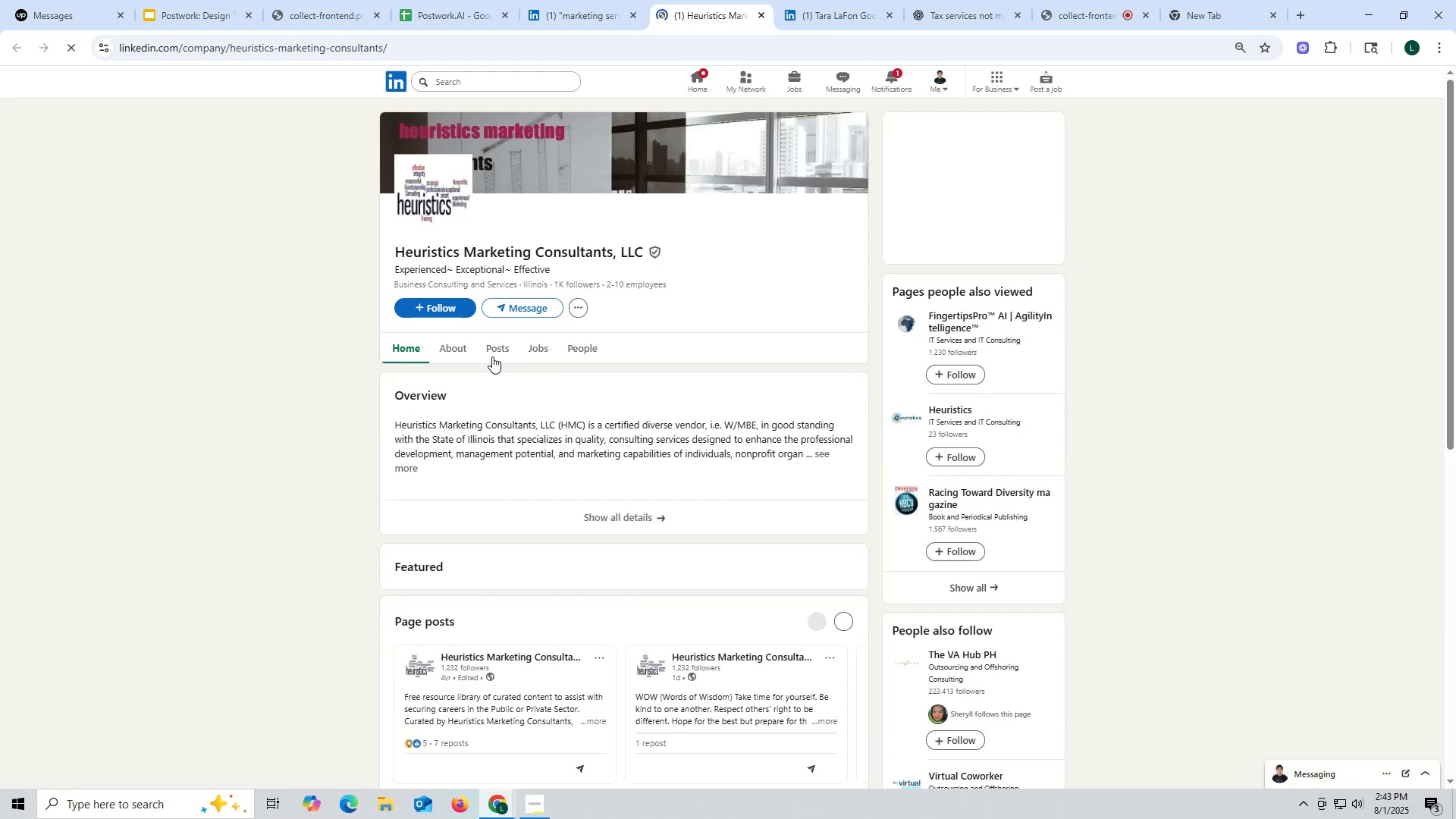 
left_click([492, 354])
 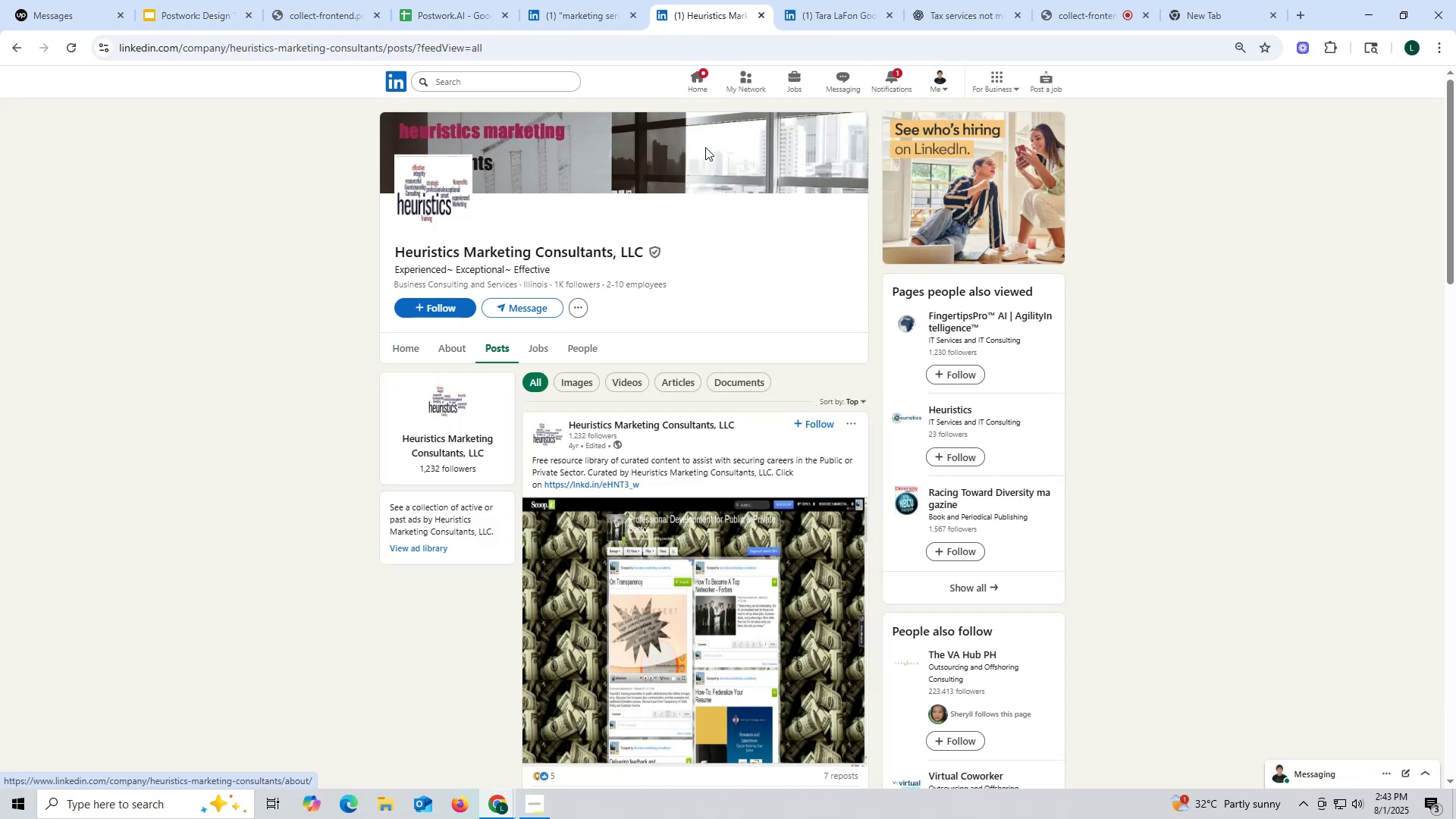 
left_click([764, 10])
 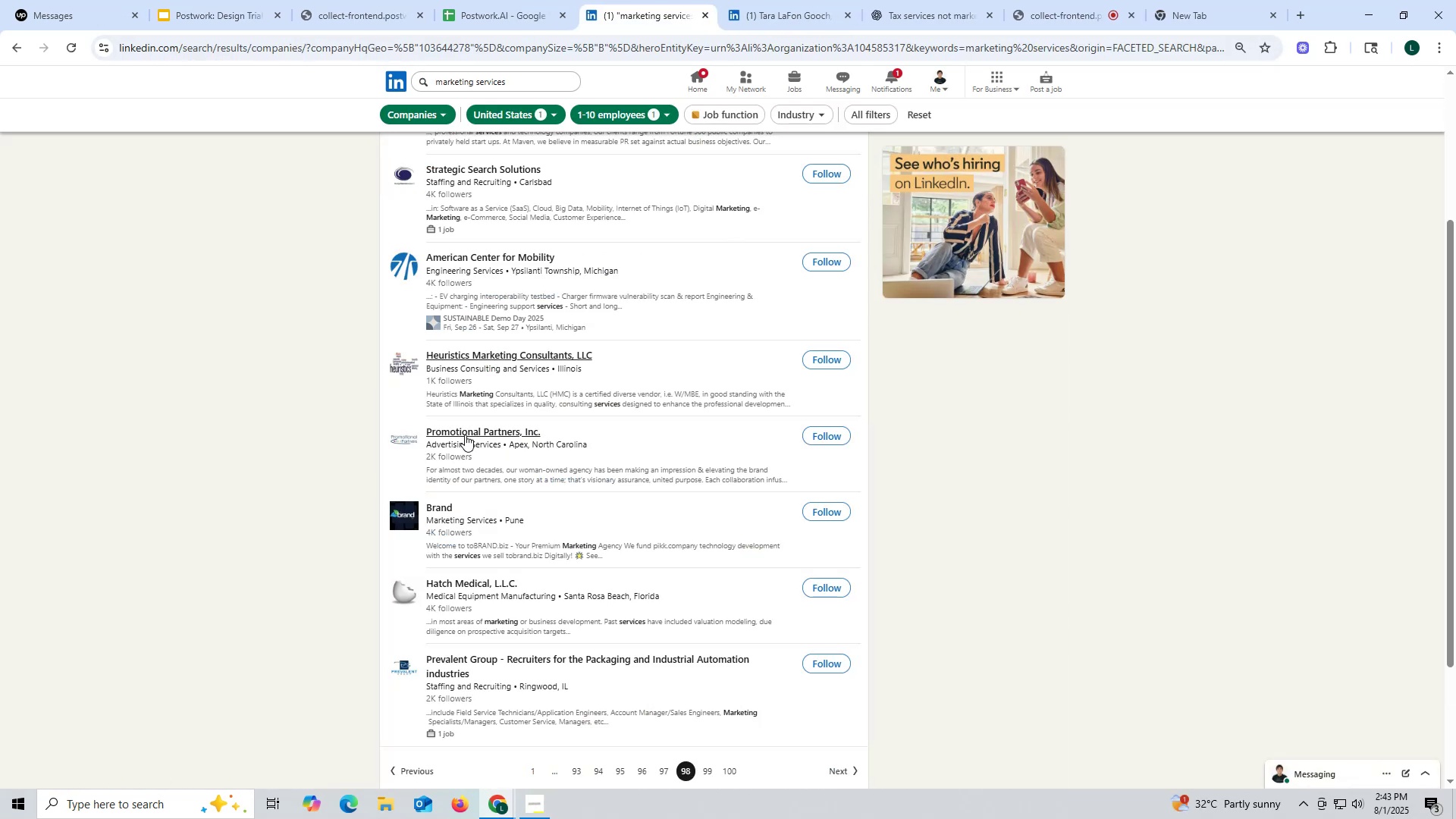 
right_click([464, 435])
 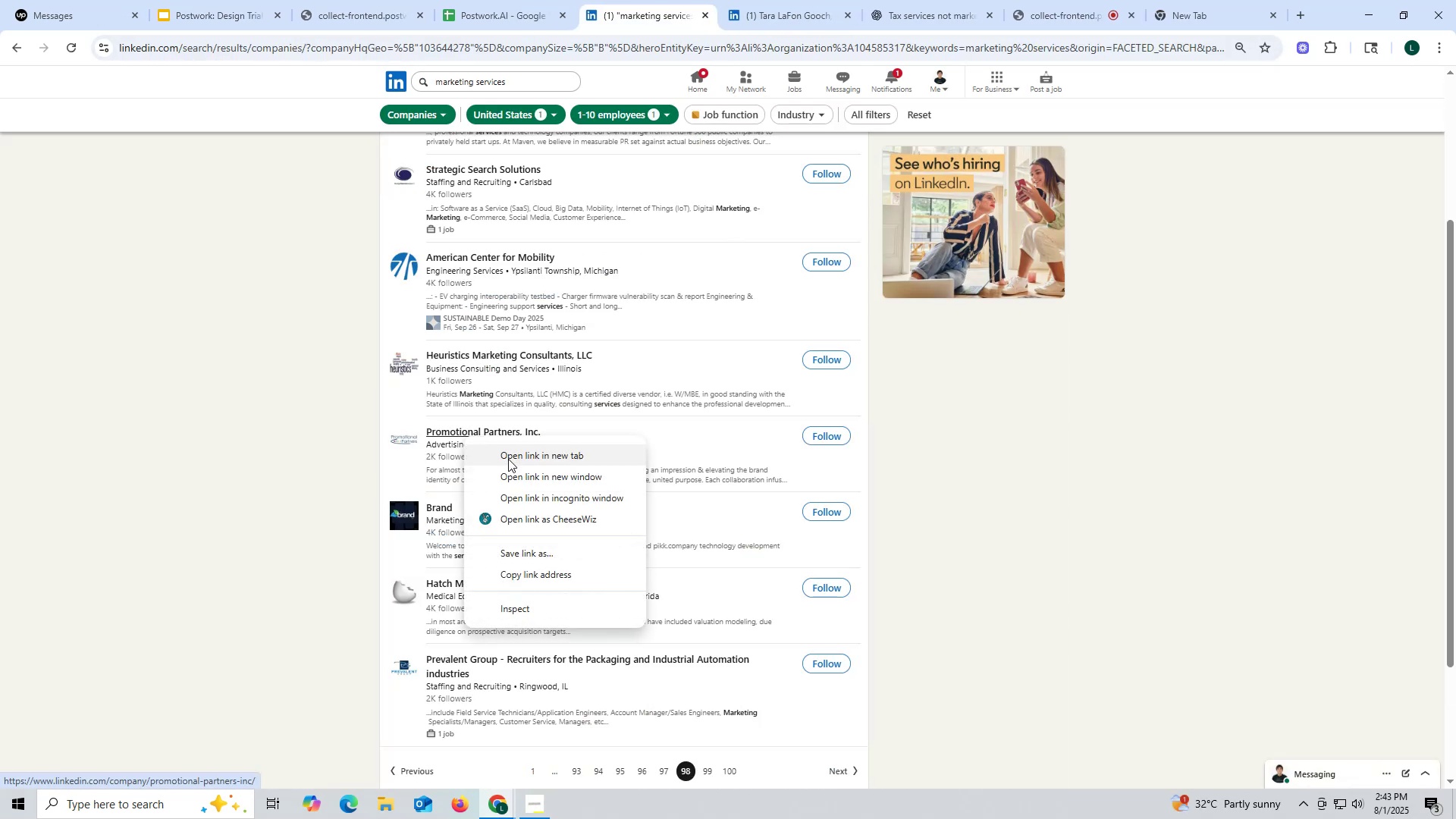 
left_click([508, 459])
 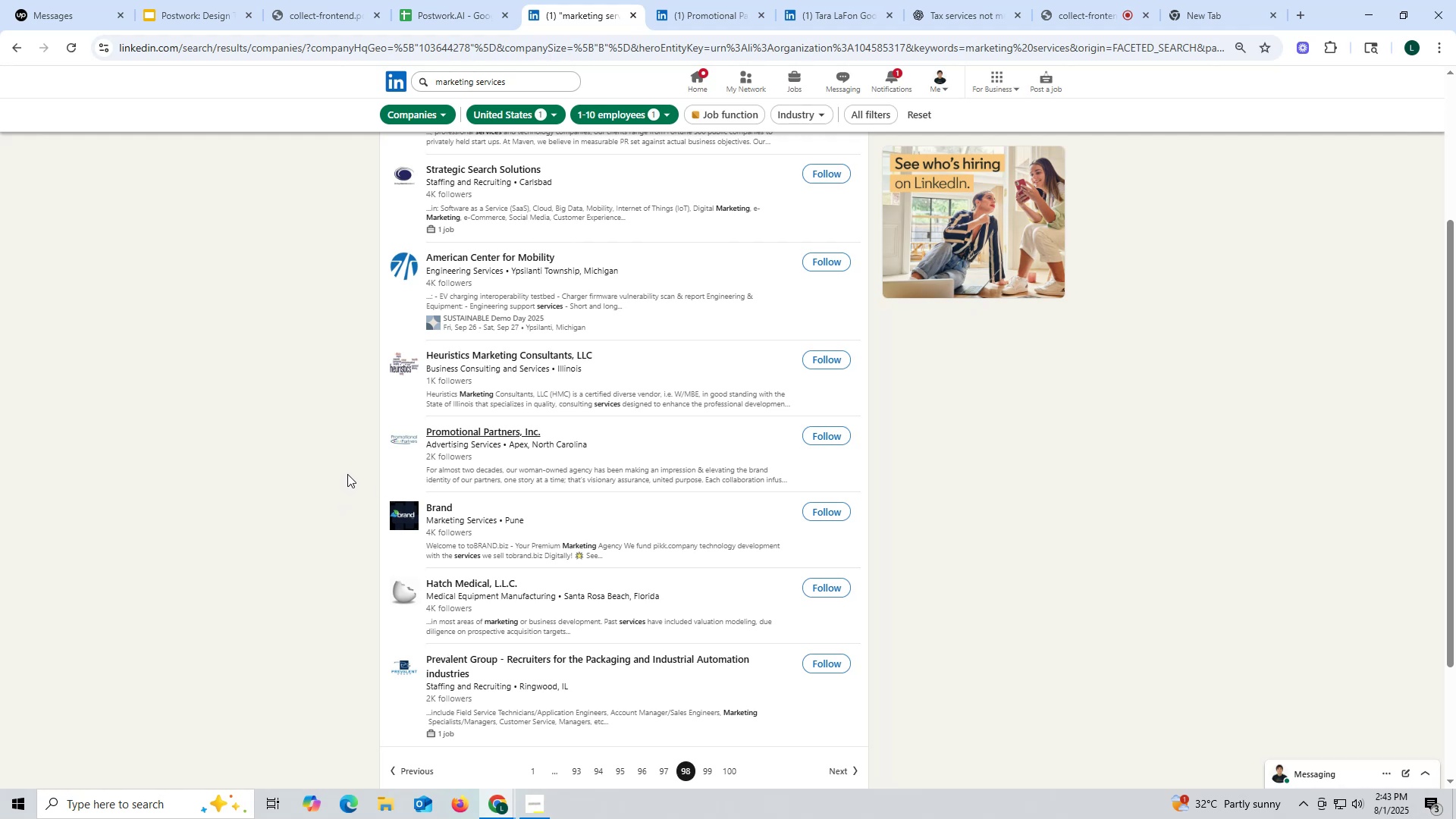 
wait(33.21)
 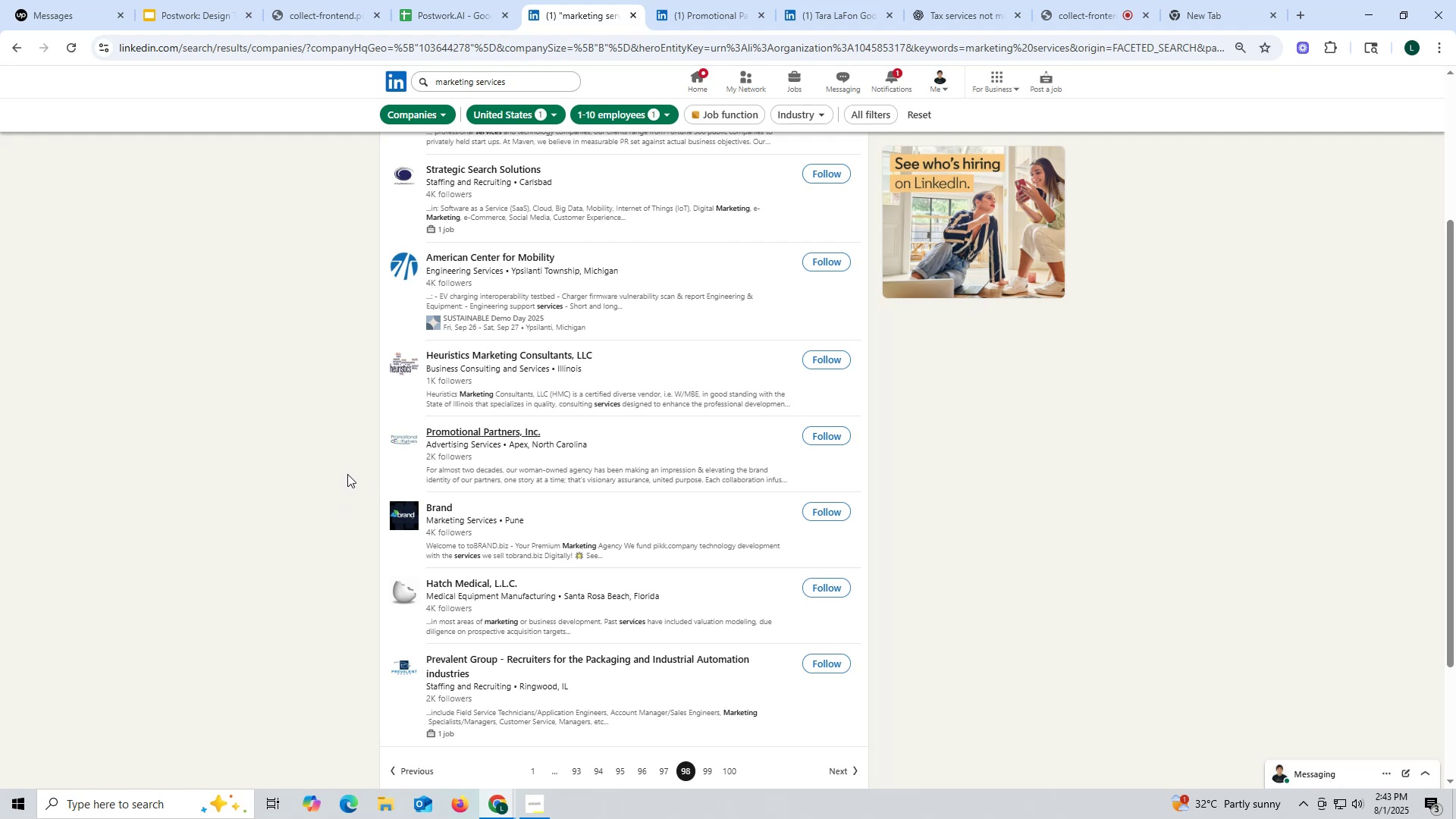 
left_click([497, 352])
 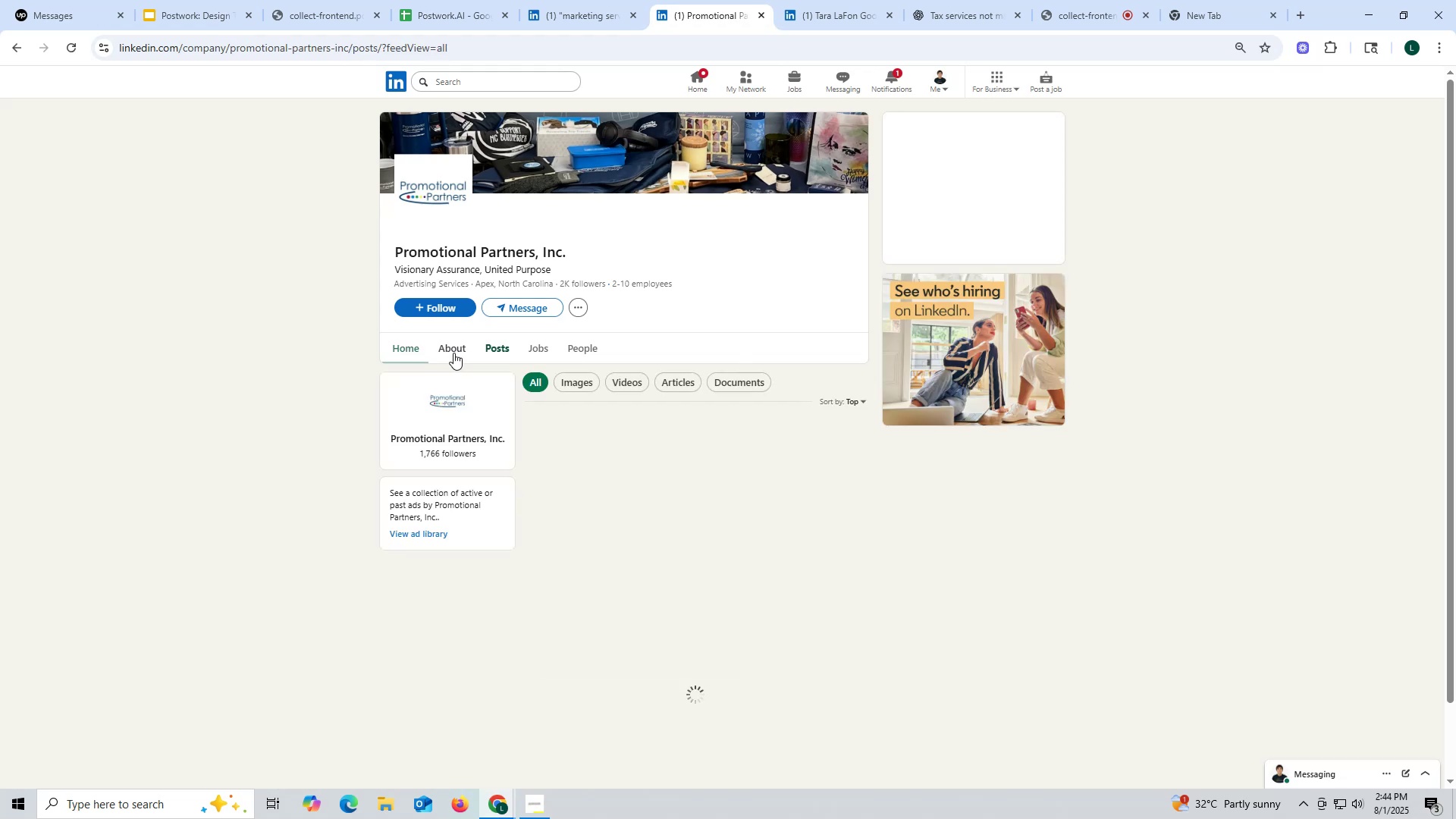 
left_click([453, 350])
 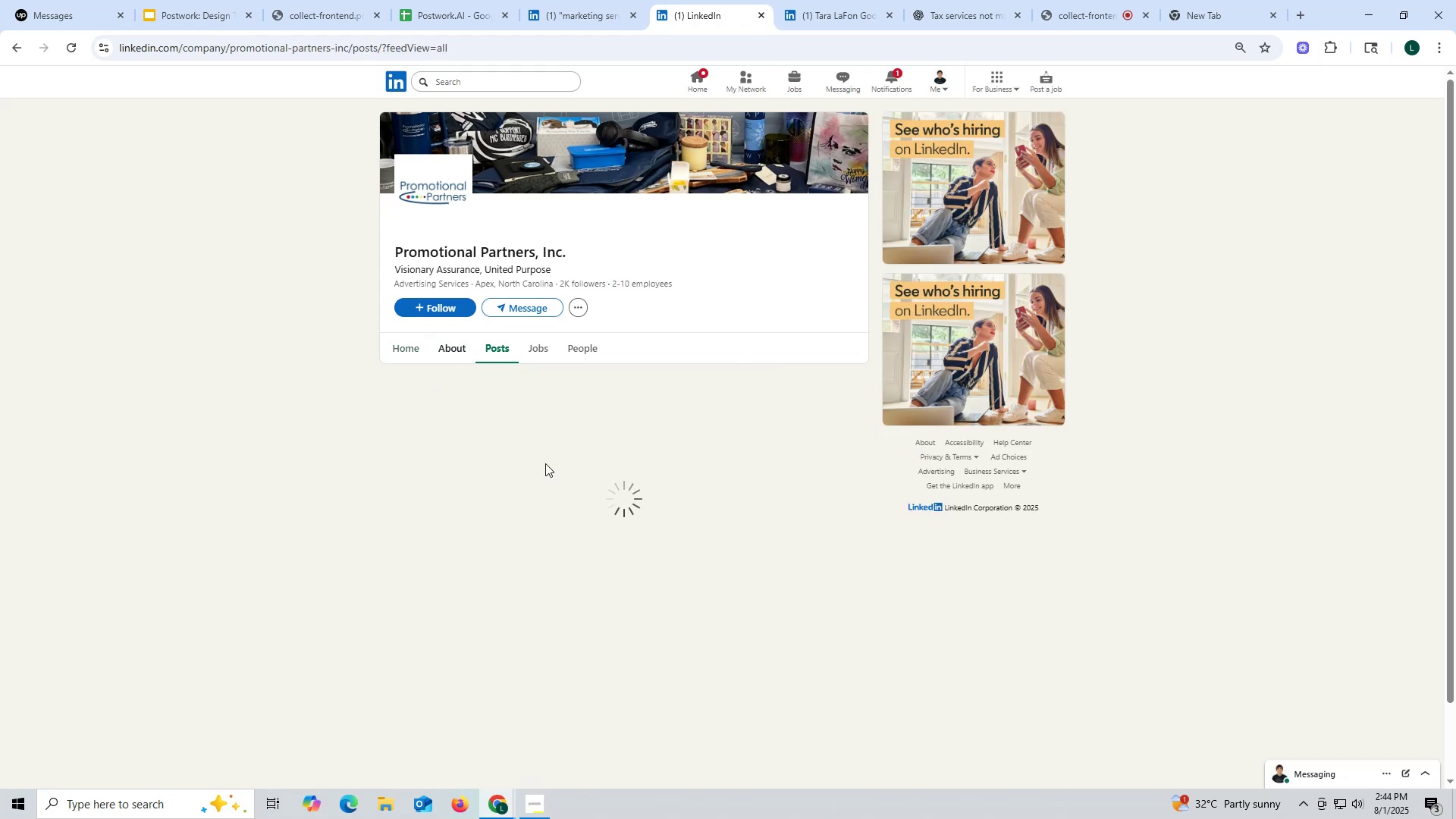 
scroll: coordinate [501, 538], scroll_direction: down, amount: 4.0
 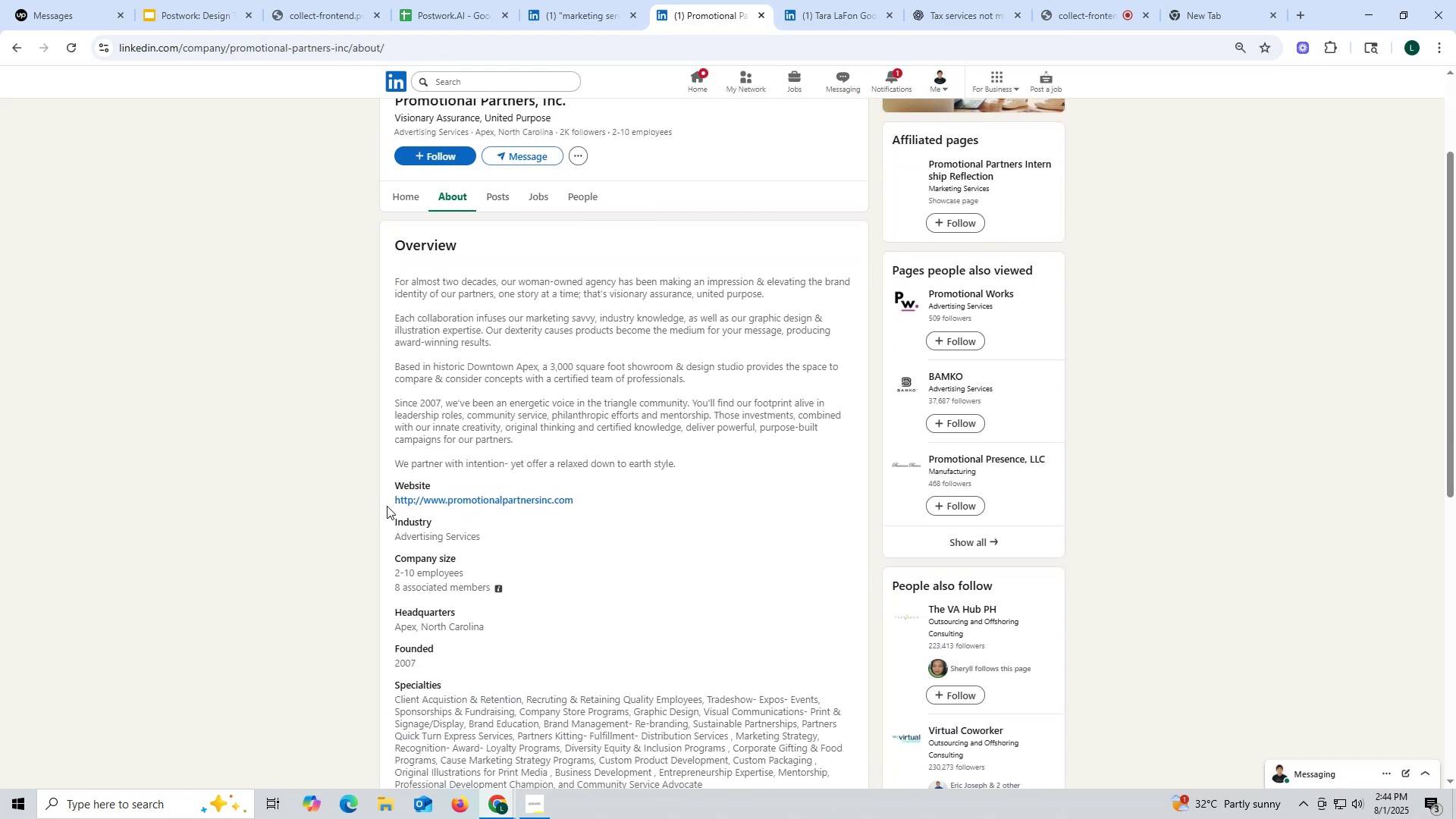 
left_click_drag(start_coordinate=[390, 500], to_coordinate=[579, 500])
 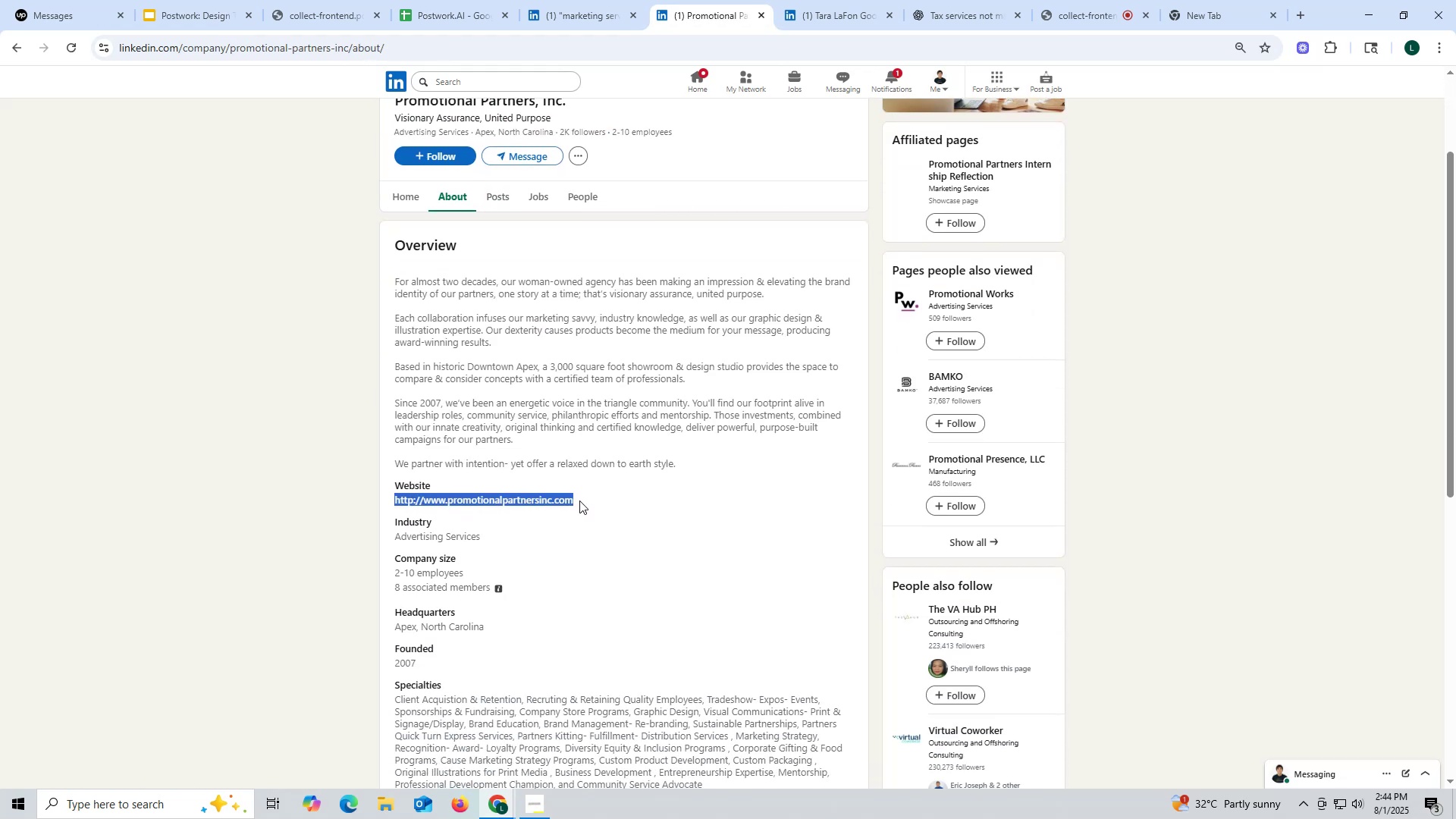 
key(Control+ControlLeft)
 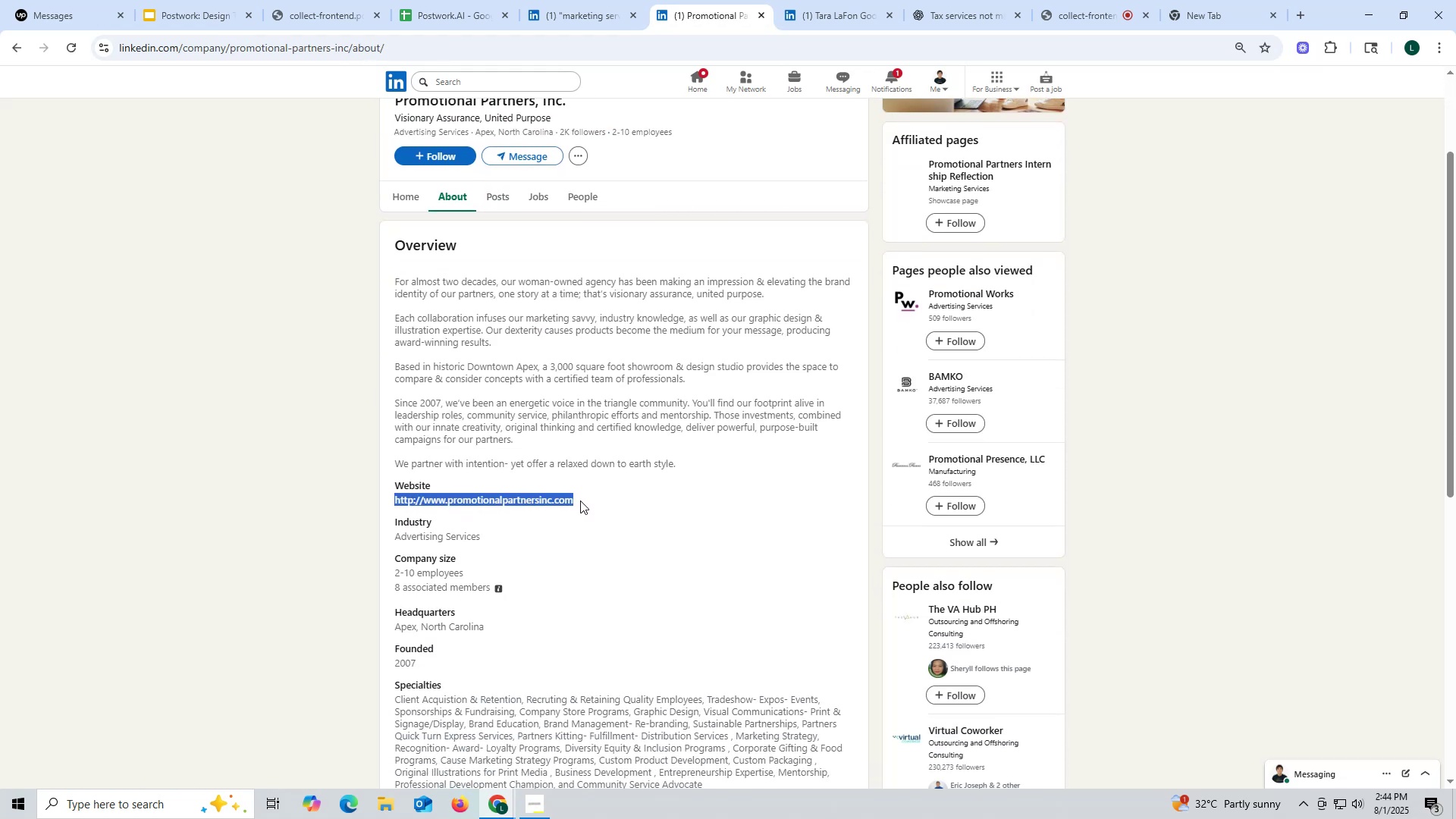 
key(Control+C)
 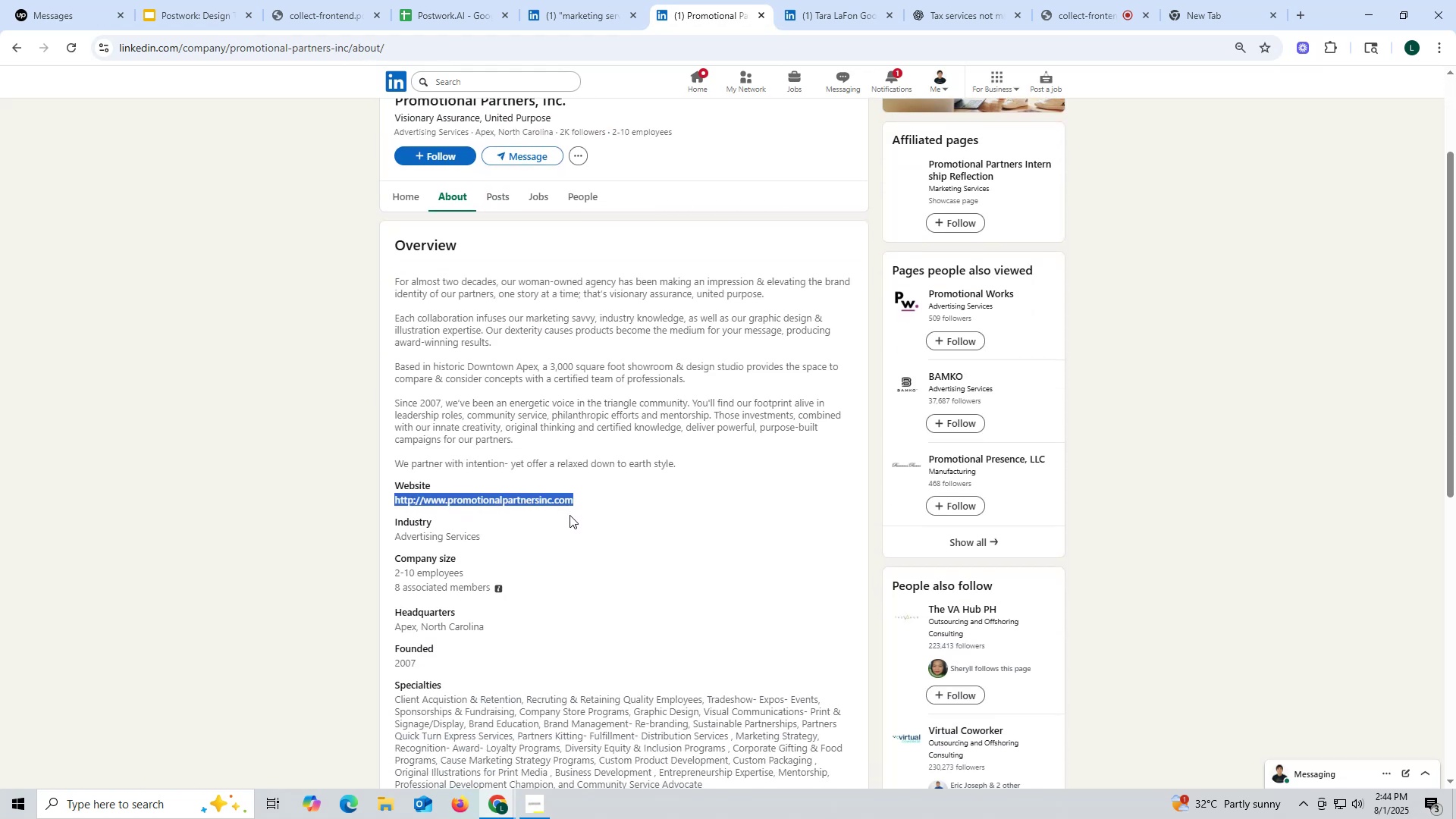 
key(Control+ControlLeft)
 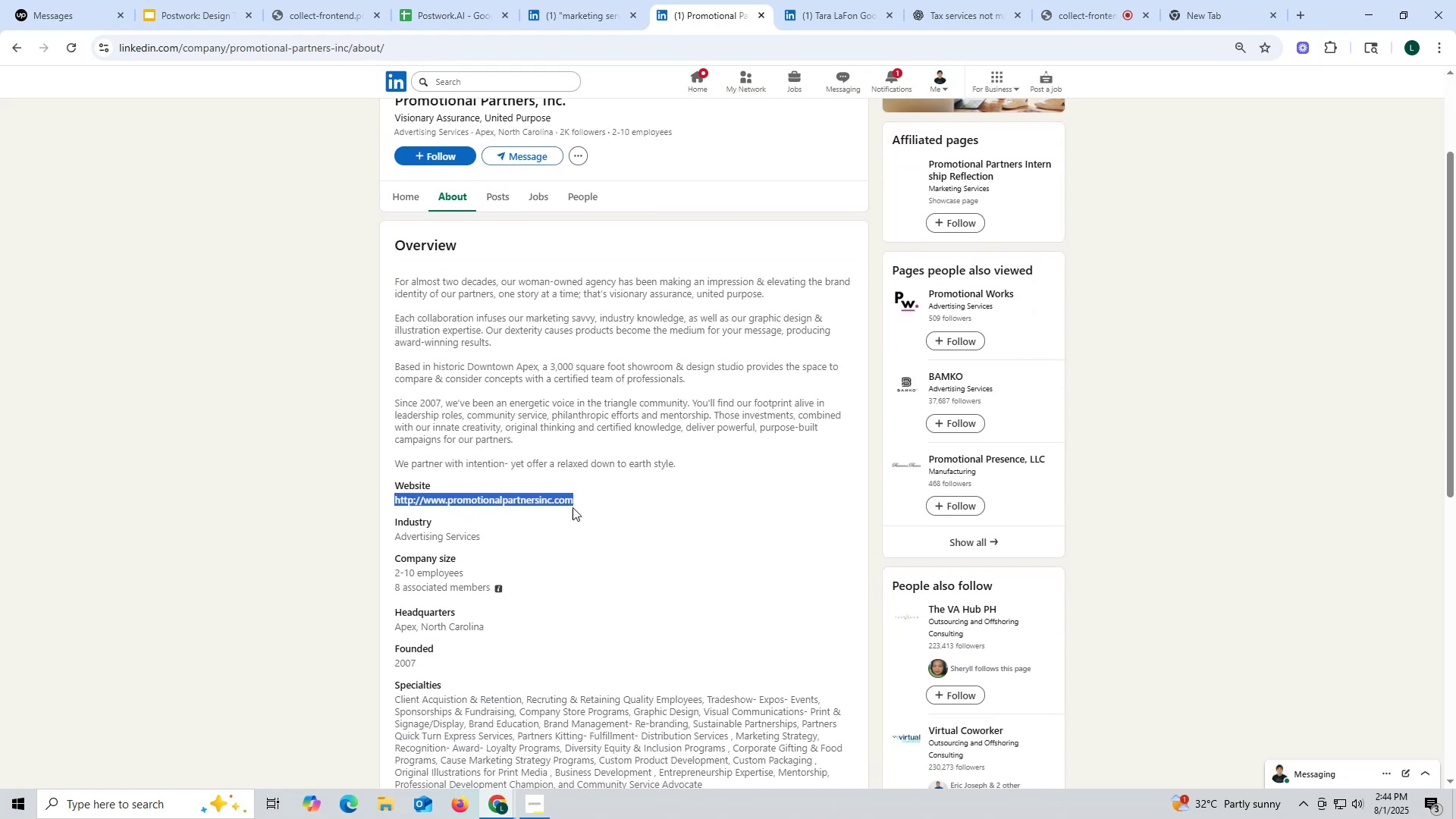 
key(Control+C)
 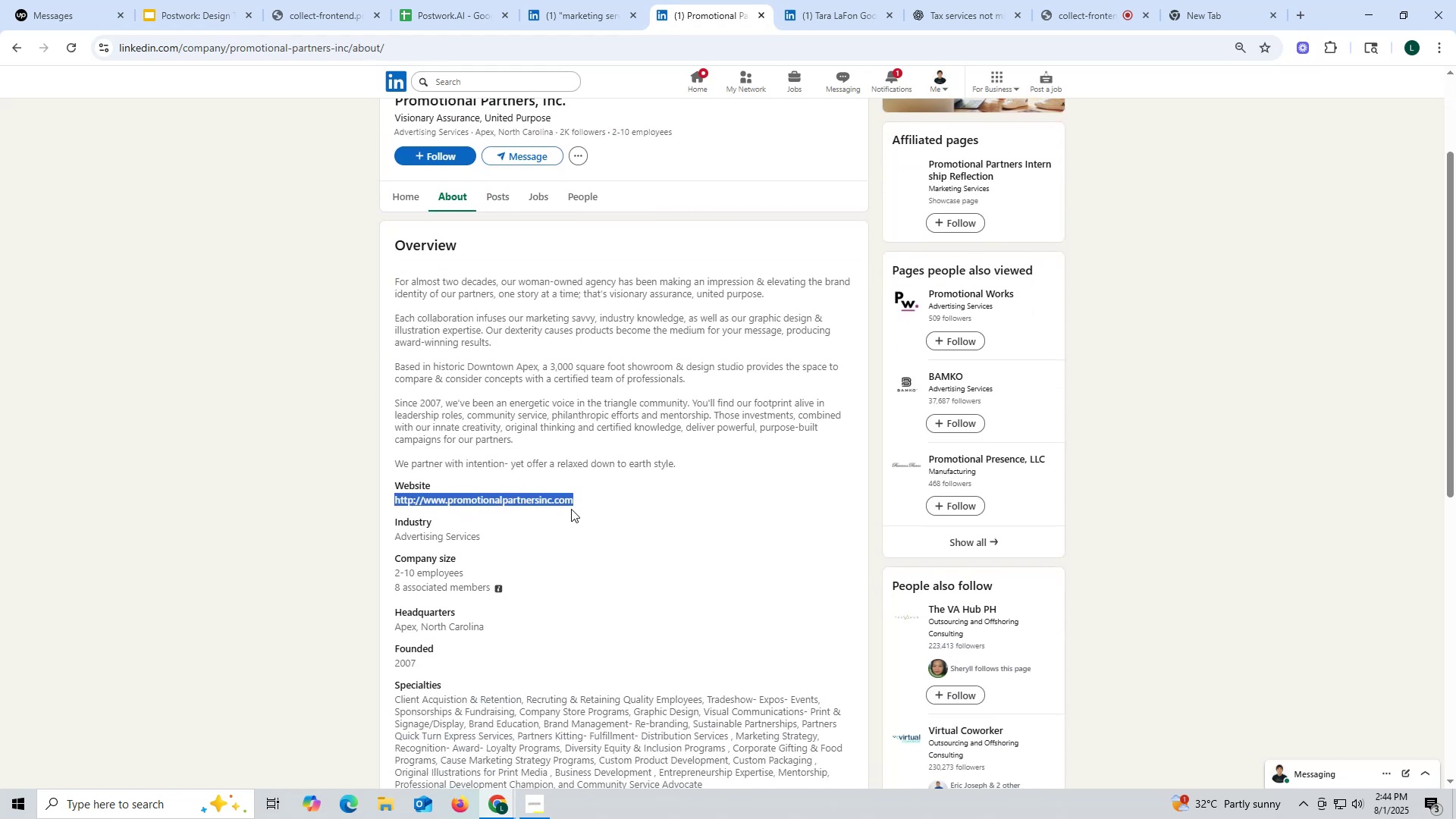 
key(Control+ControlLeft)
 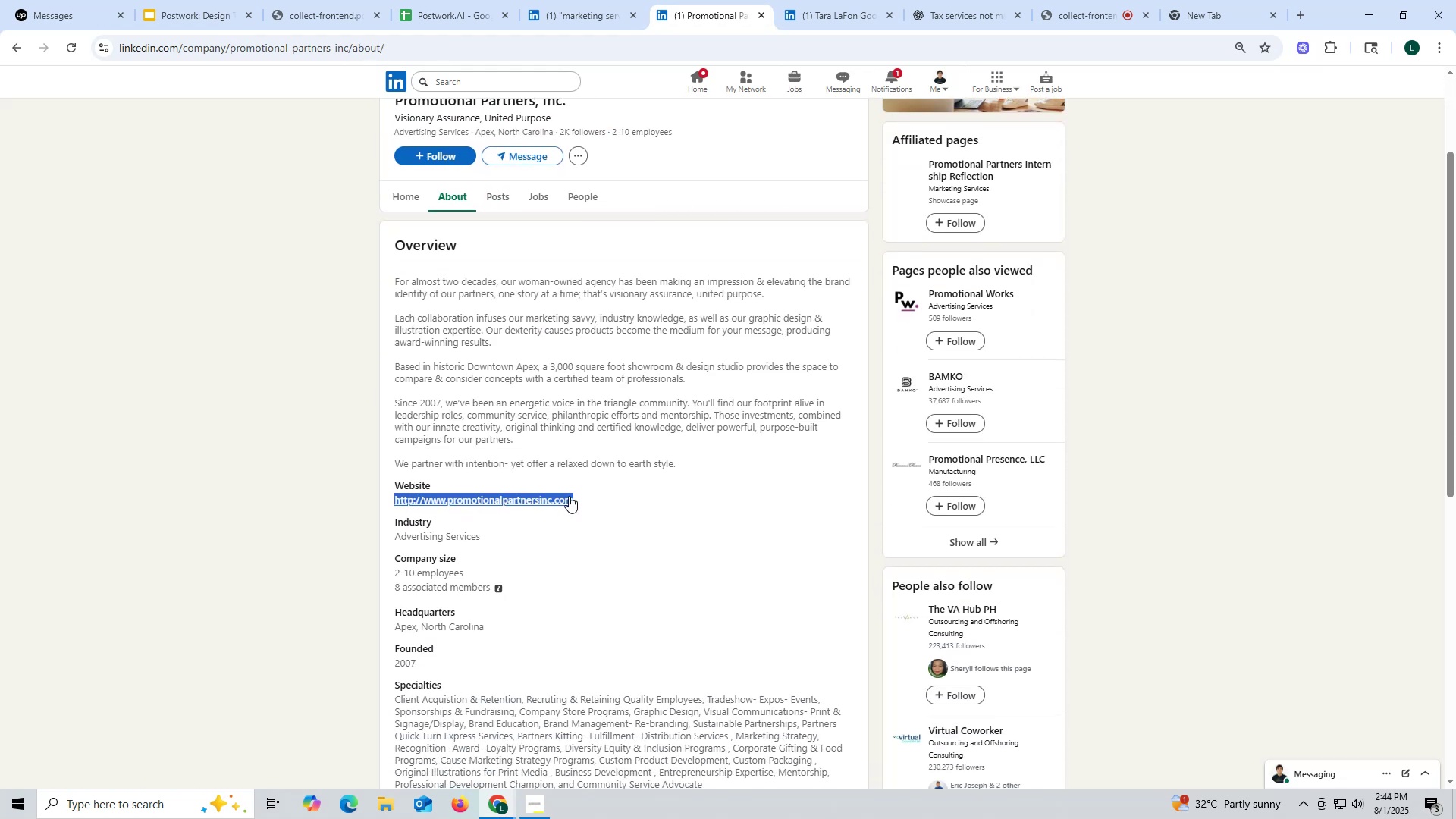 
key(C)
 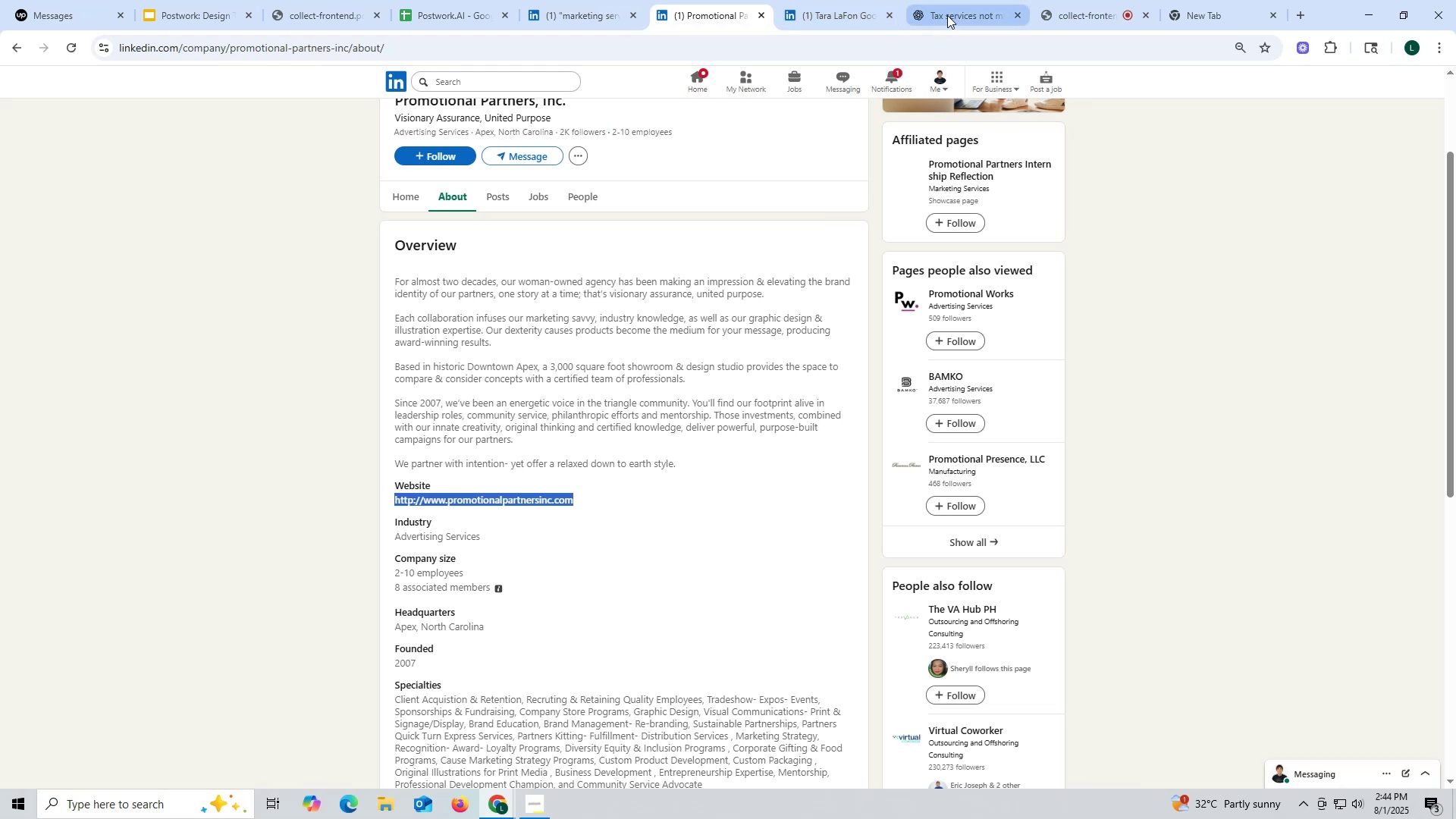 
left_click([947, 15])
 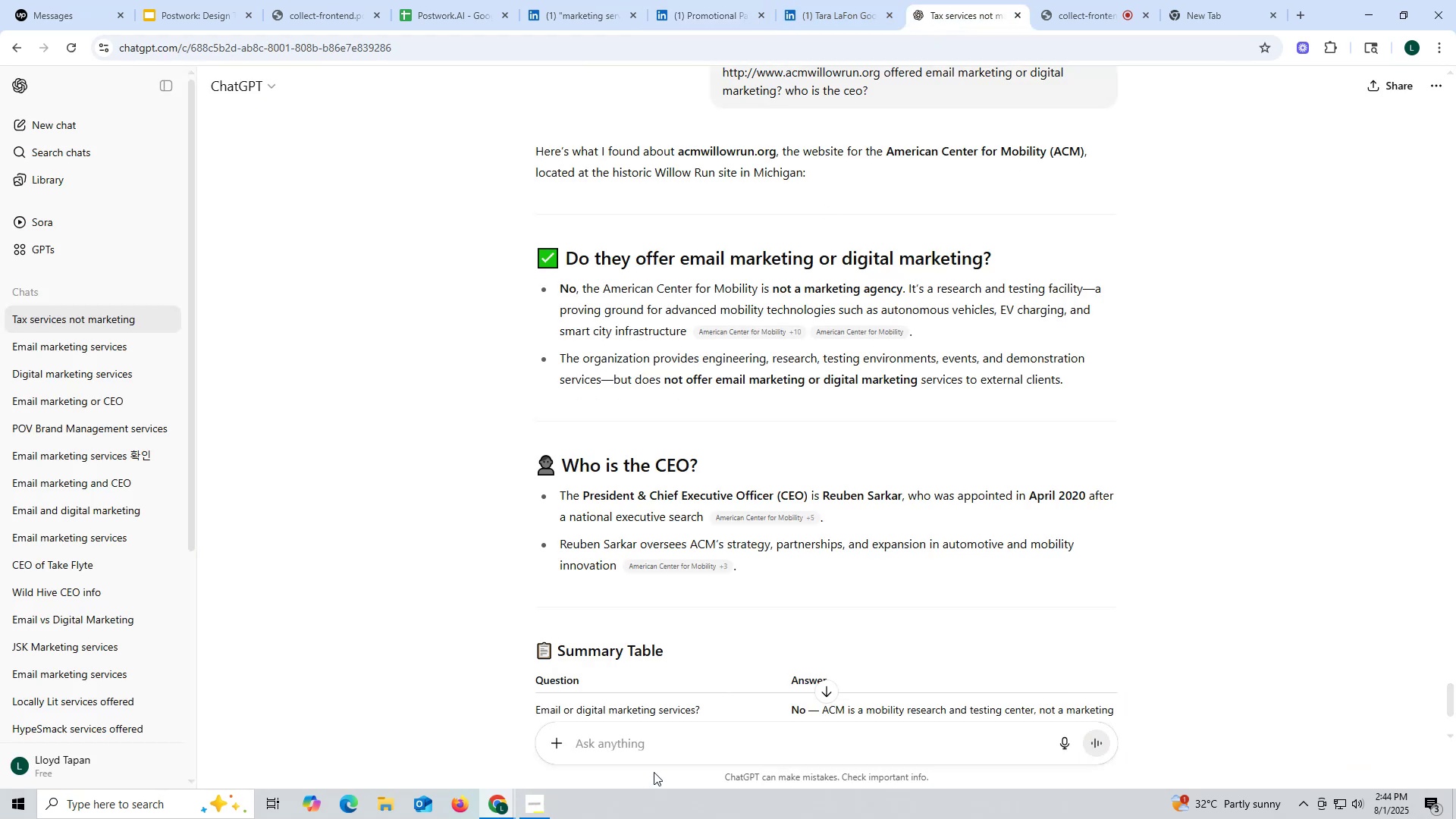 
key(Control+ControlLeft)
 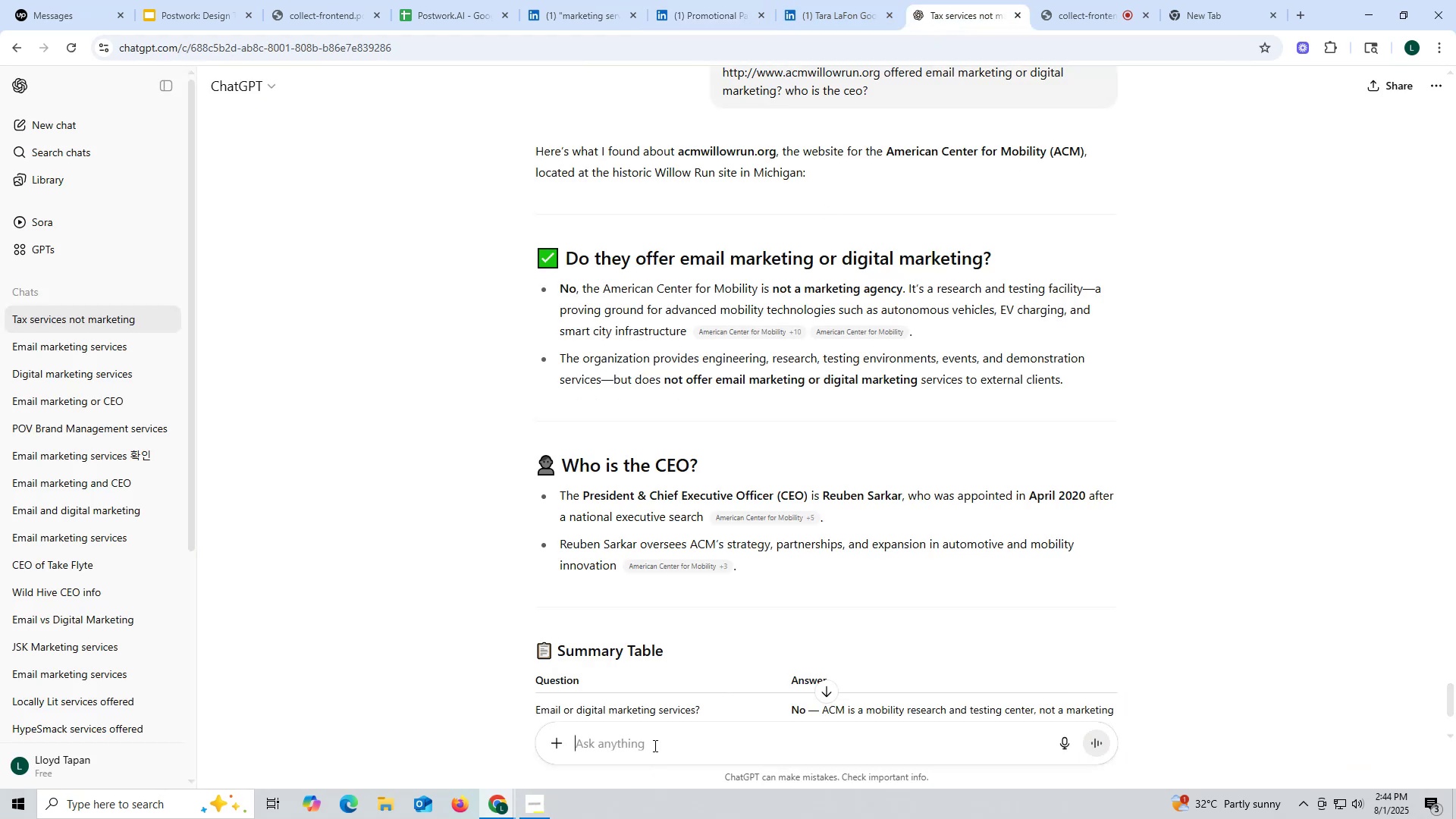 
left_click([654, 745])
 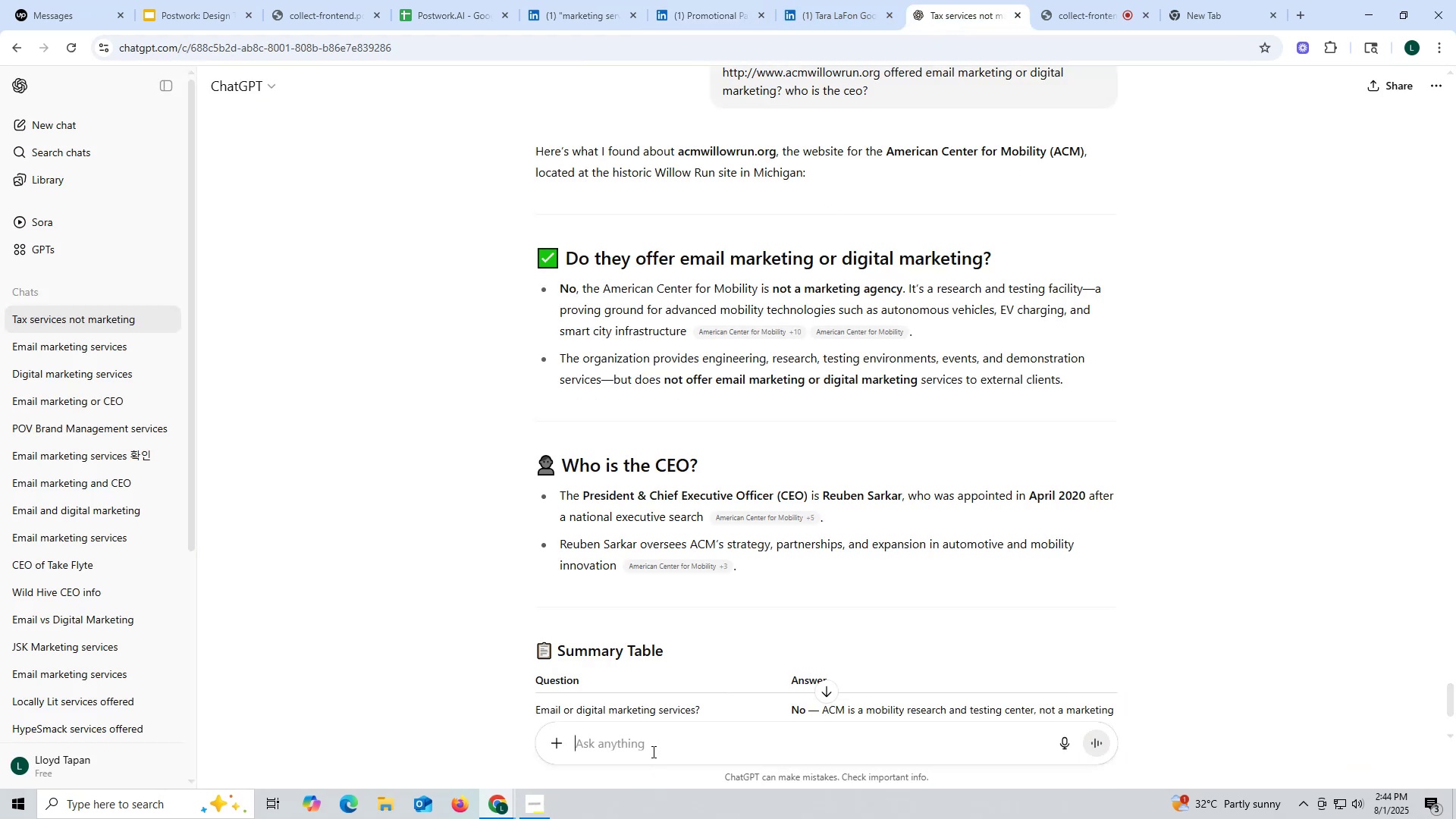 
key(Control+V)
 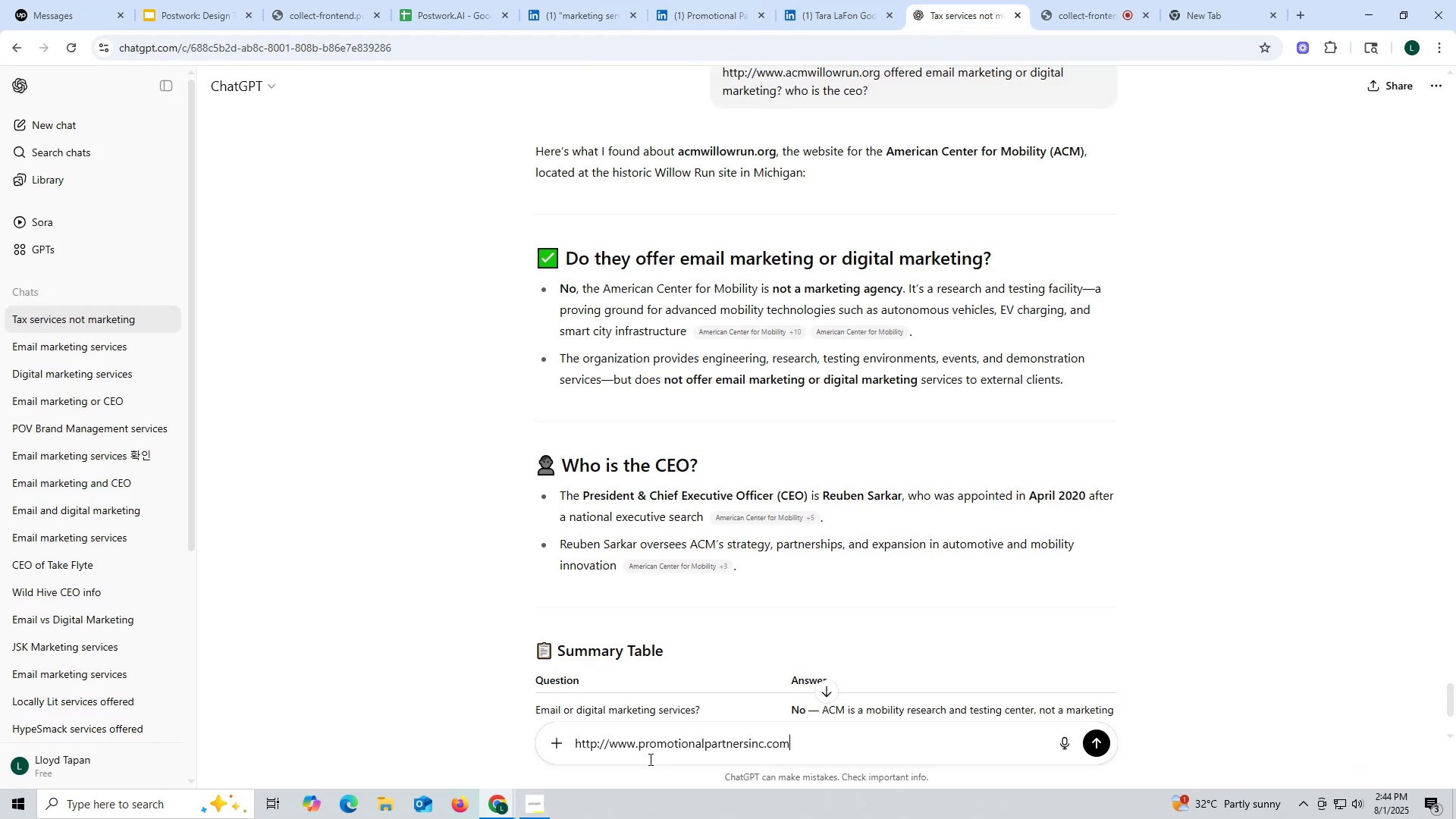 
key(Space)
 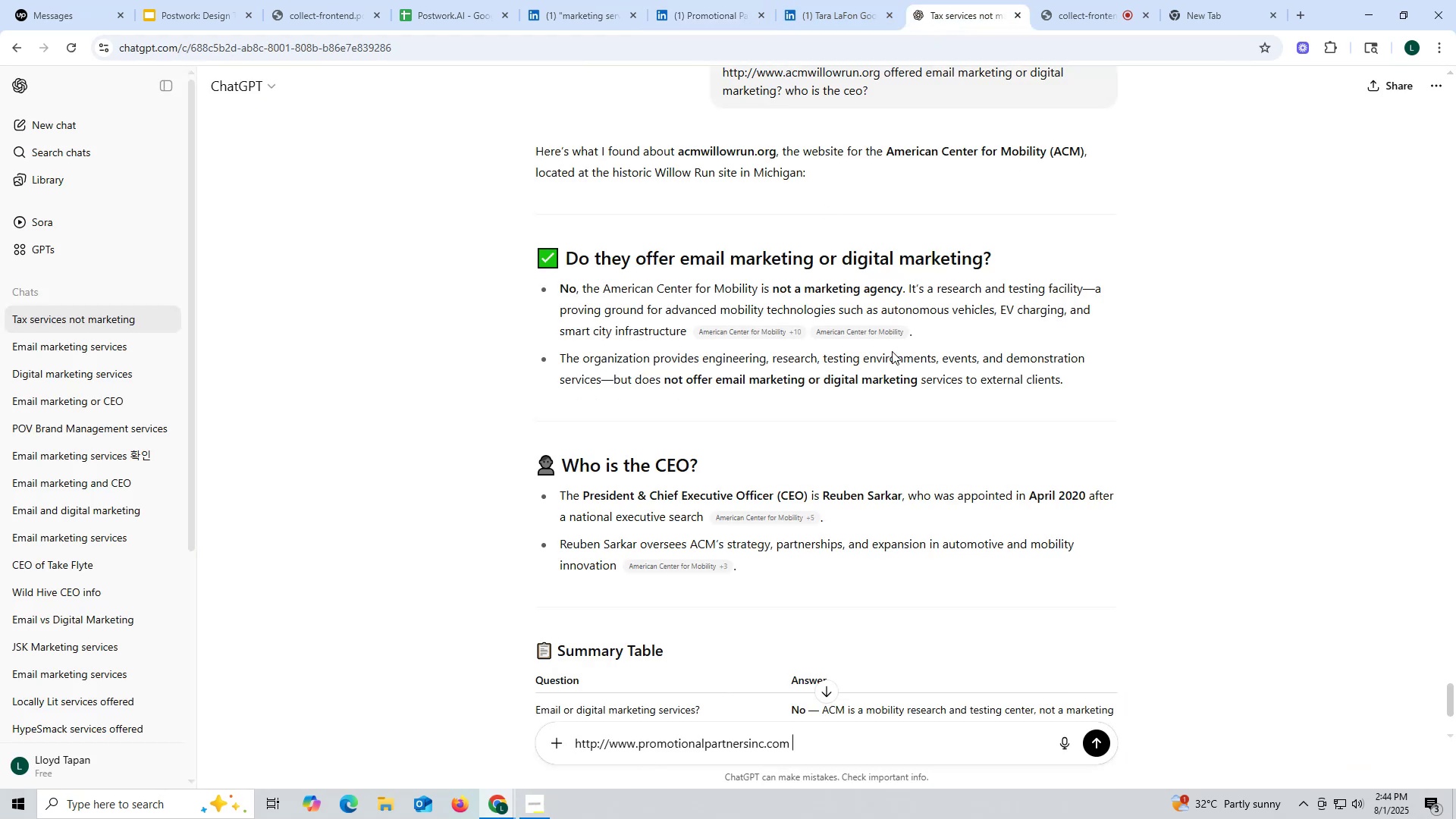 
scroll: coordinate [905, 281], scroll_direction: up, amount: 3.0
 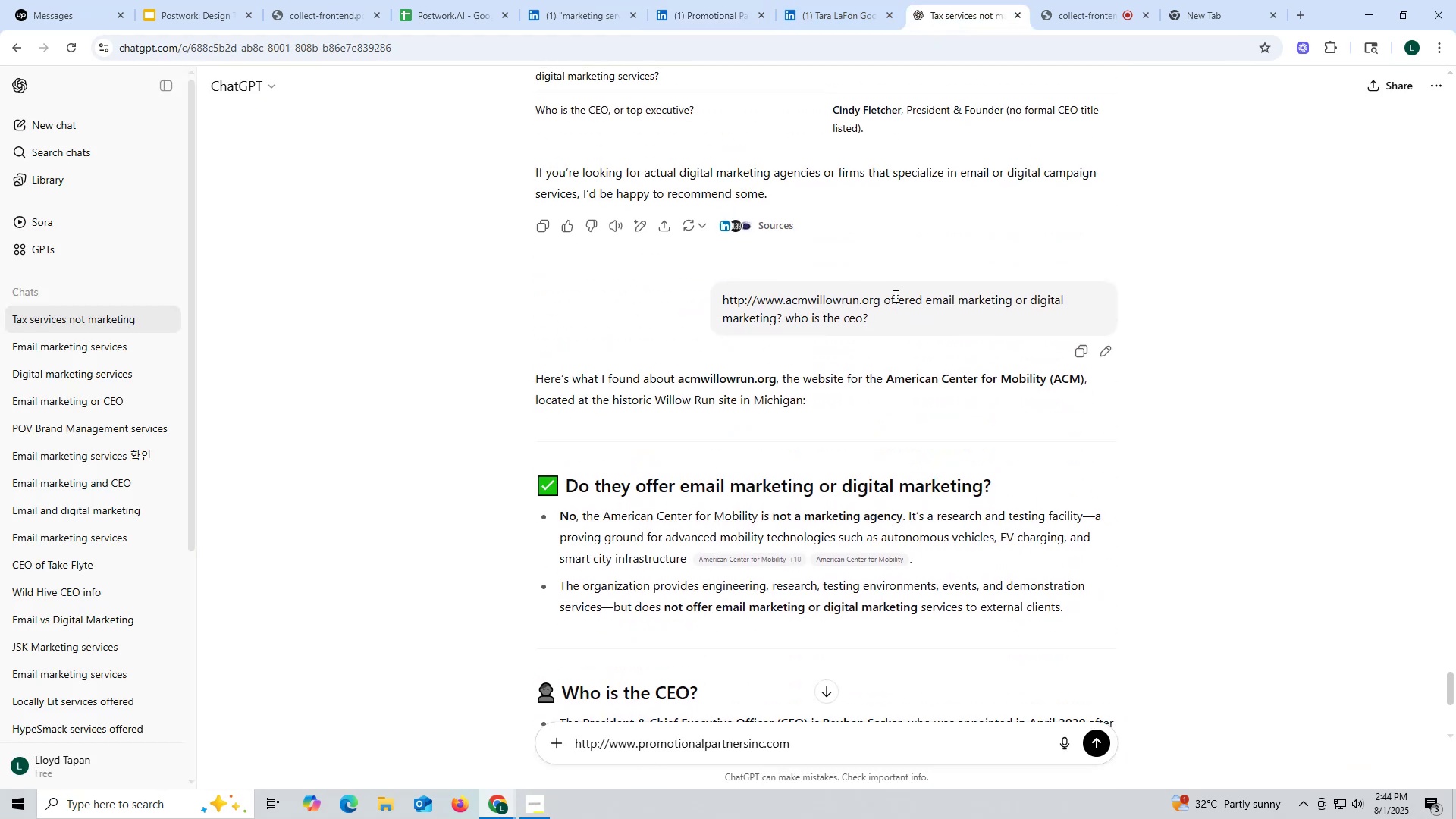 
left_click_drag(start_coordinate=[885, 296], to_coordinate=[963, 329])
 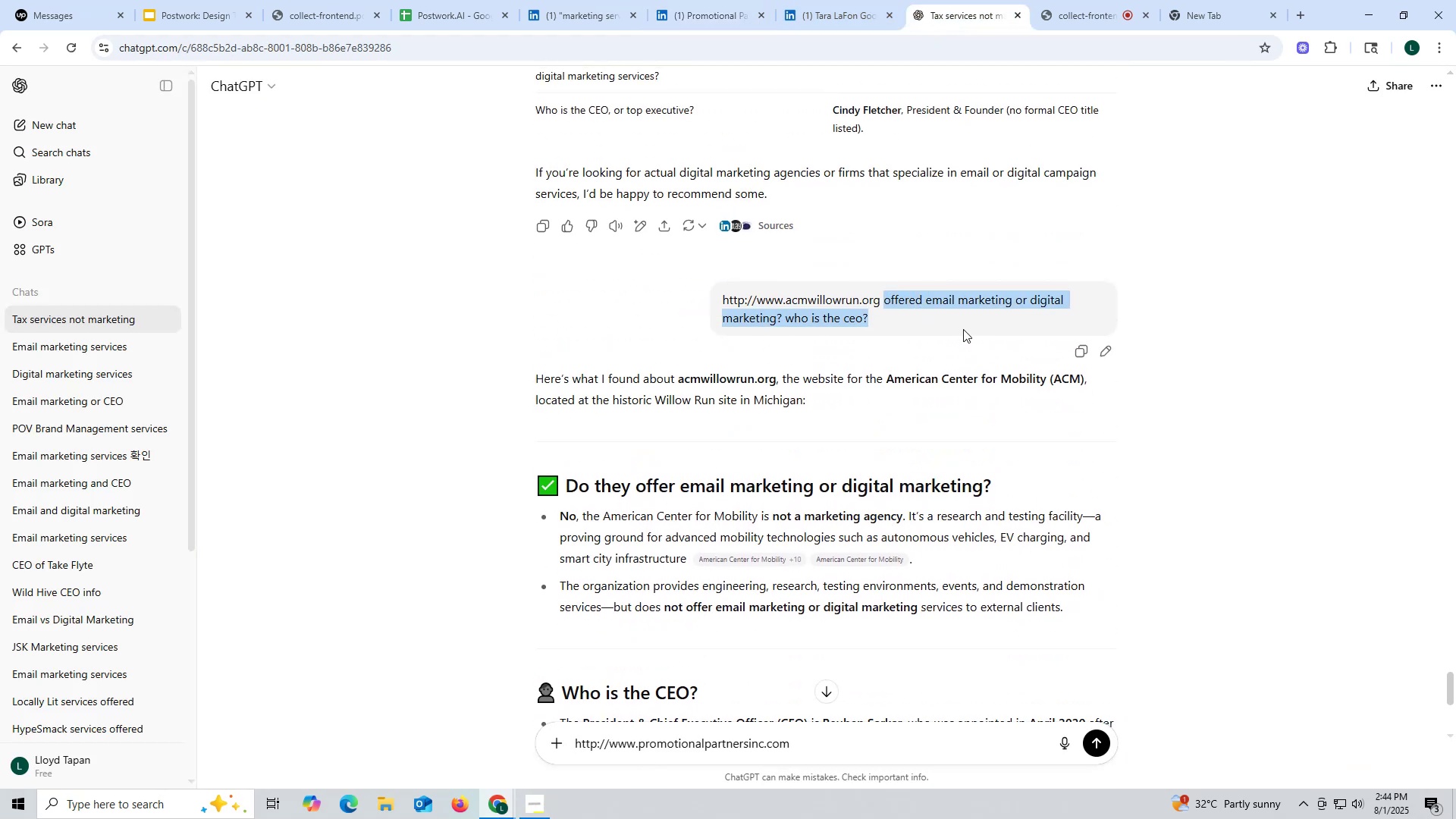 
key(Control+ControlLeft)
 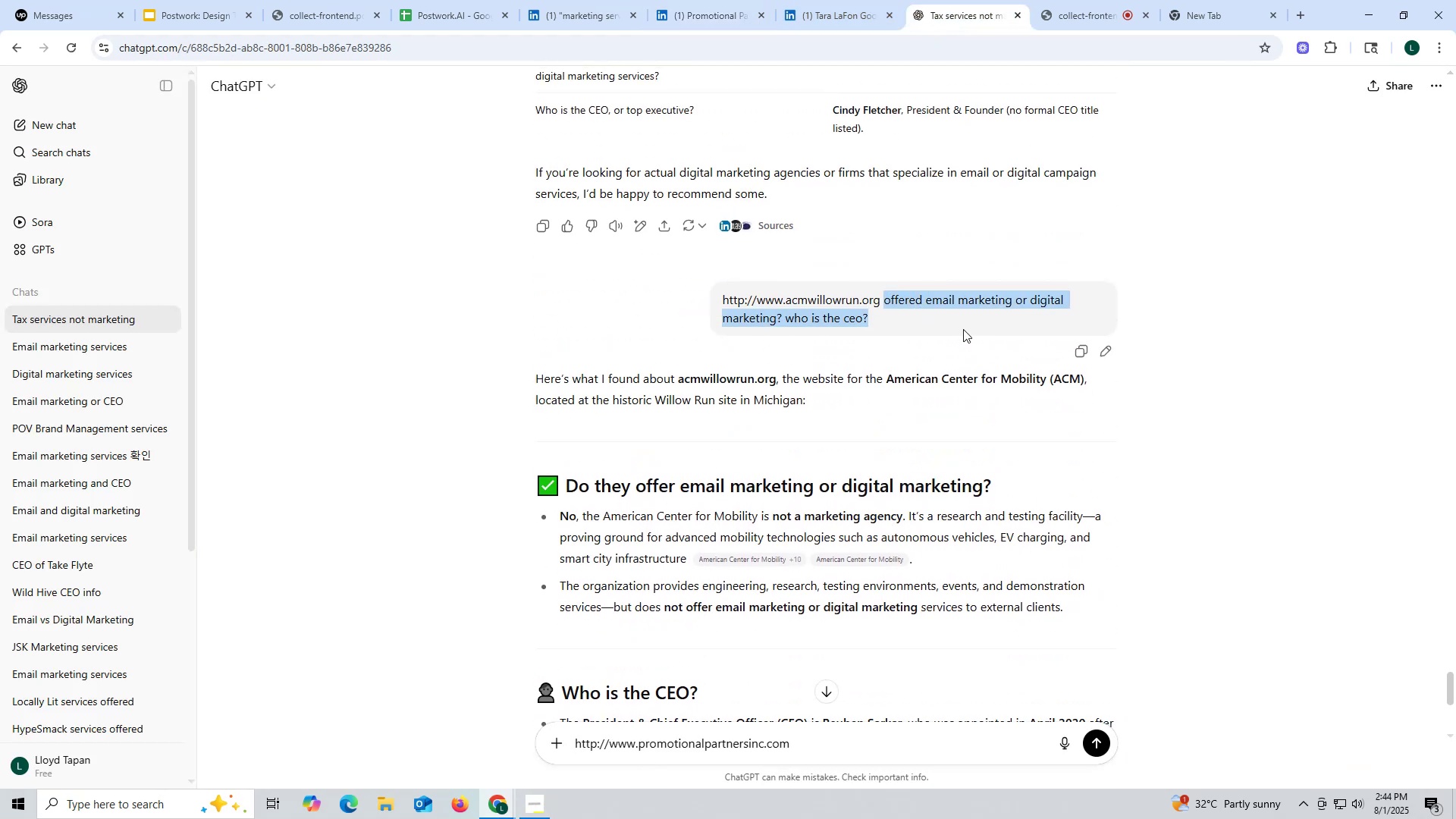 
key(Control+C)
 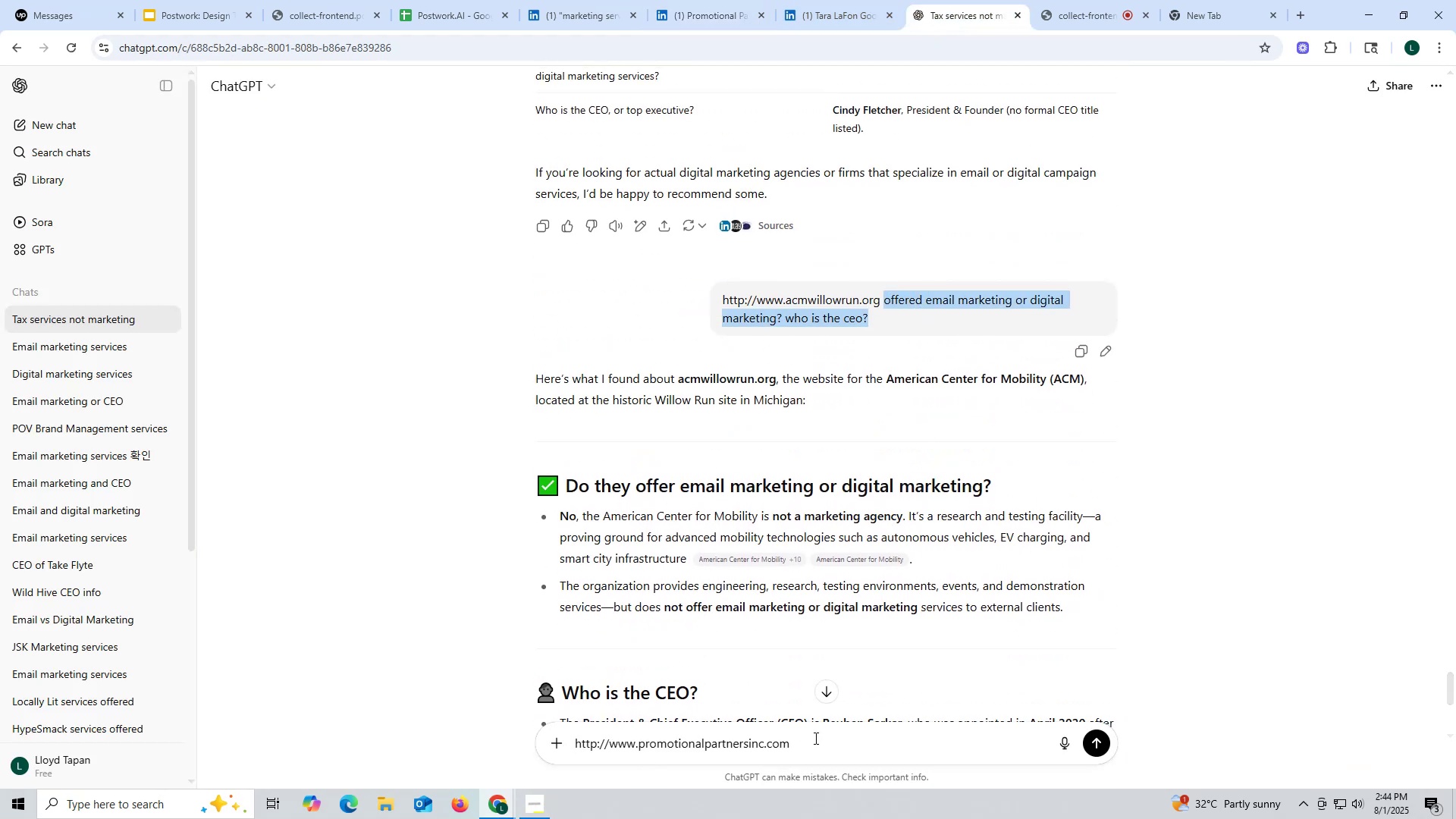 
key(Control+ControlLeft)
 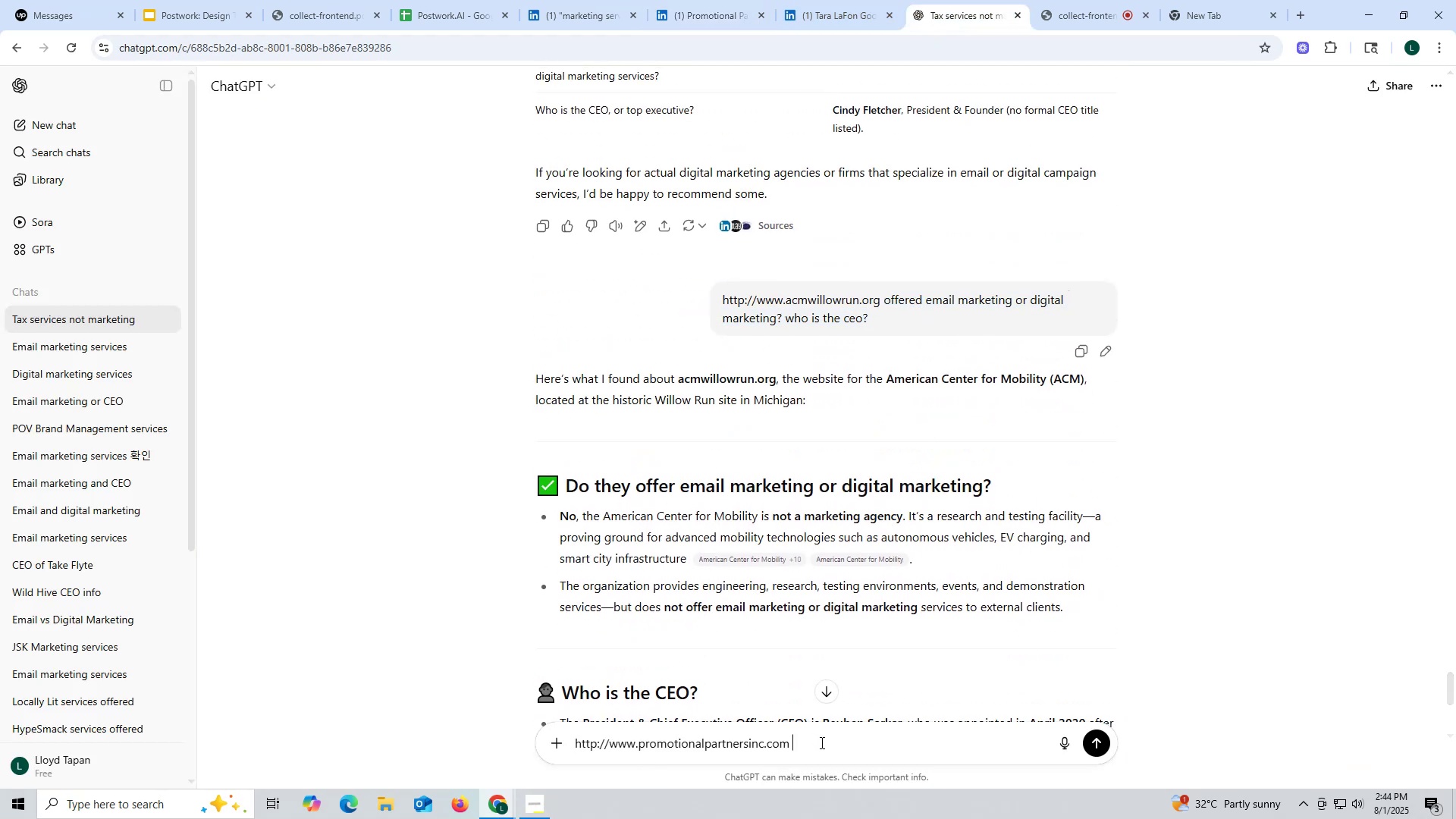 
left_click([821, 742])
 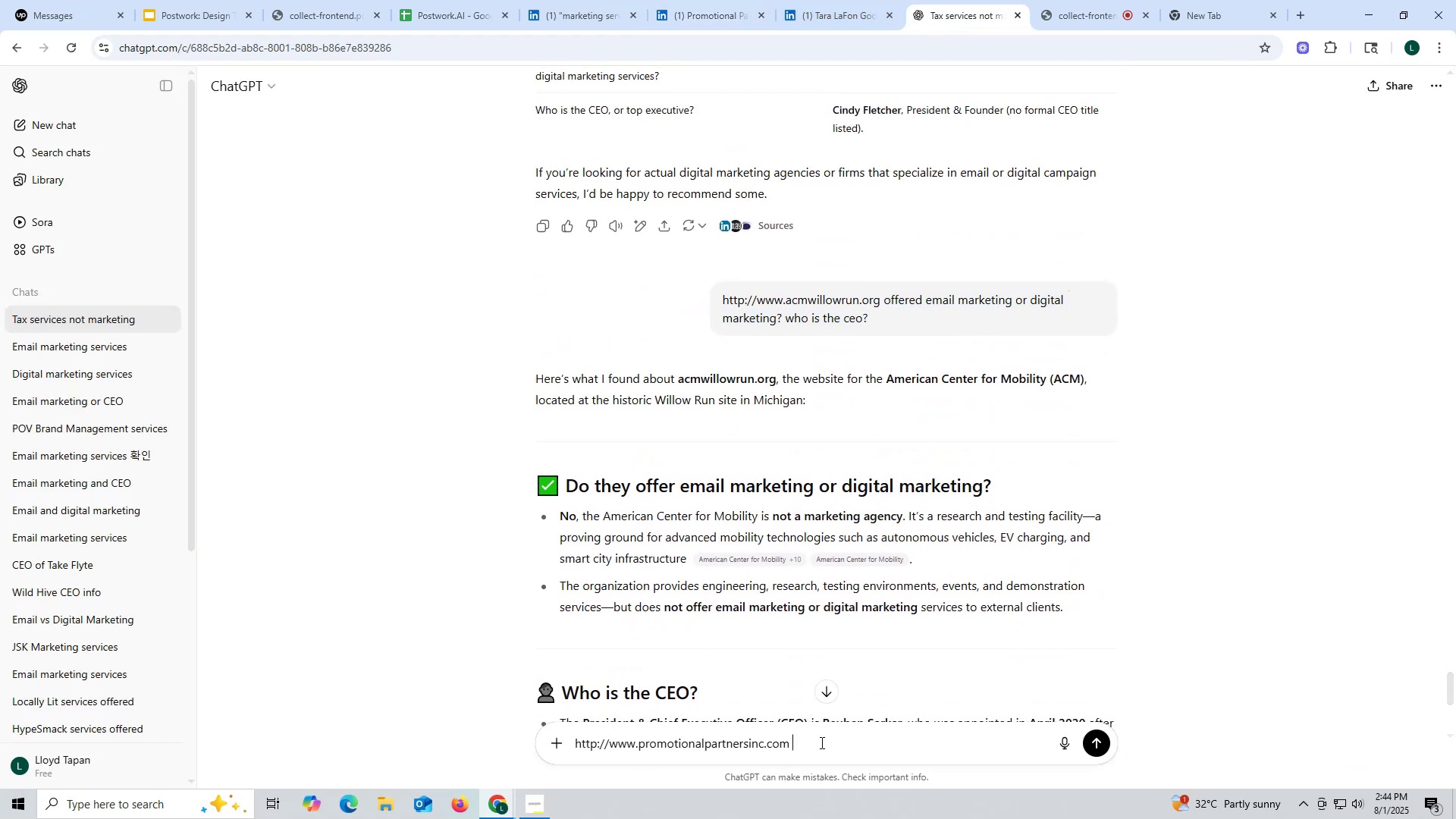 
key(Control+ControlLeft)
 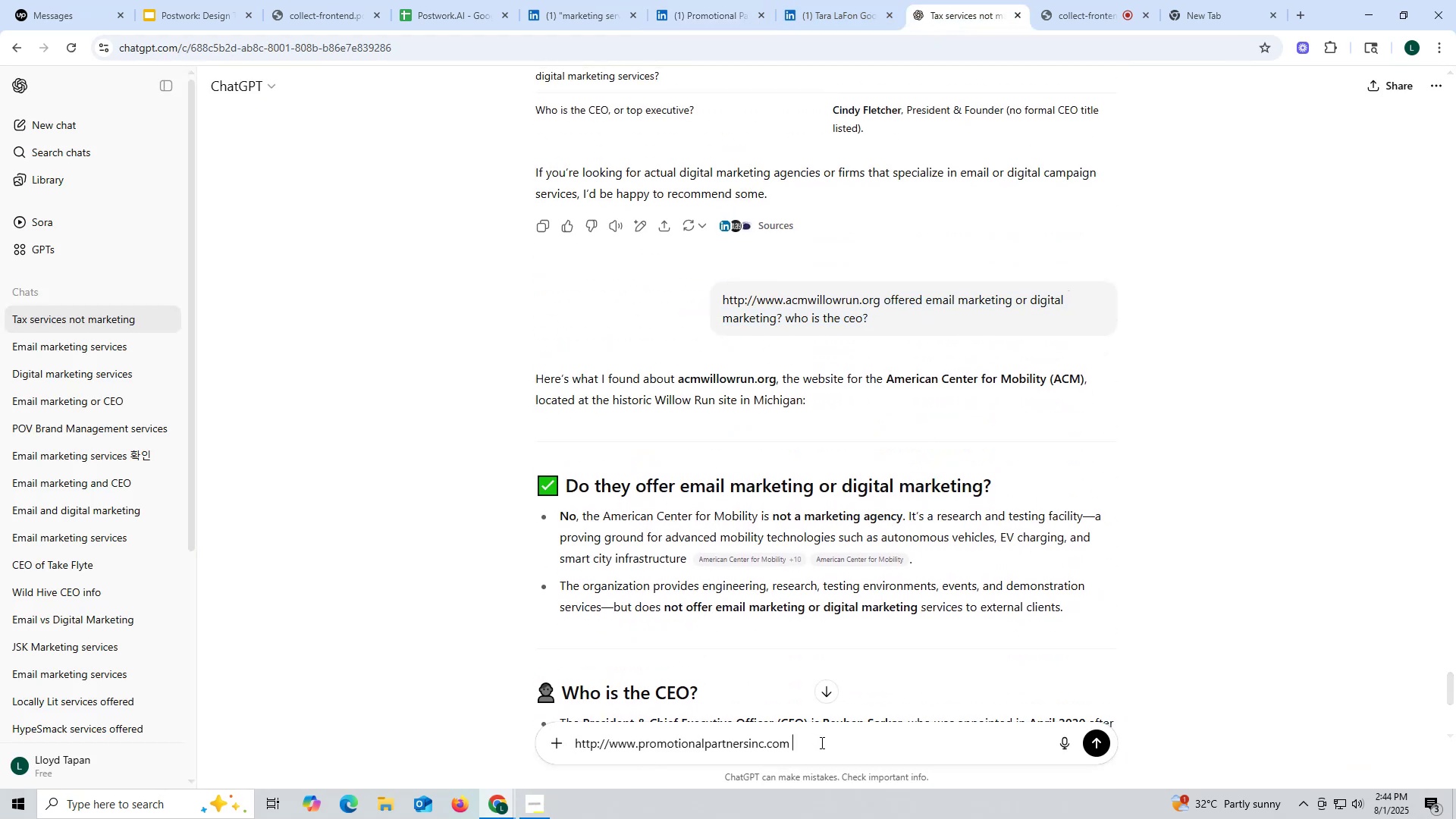 
key(Control+V)
 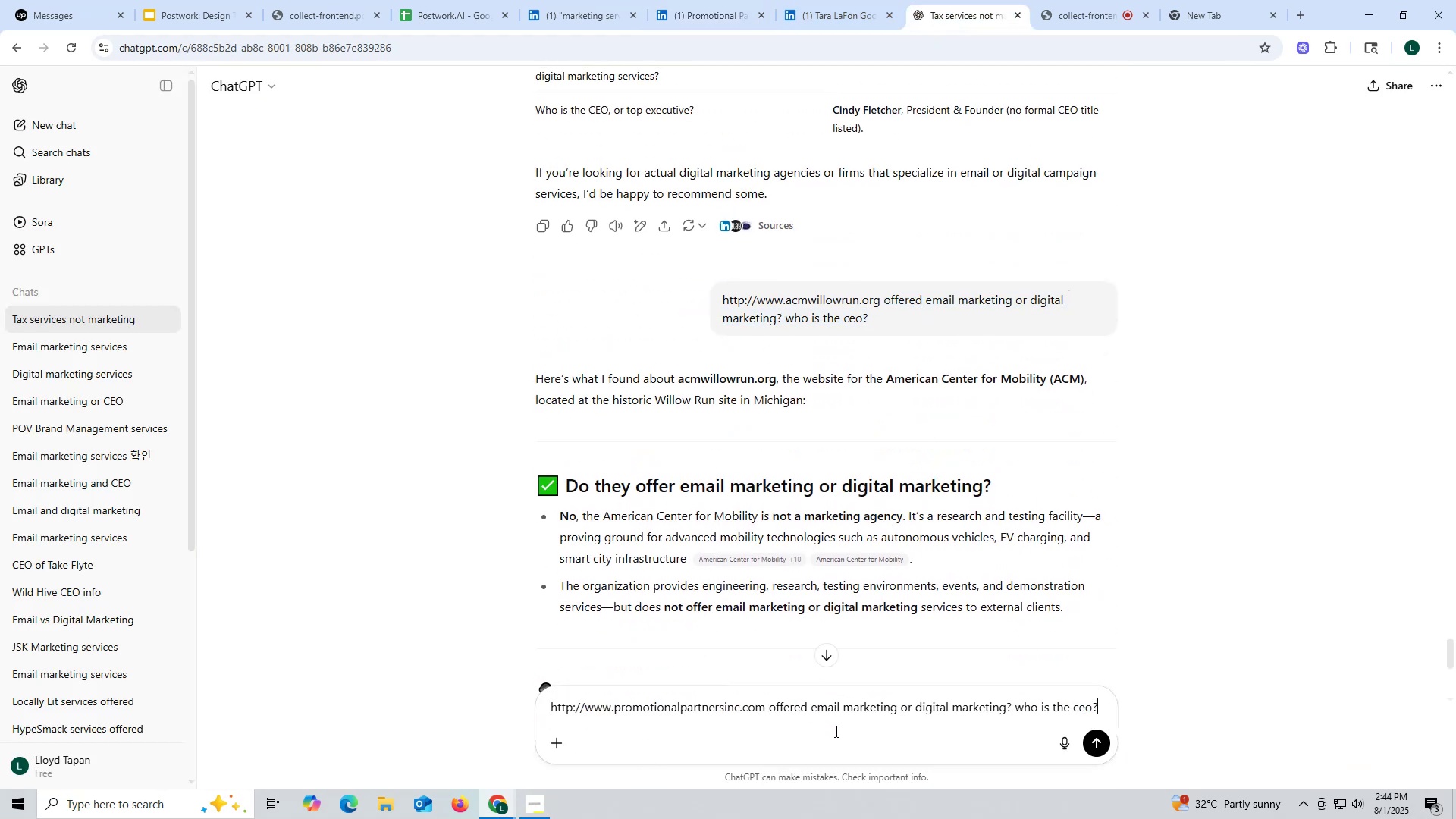 
key(Enter)
 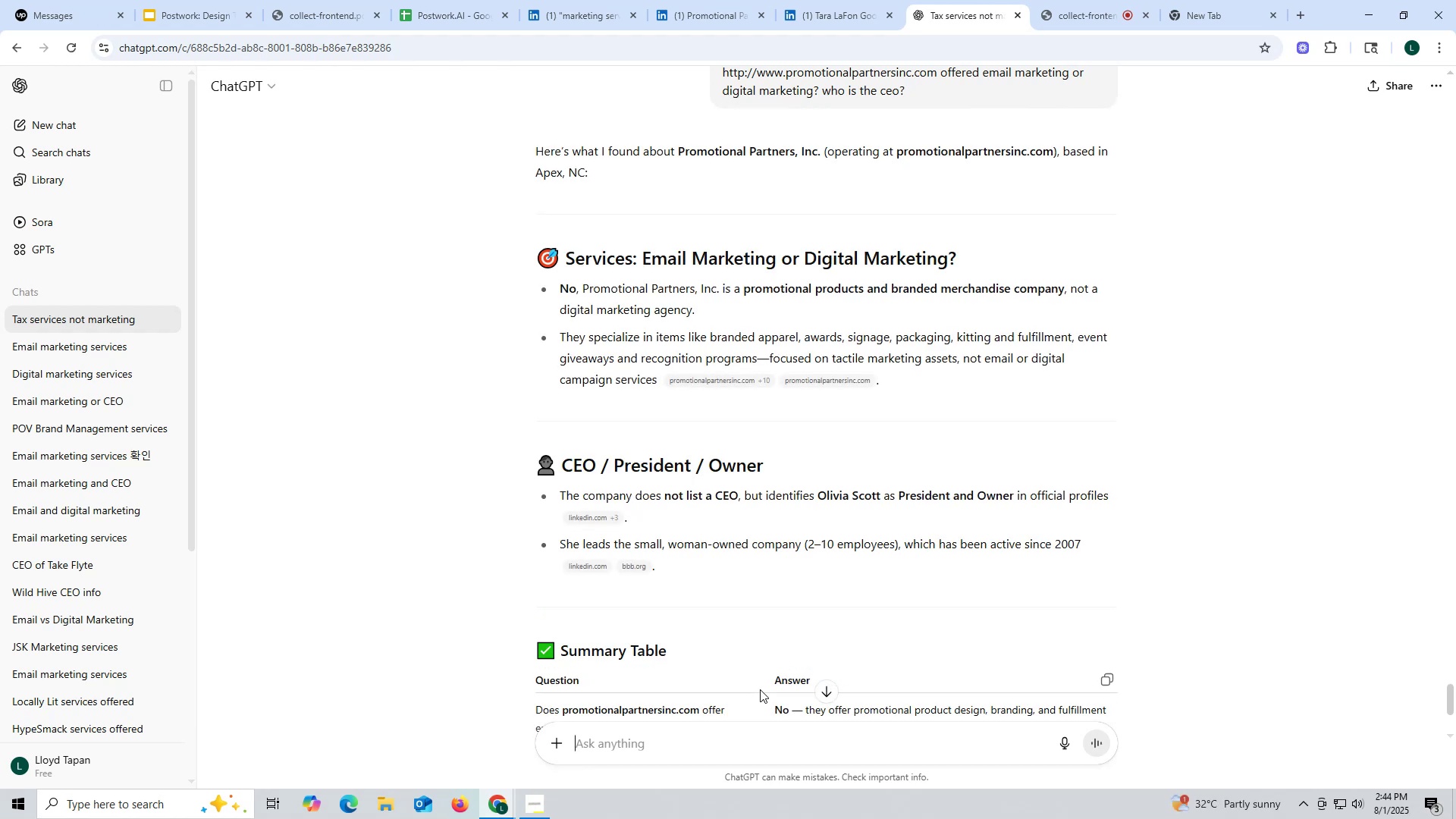 
wait(12.98)
 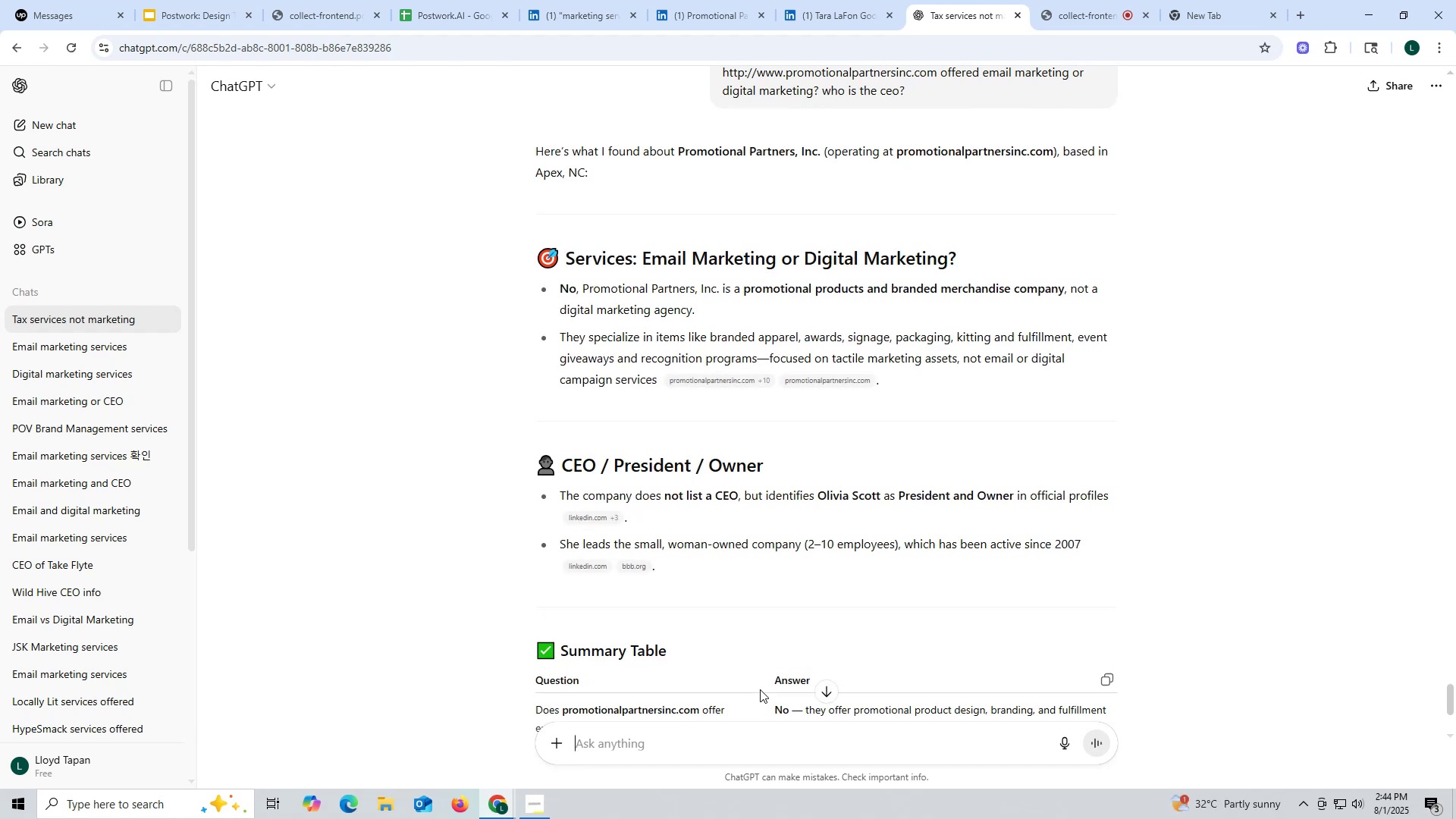 
scroll: coordinate [760, 687], scroll_direction: down, amount: 2.0
 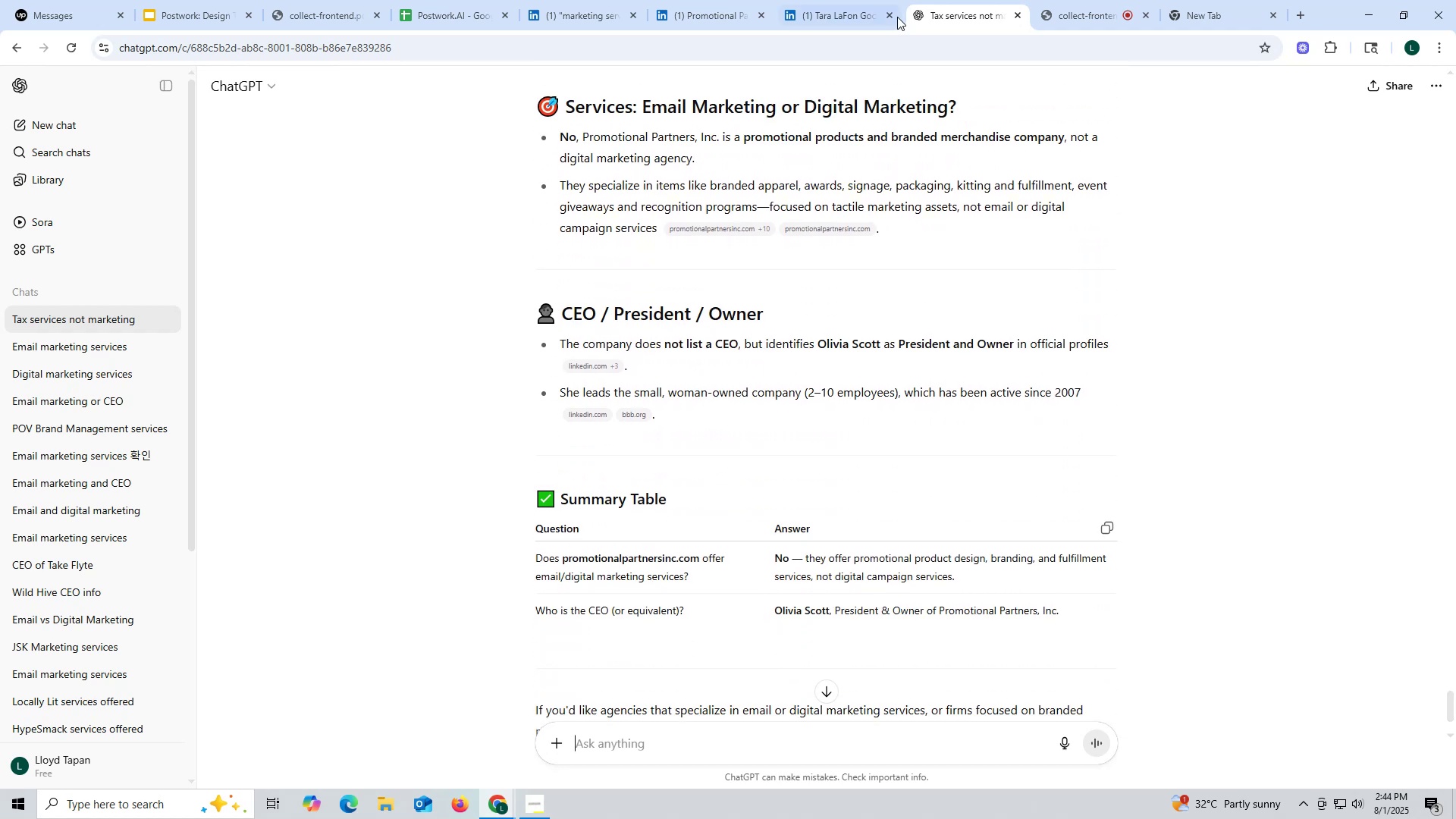 
left_click_drag(start_coordinate=[703, 16], to_coordinate=[708, 20])
 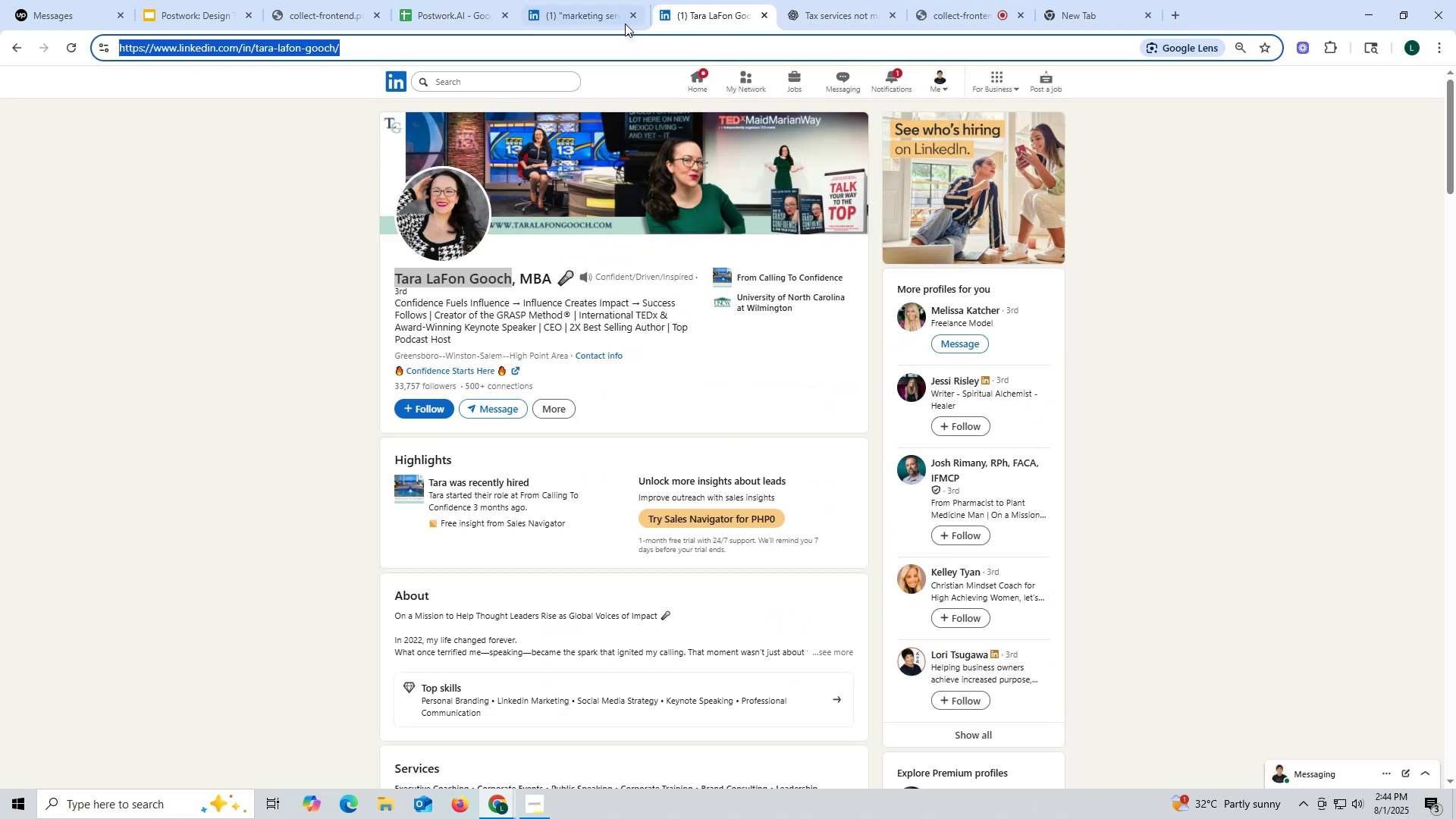 
left_click([578, 13])
 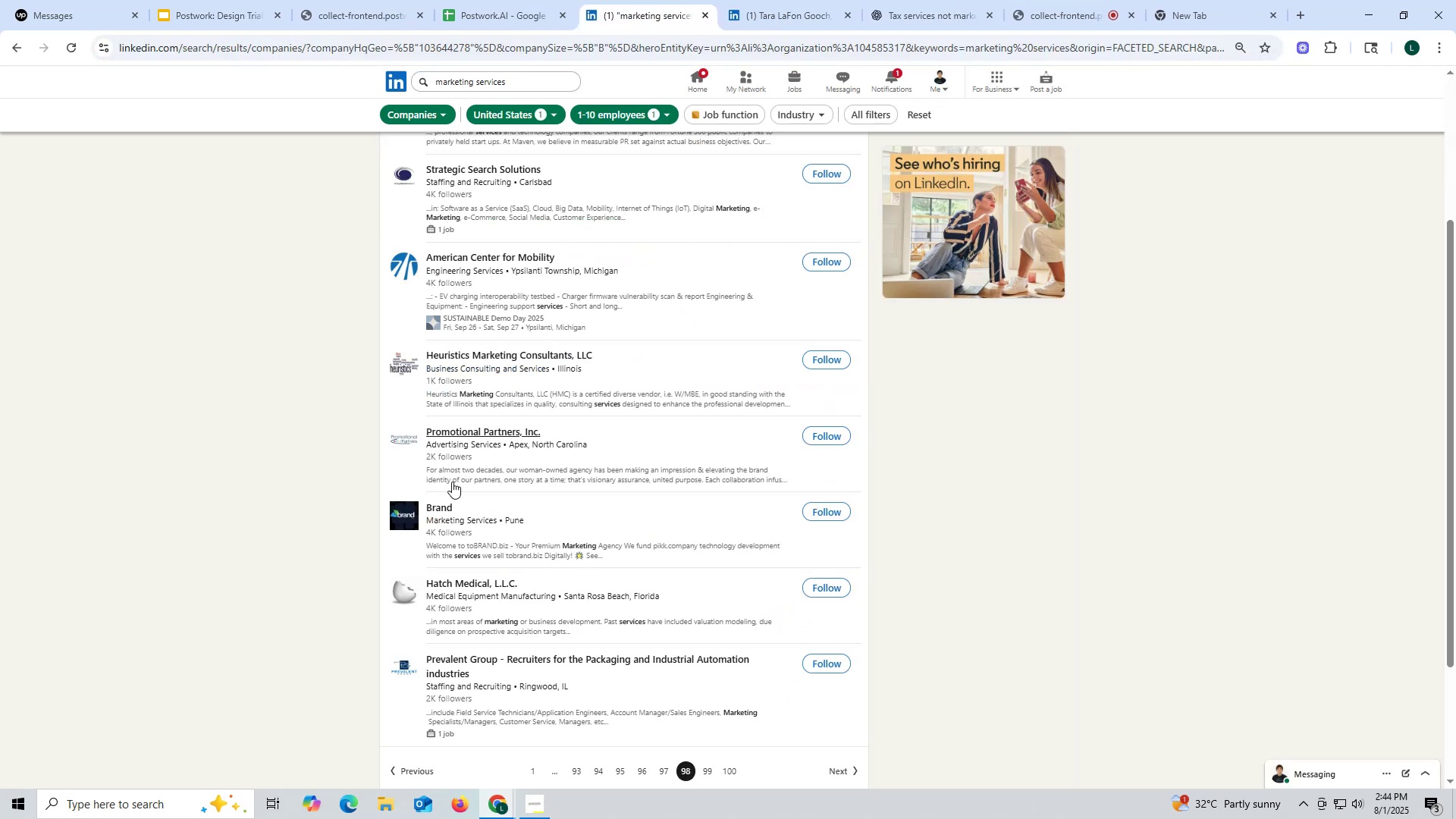 
right_click([444, 510])
 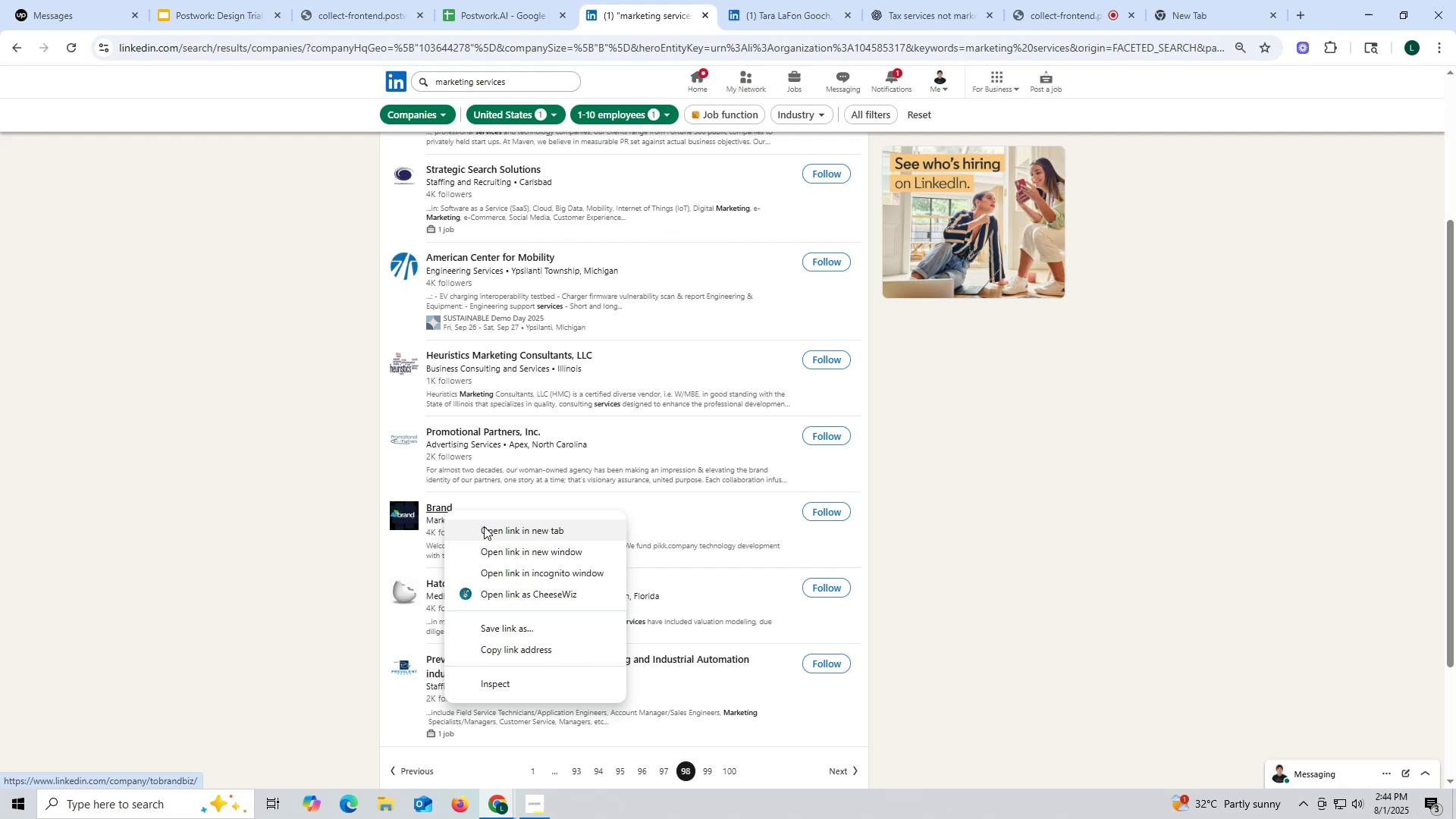 
left_click([485, 527])
 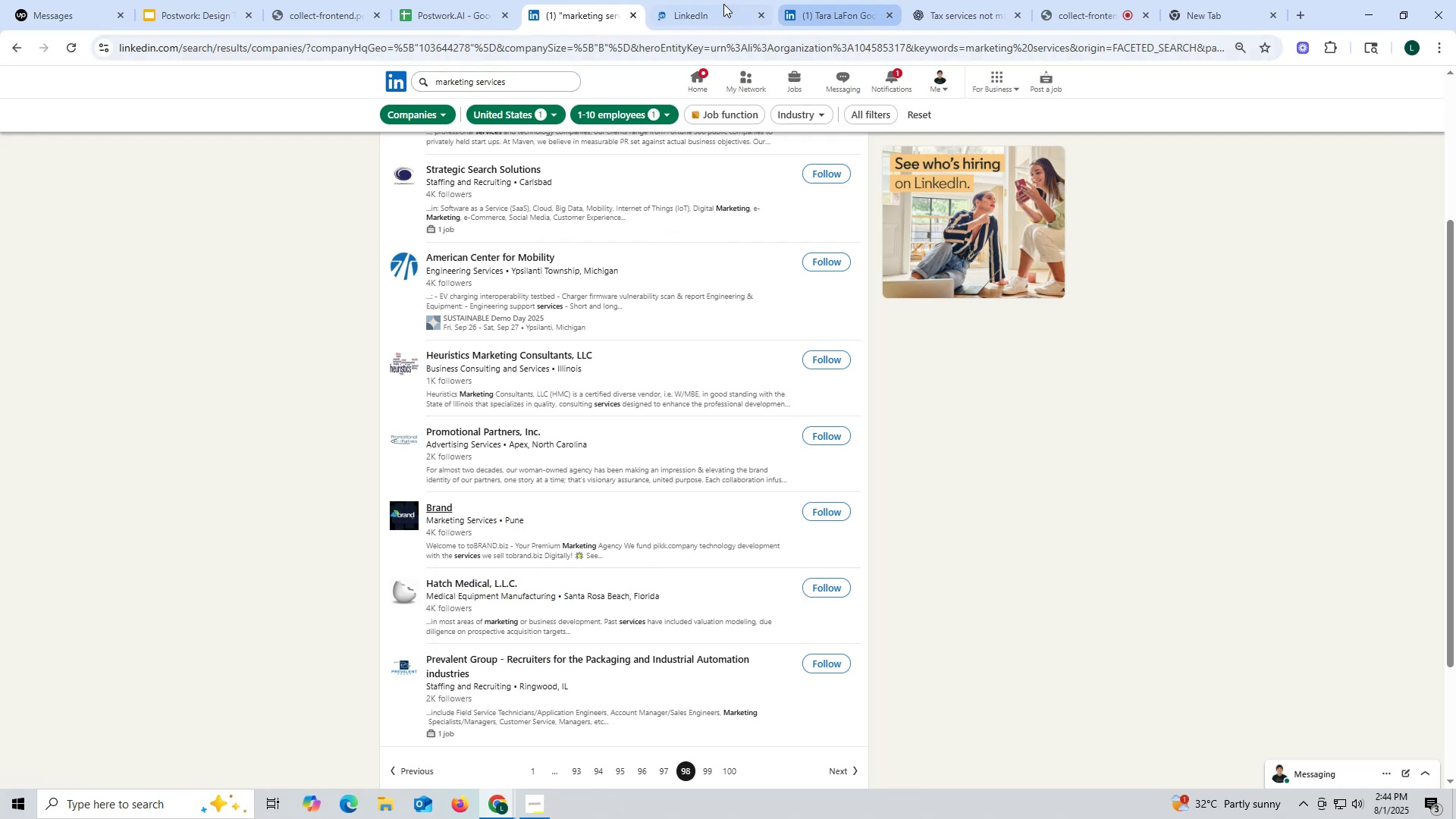 
left_click([706, 11])
 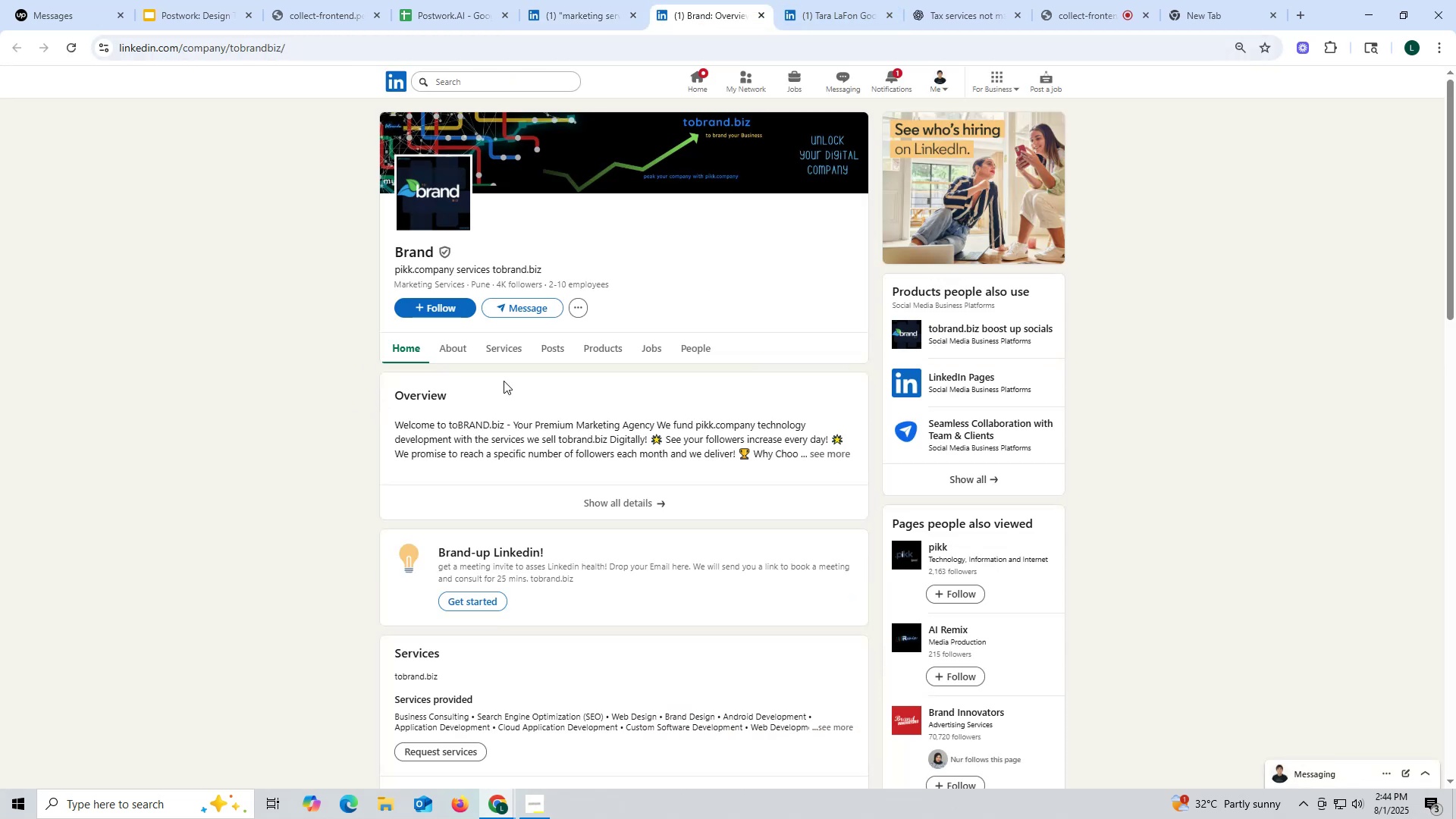 
left_click([561, 352])
 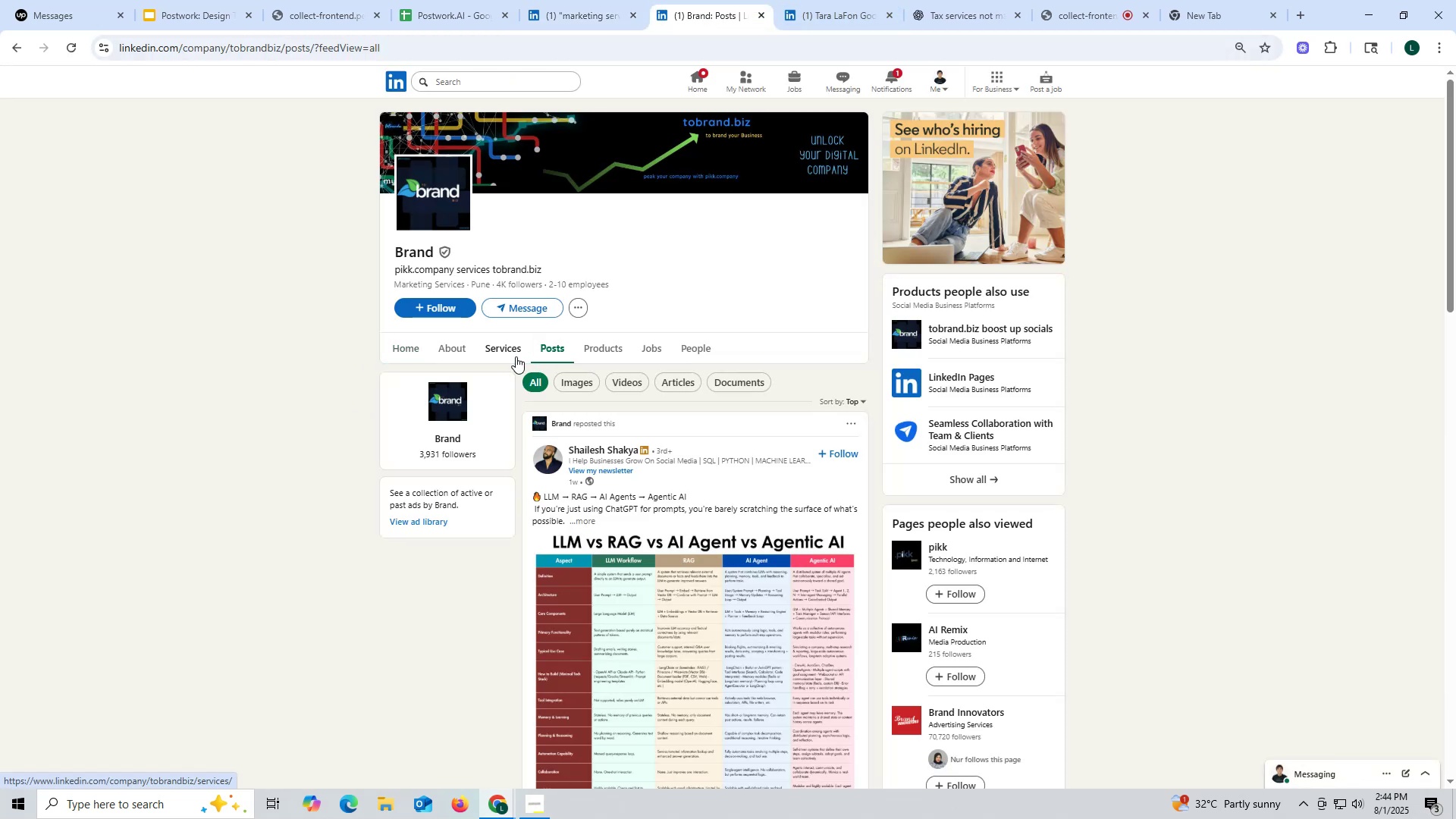 
left_click([457, 348])
 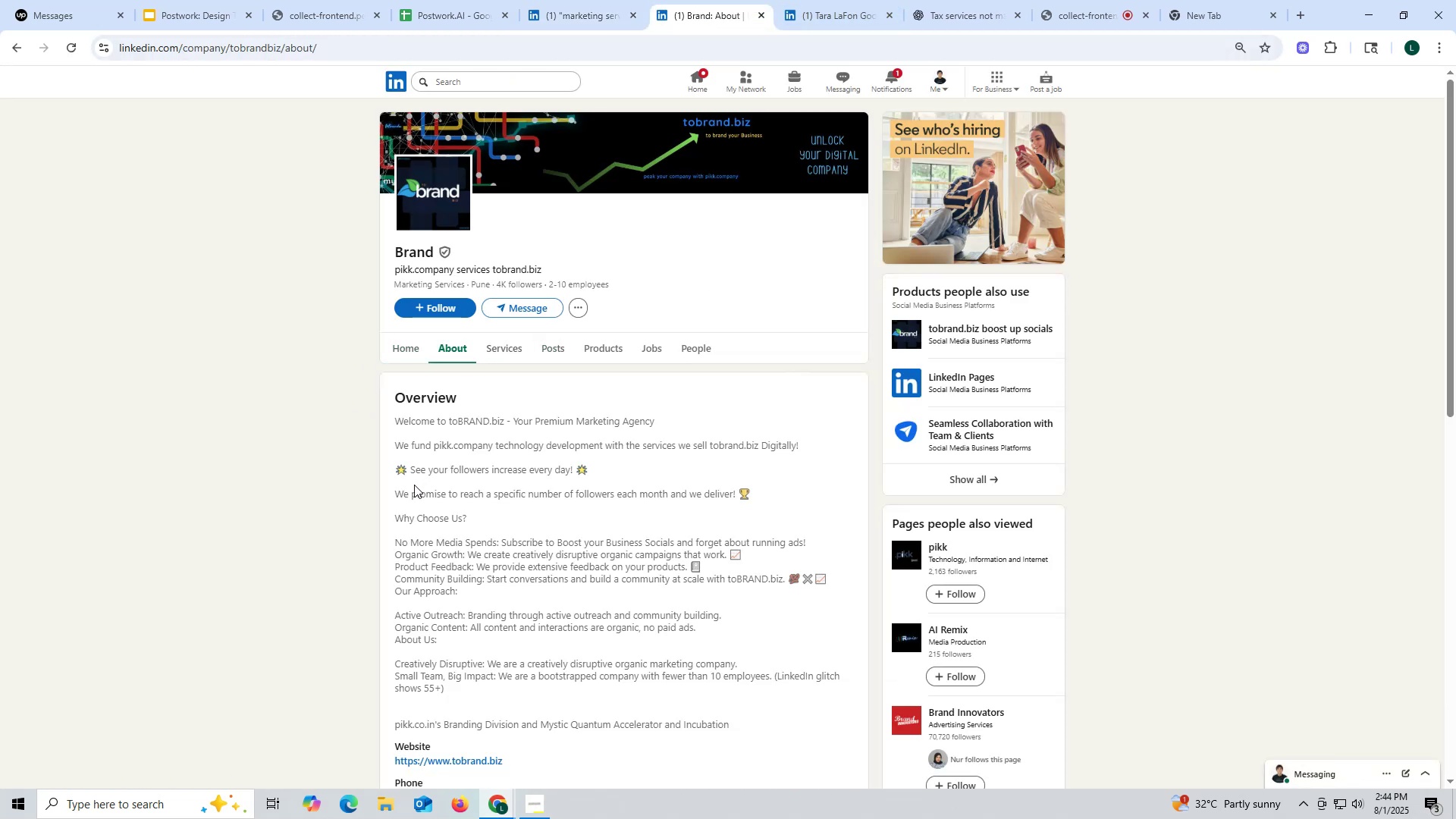 
scroll: coordinate [412, 487], scroll_direction: down, amount: 5.0
 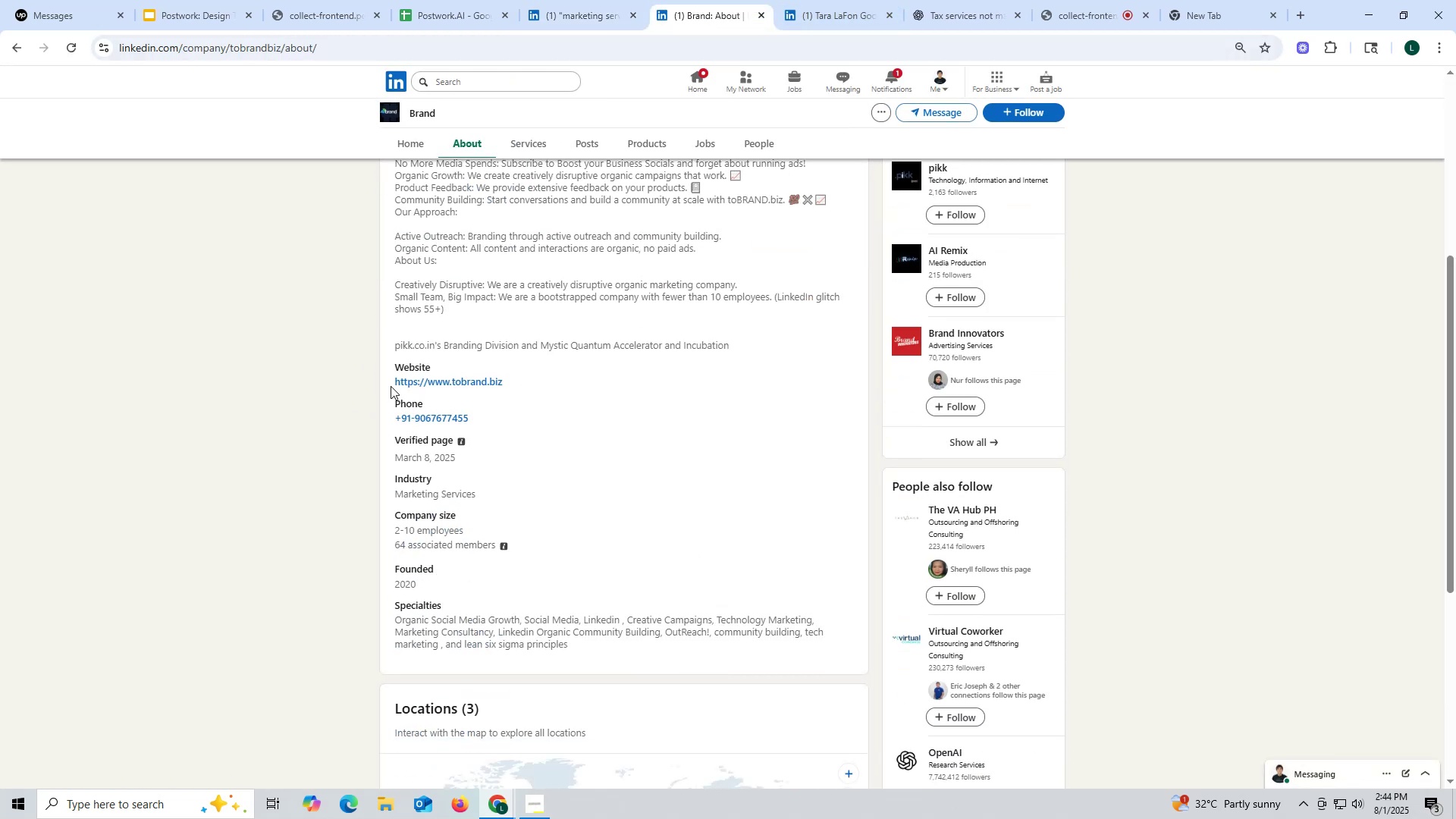 
left_click_drag(start_coordinate=[390, 383], to_coordinate=[509, 383])
 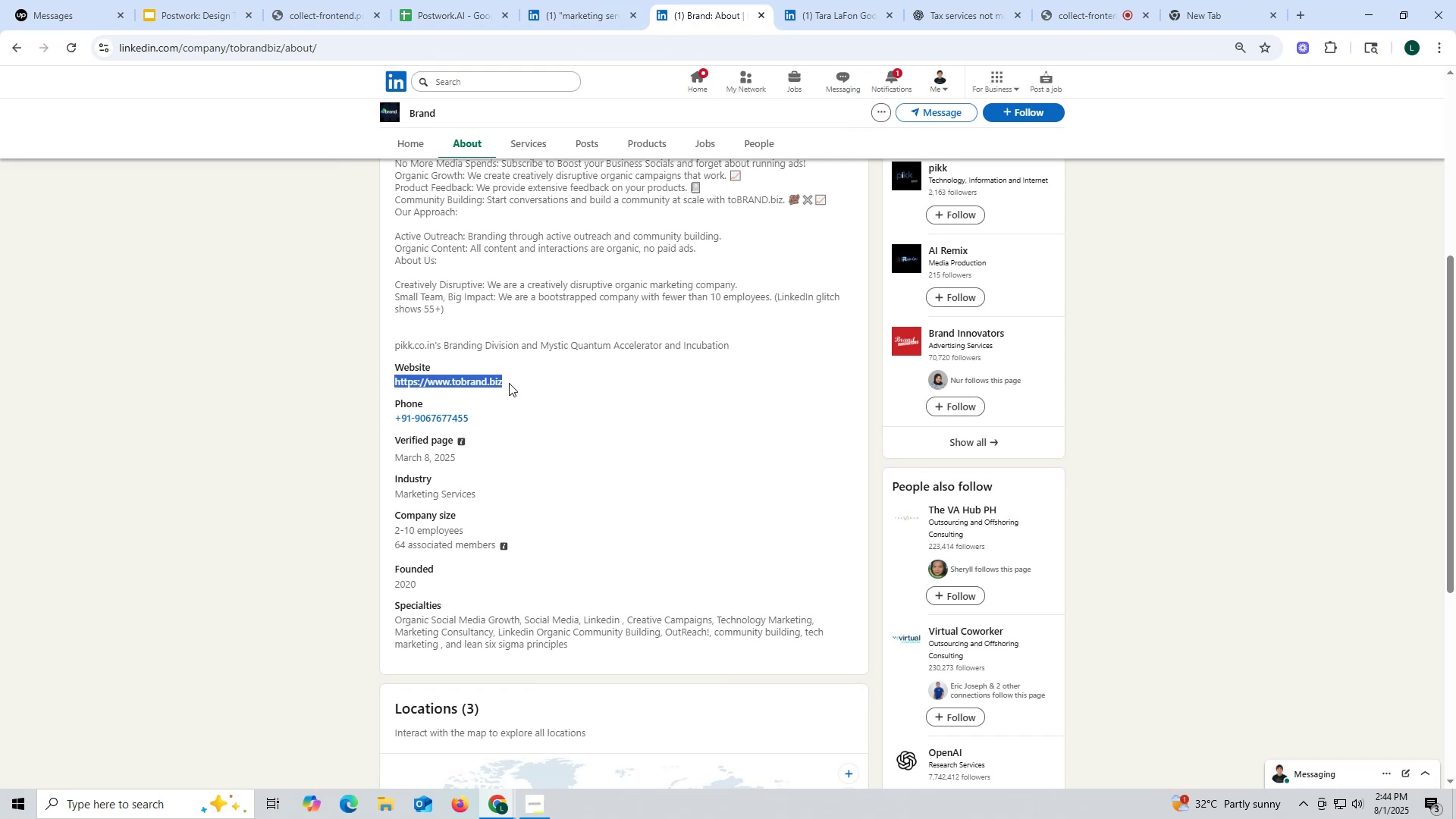 
key(Control+ControlLeft)
 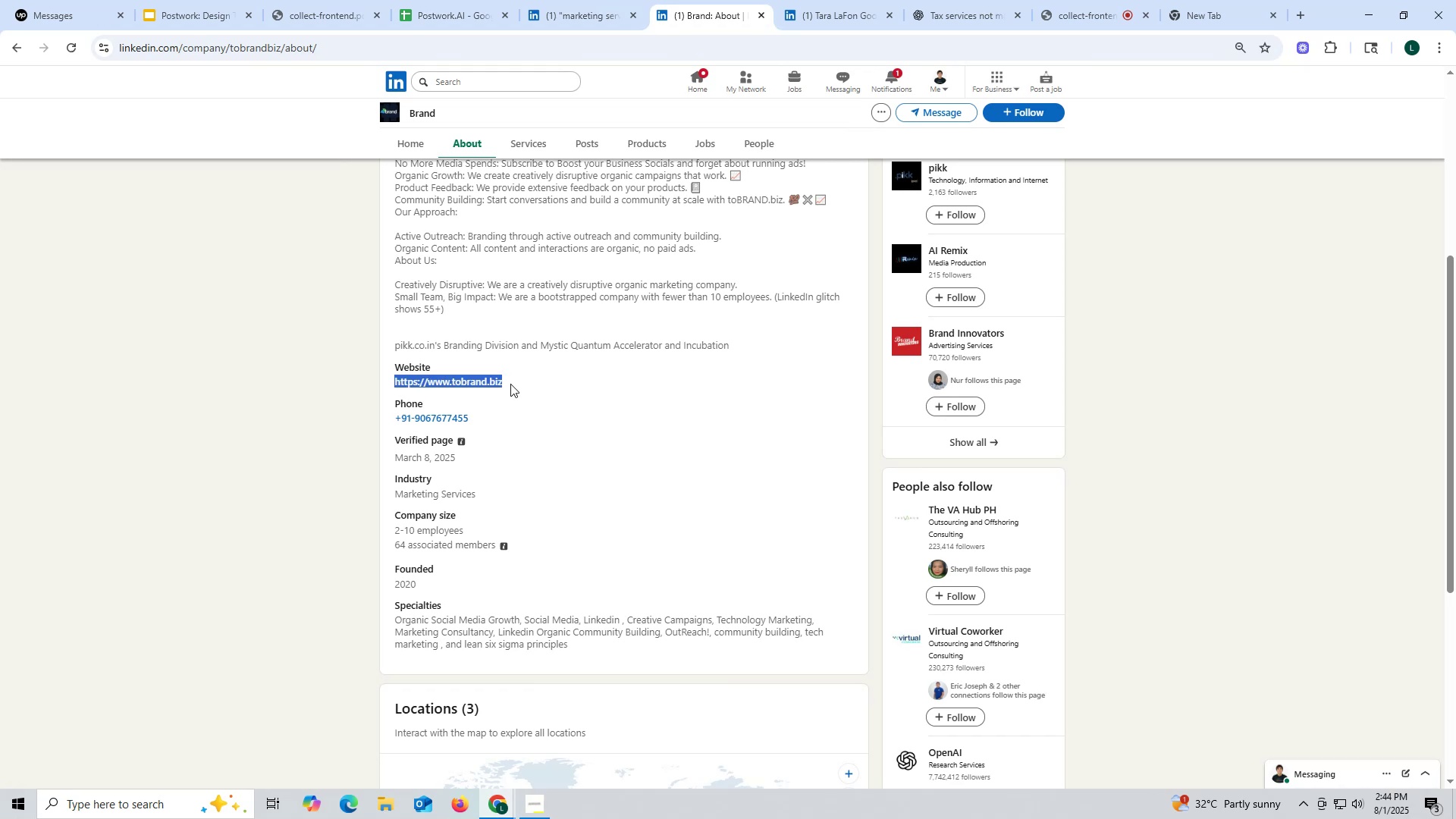 
key(Control+C)
 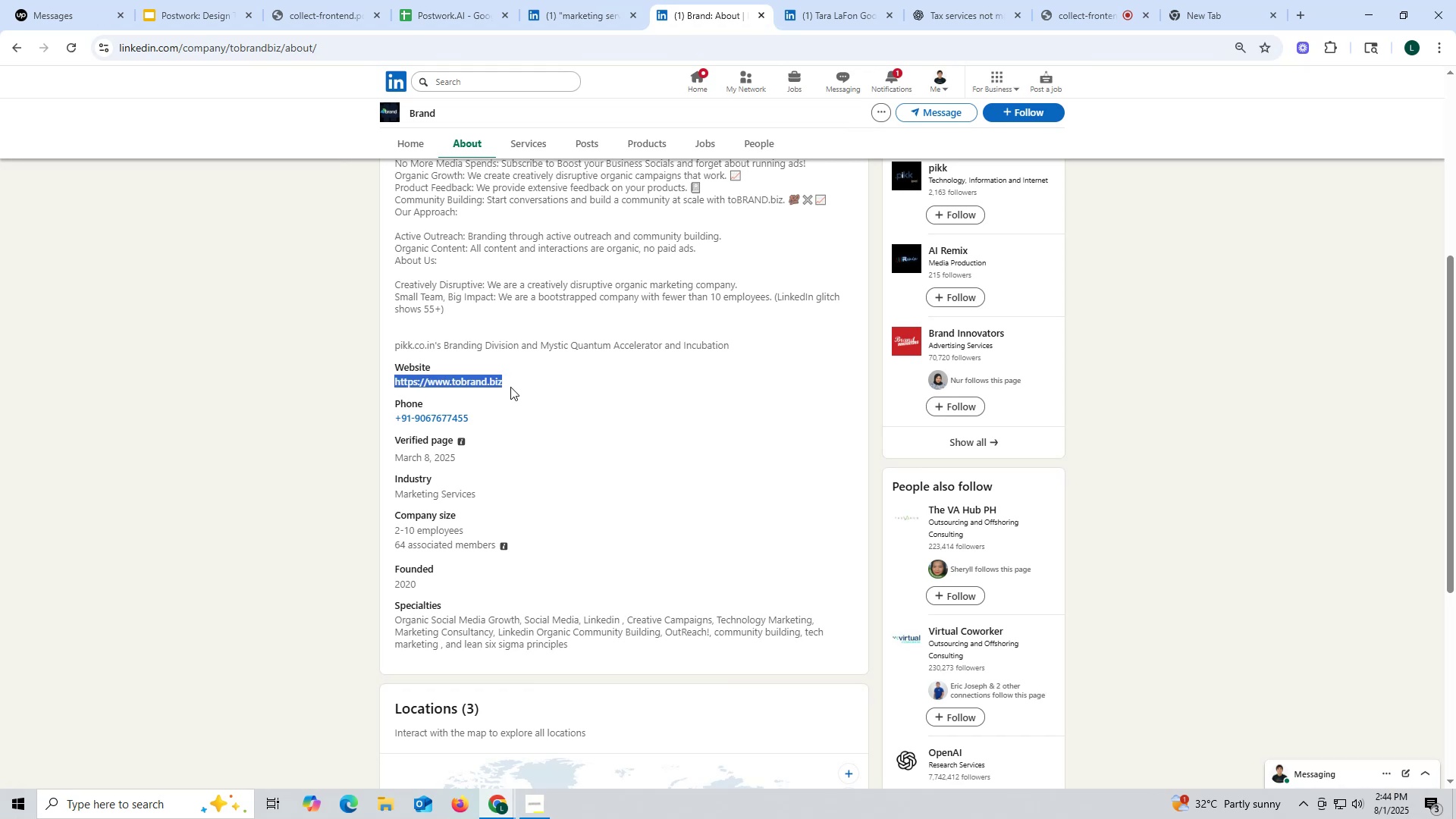 
key(Control+ControlLeft)
 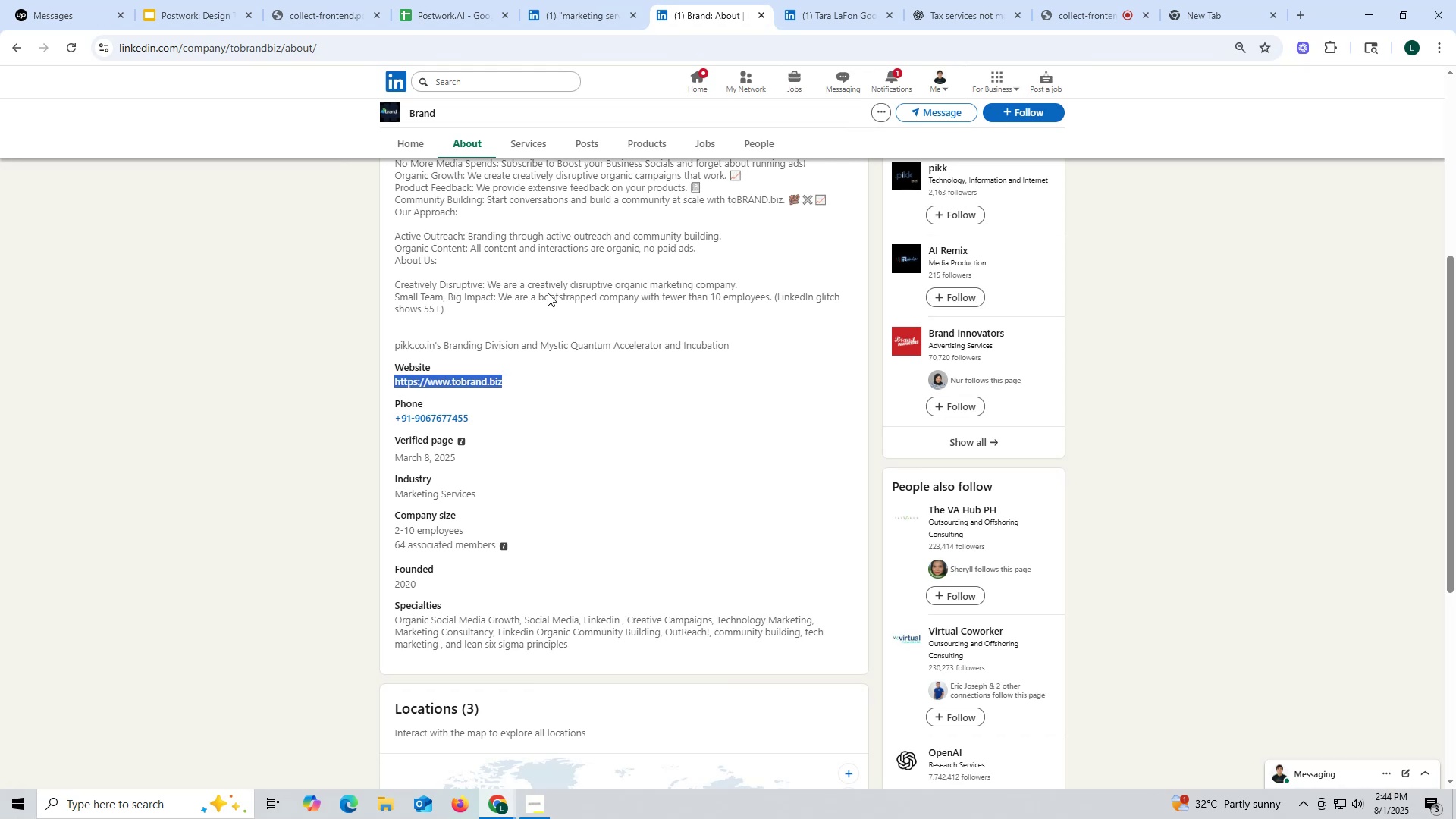 
key(Control+C)
 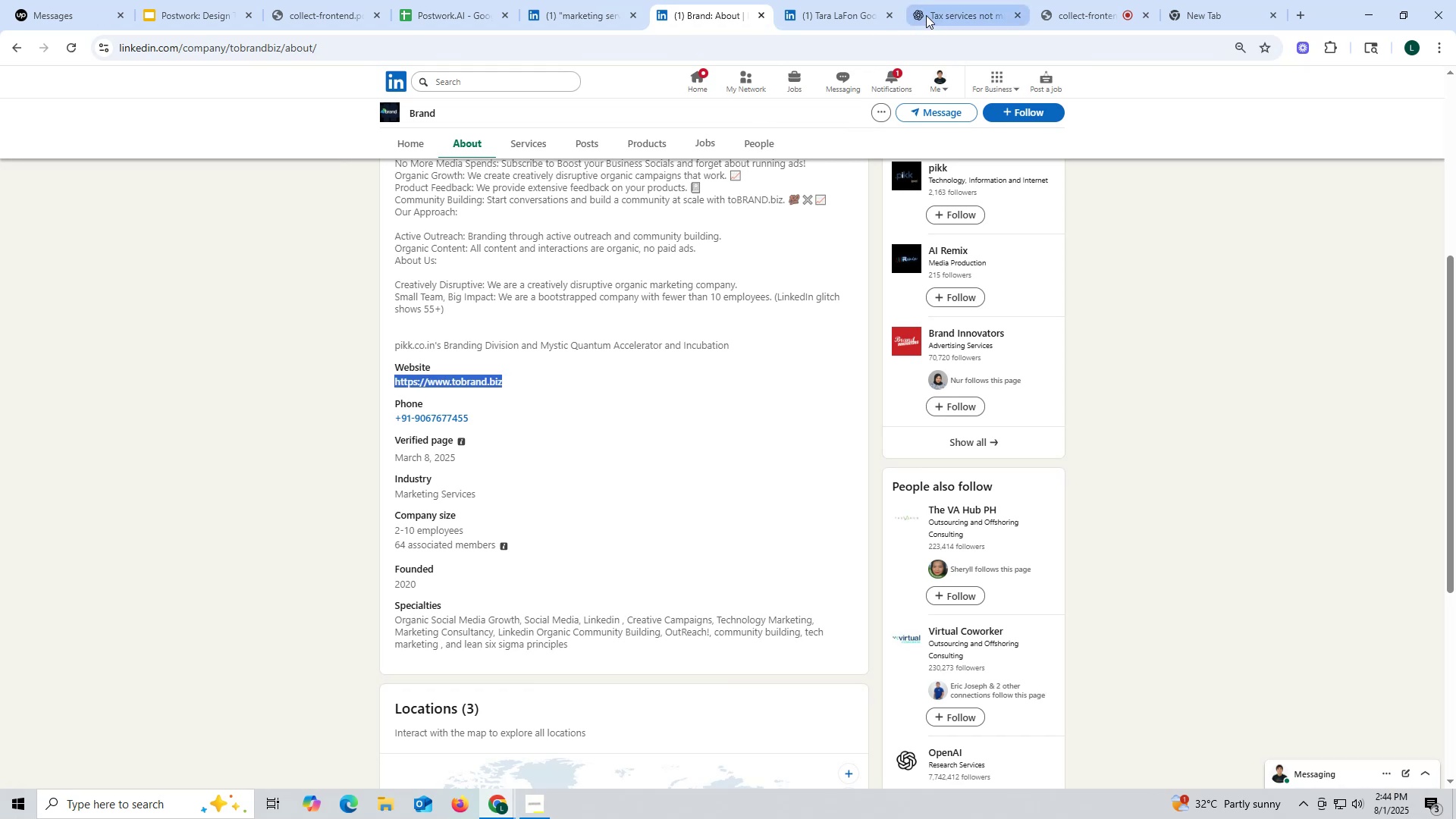 
left_click([927, 14])
 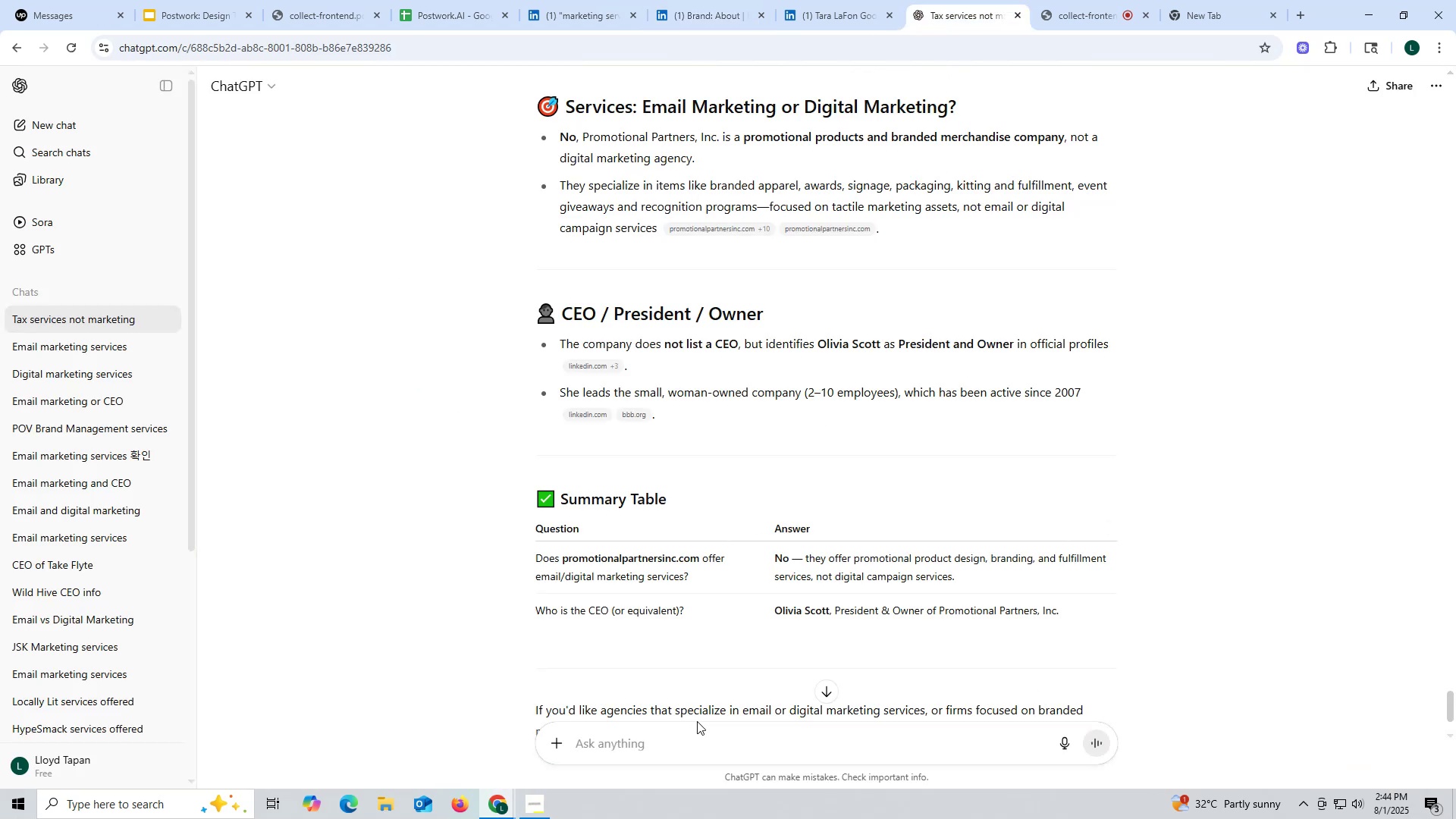 
left_click([698, 745])
 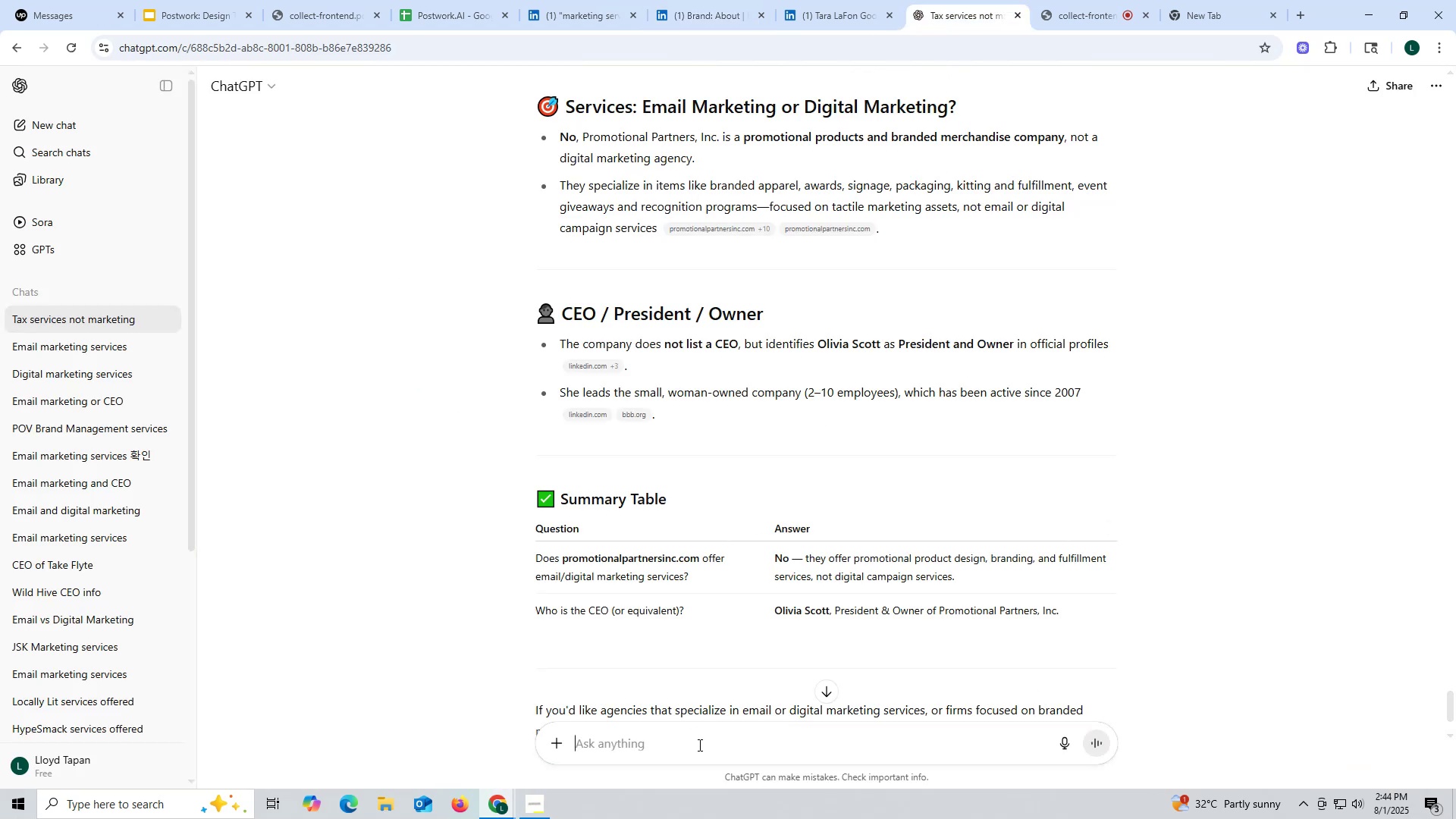 
key(Control+ControlLeft)
 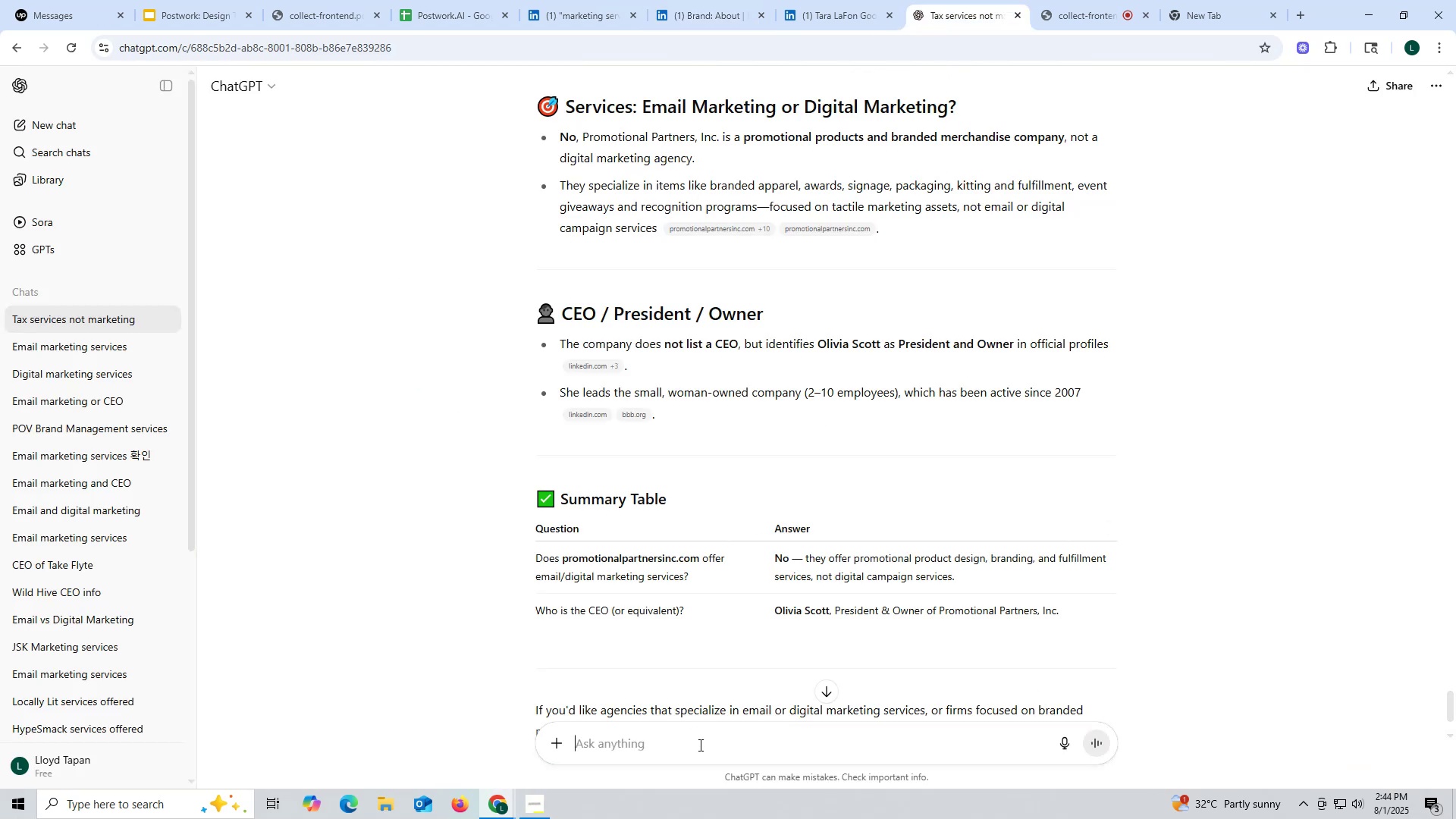 
key(Control+V)
 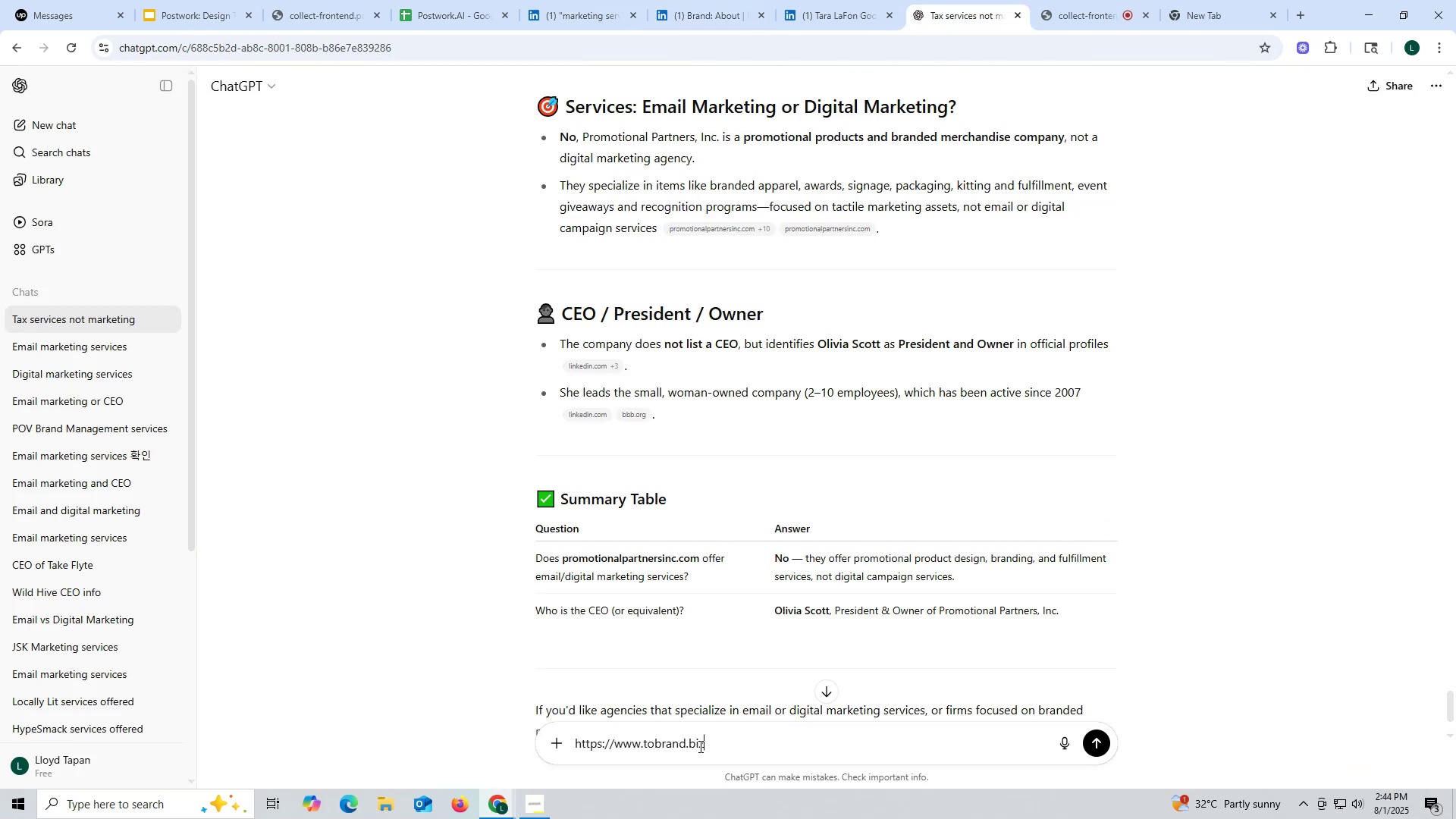 
key(Space)
 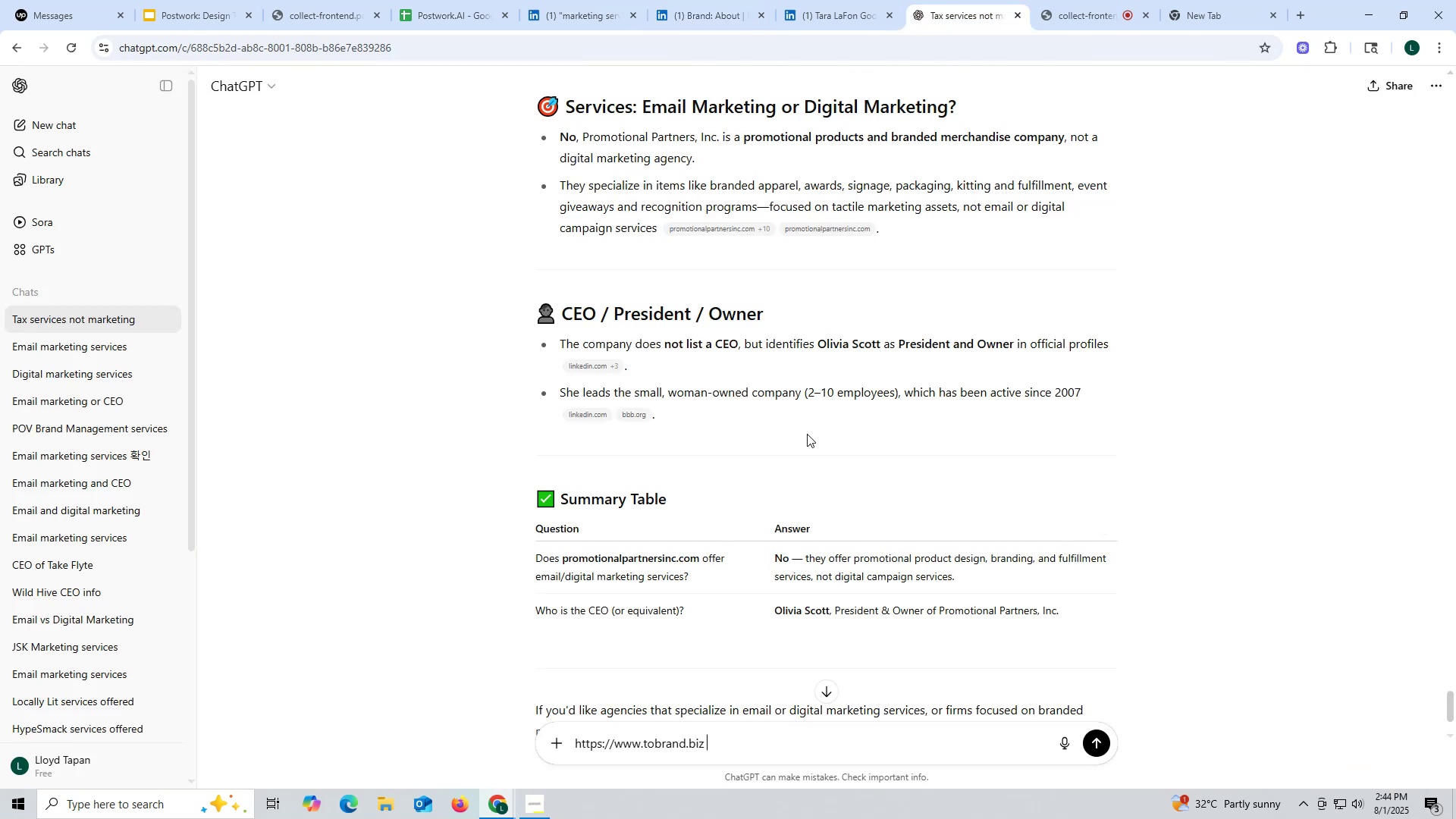 
scroll: coordinate [885, 162], scroll_direction: up, amount: 4.0
 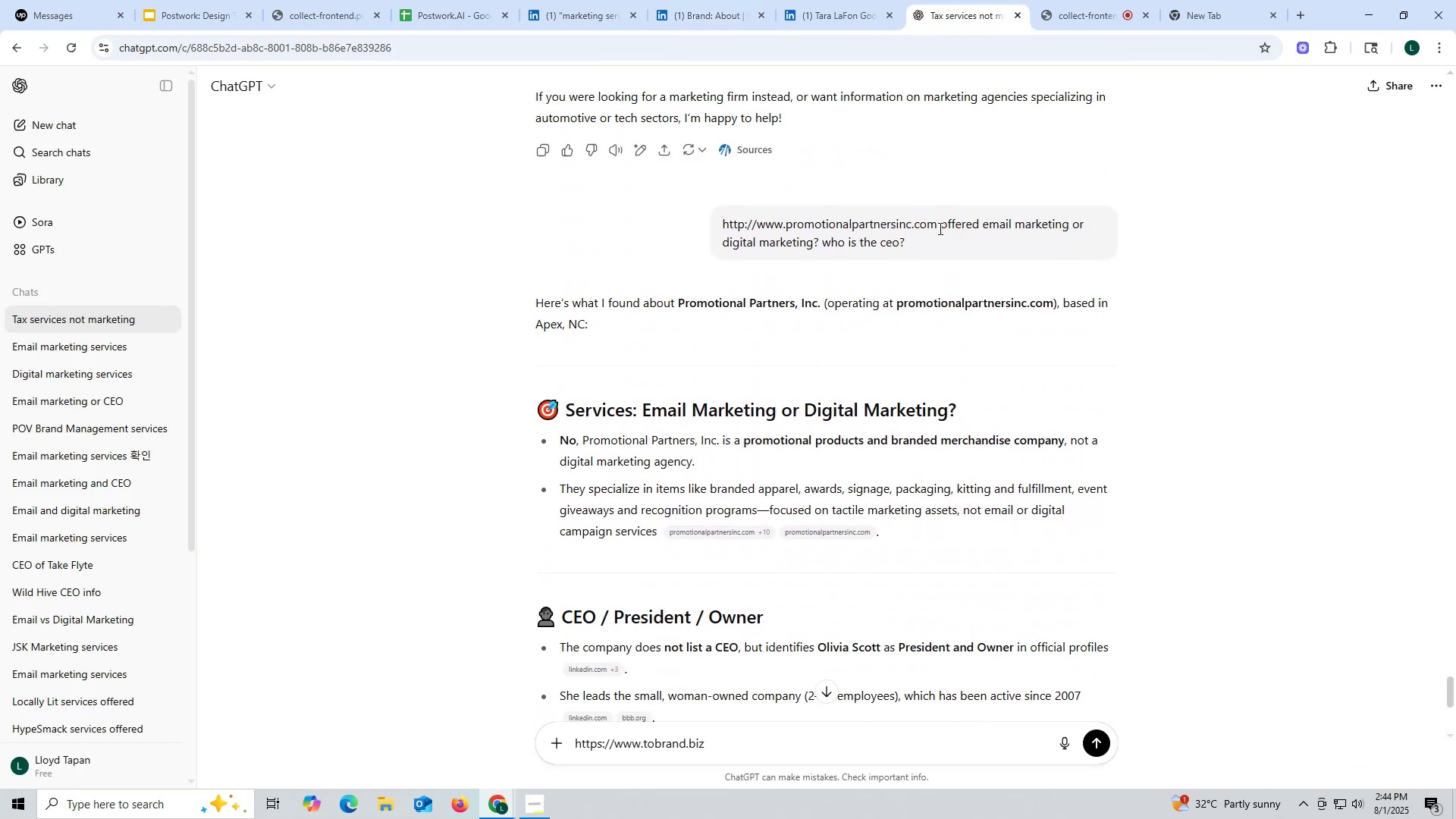 
left_click_drag(start_coordinate=[937, 228], to_coordinate=[1059, 262])
 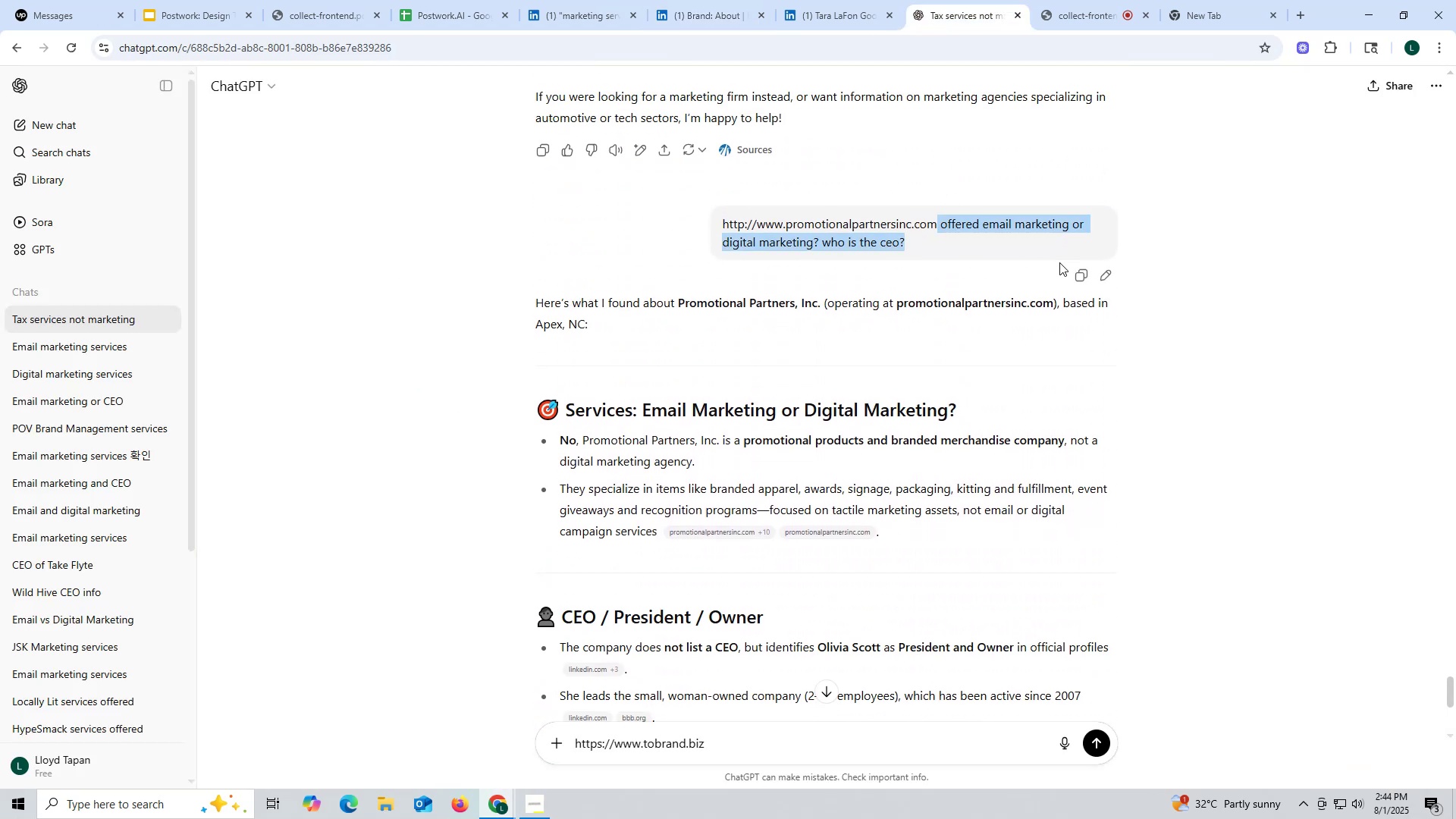 
key(Control+ControlLeft)
 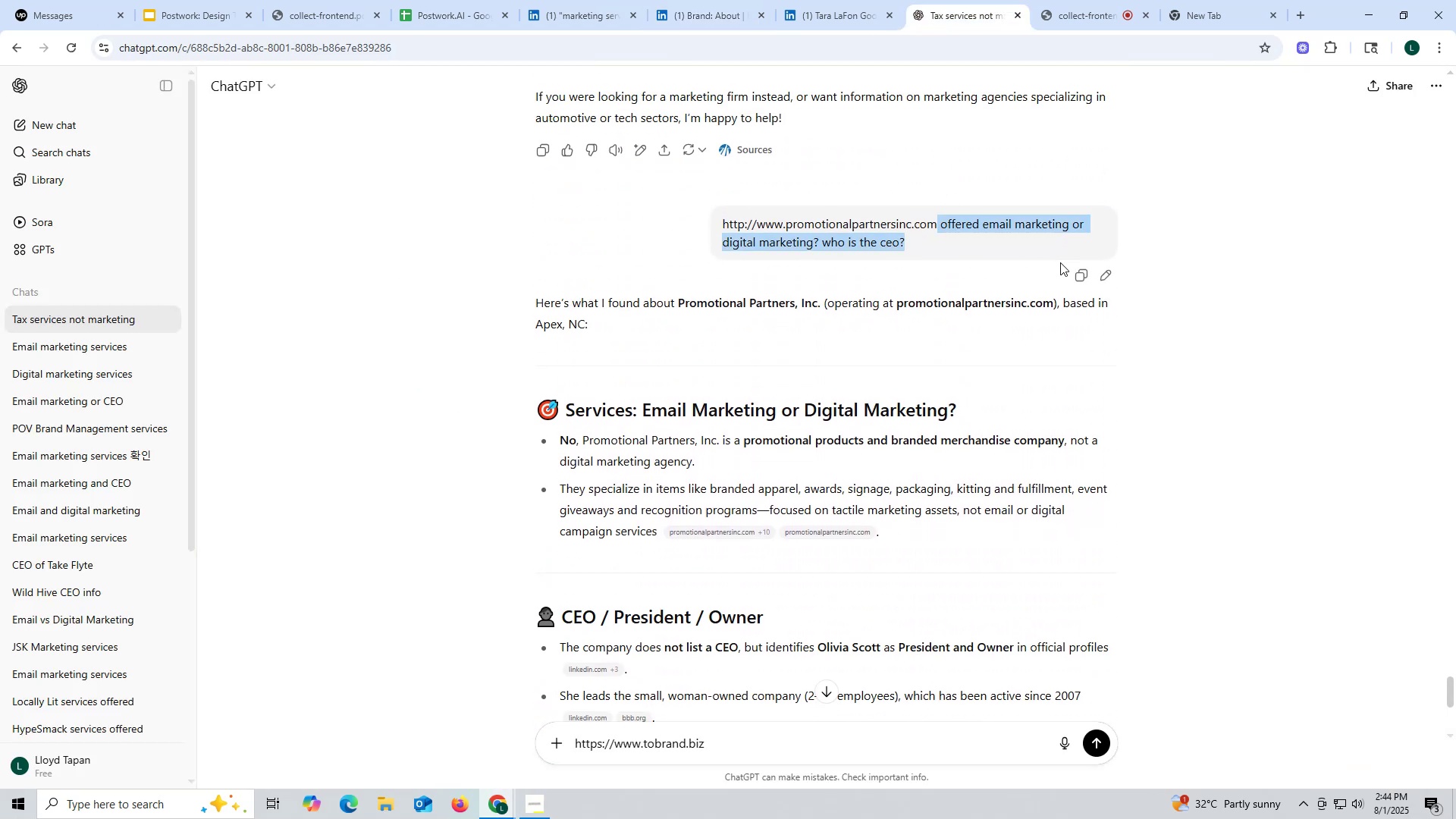 
key(Control+C)
 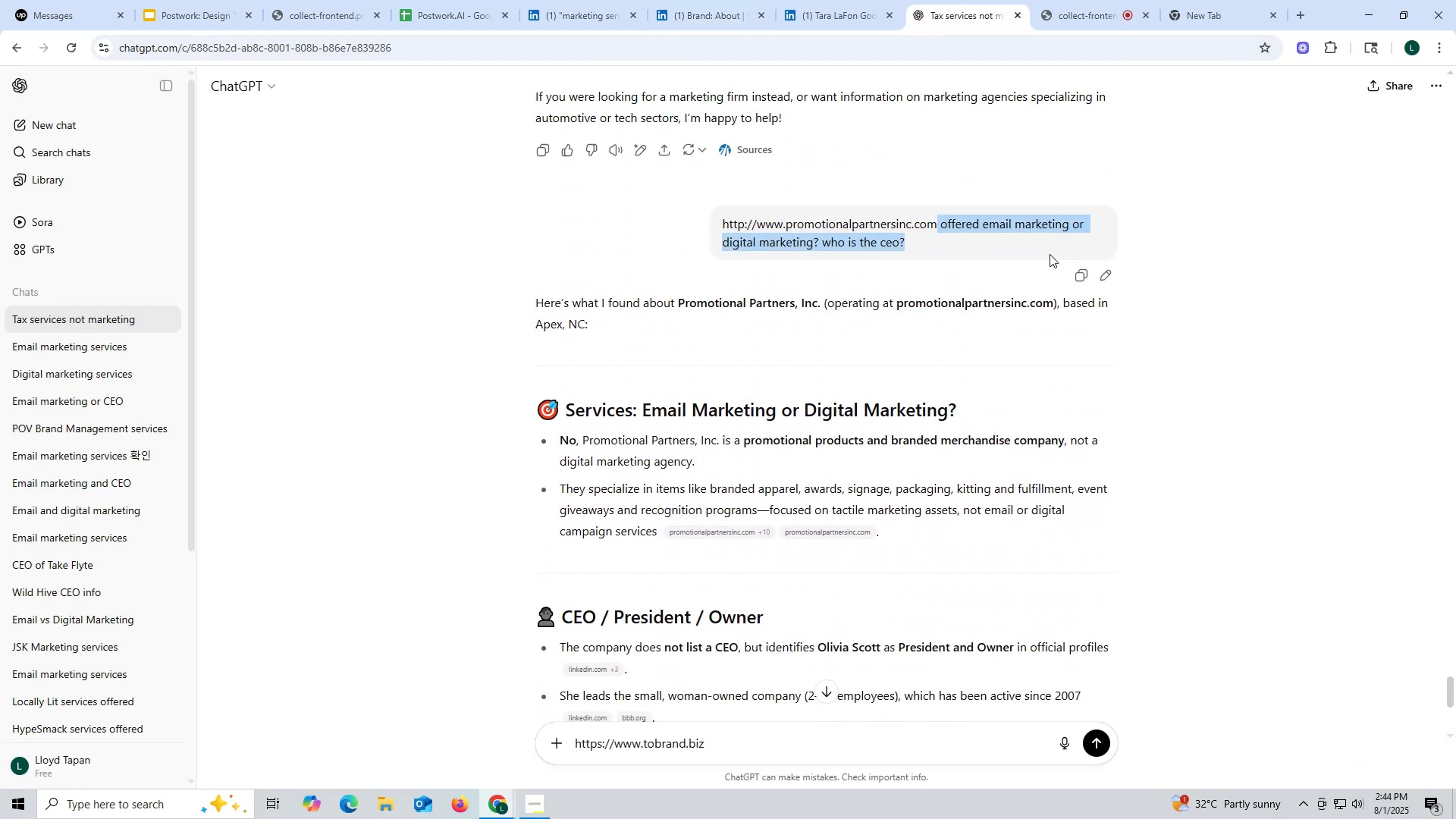 
key(Control+ControlLeft)
 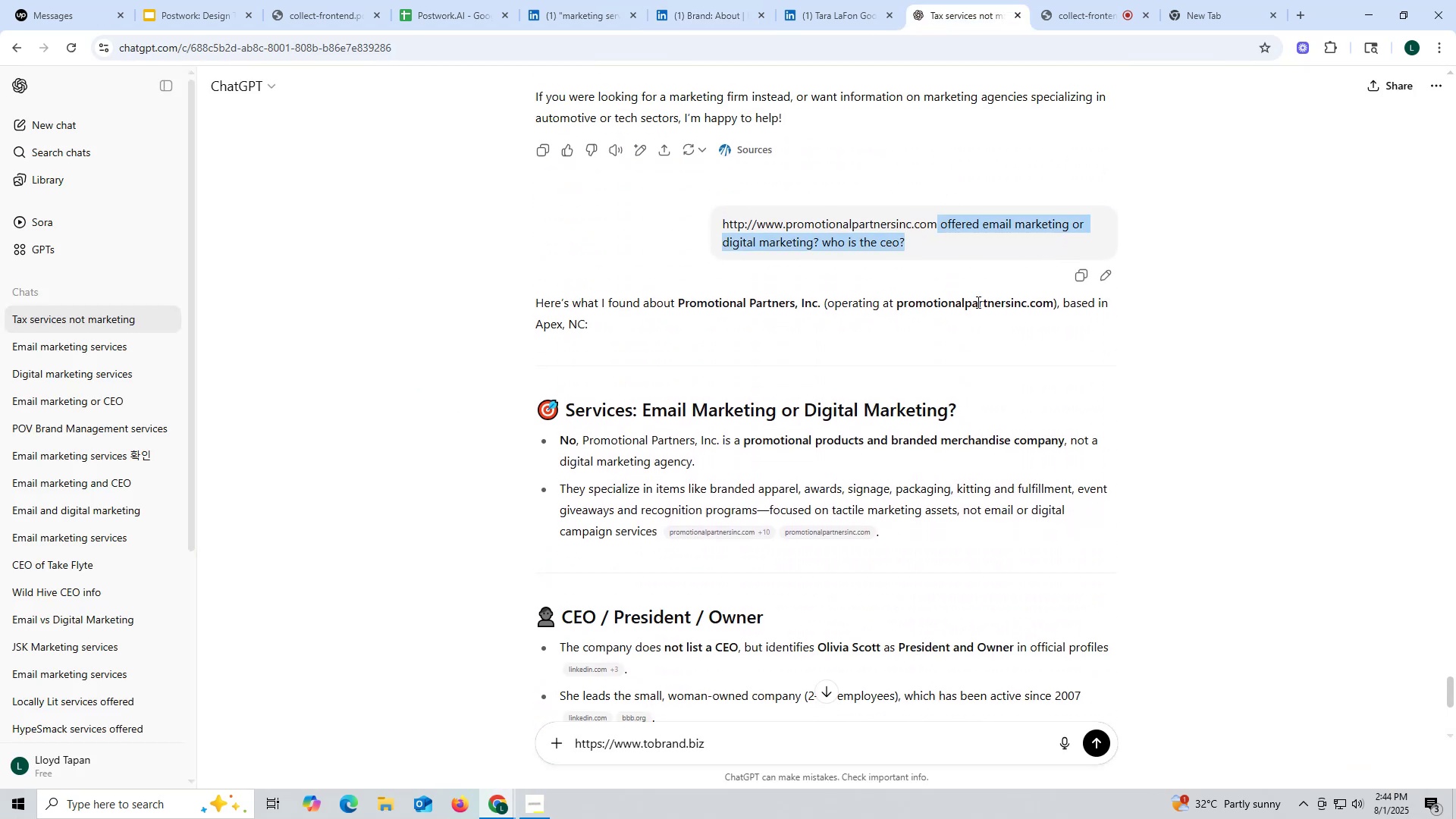 
key(Control+C)
 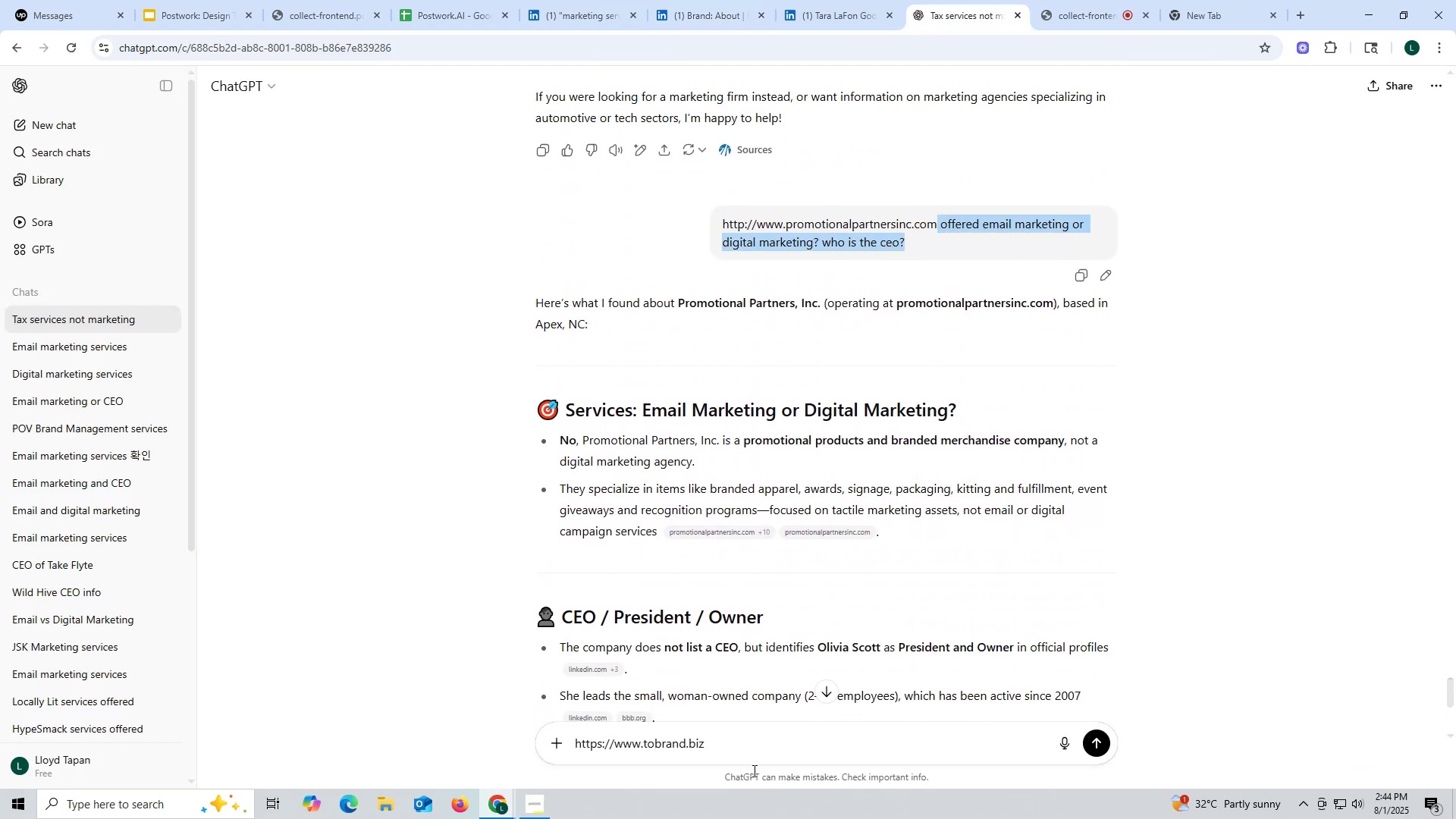 
key(Control+ControlLeft)
 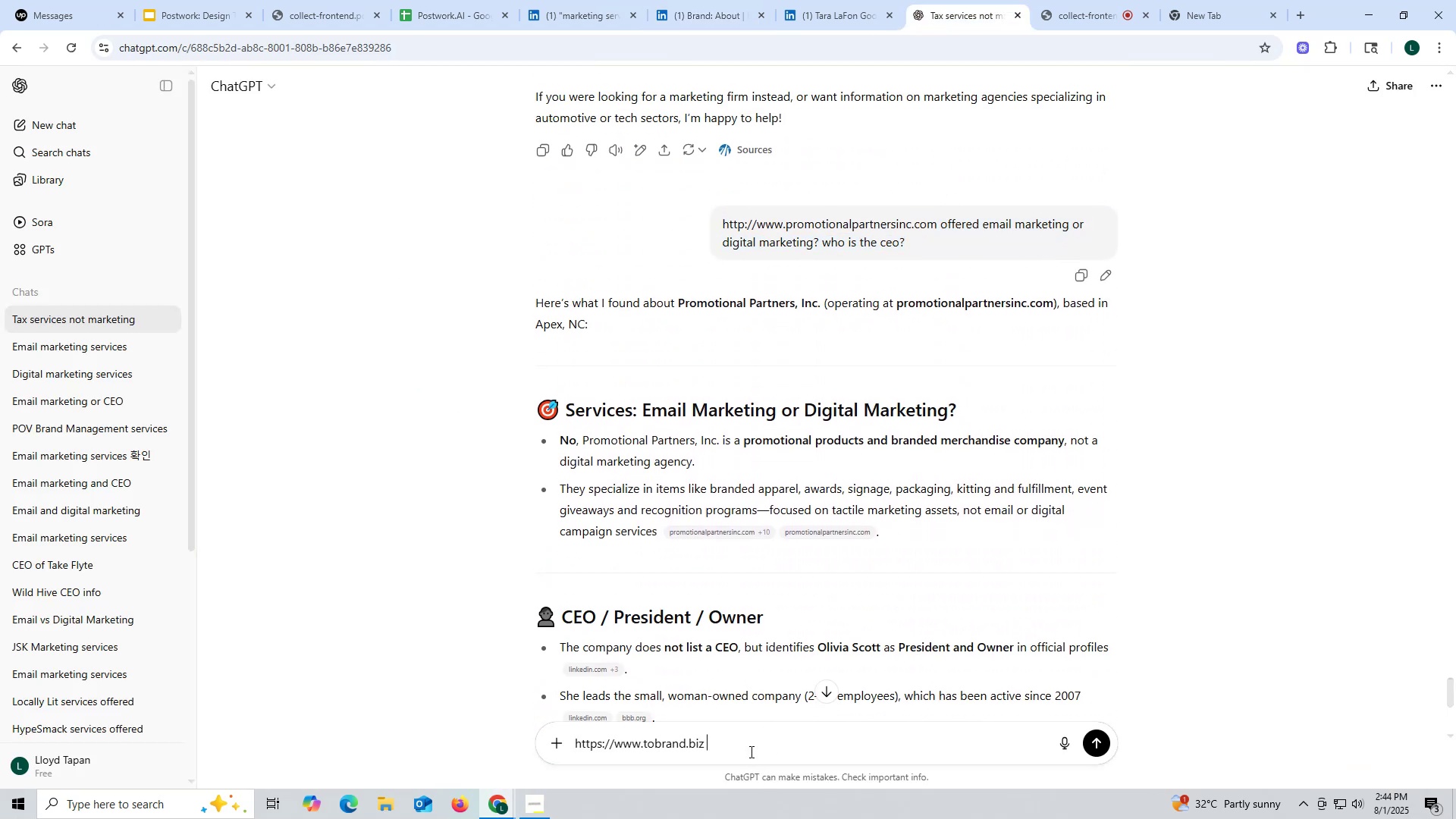 
left_click([750, 752])
 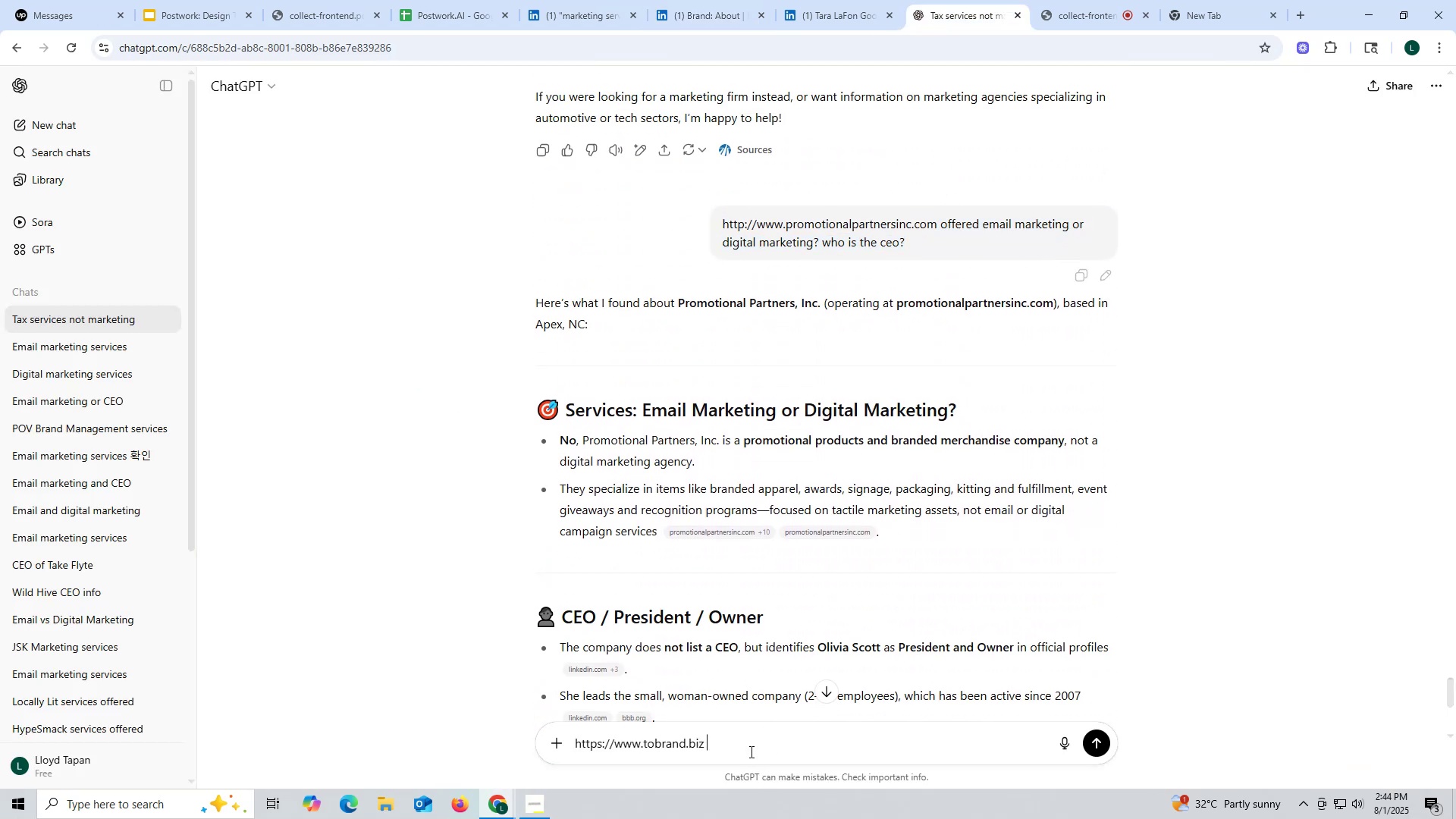 
key(Control+V)
 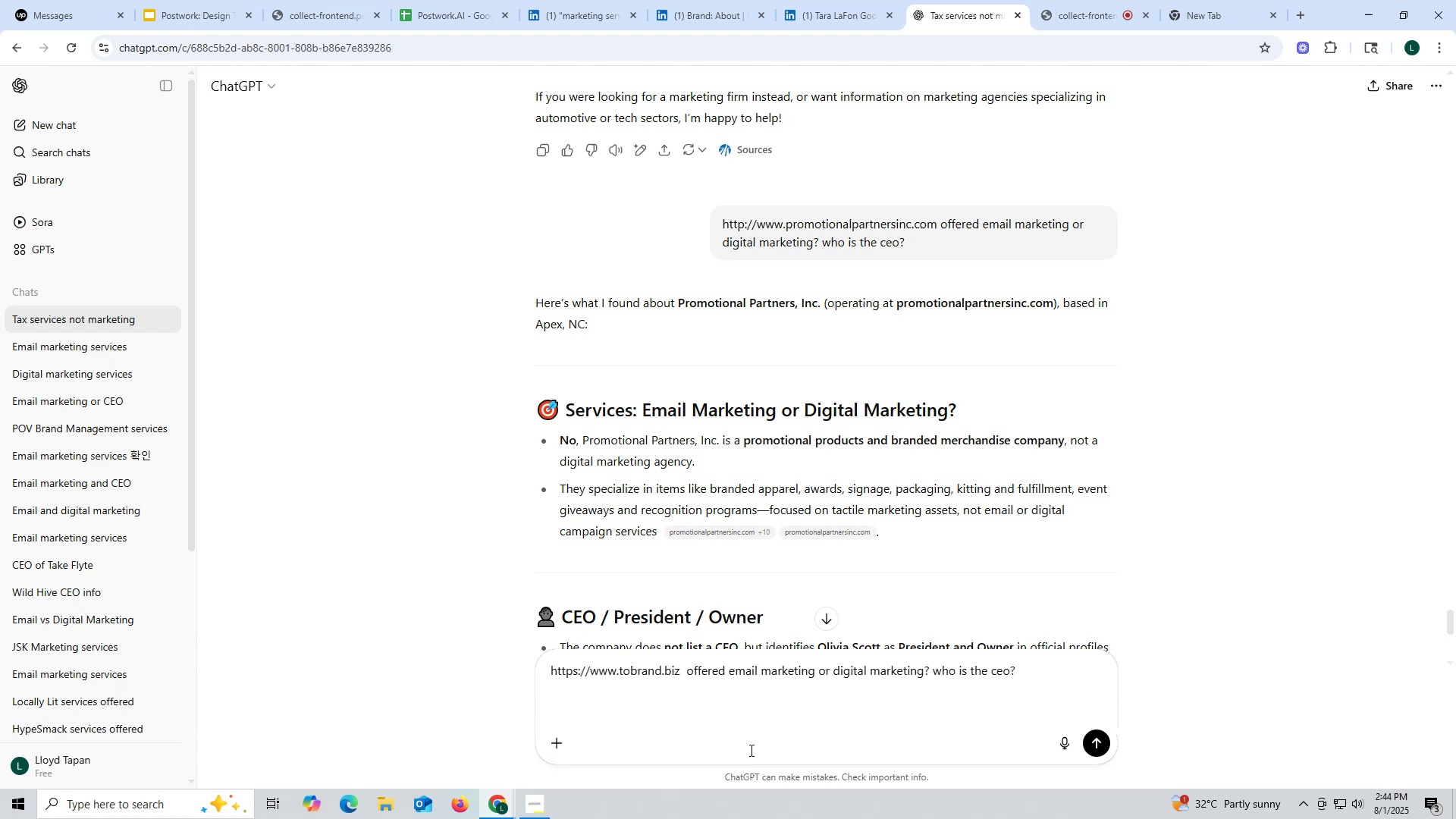 
key(Enter)
 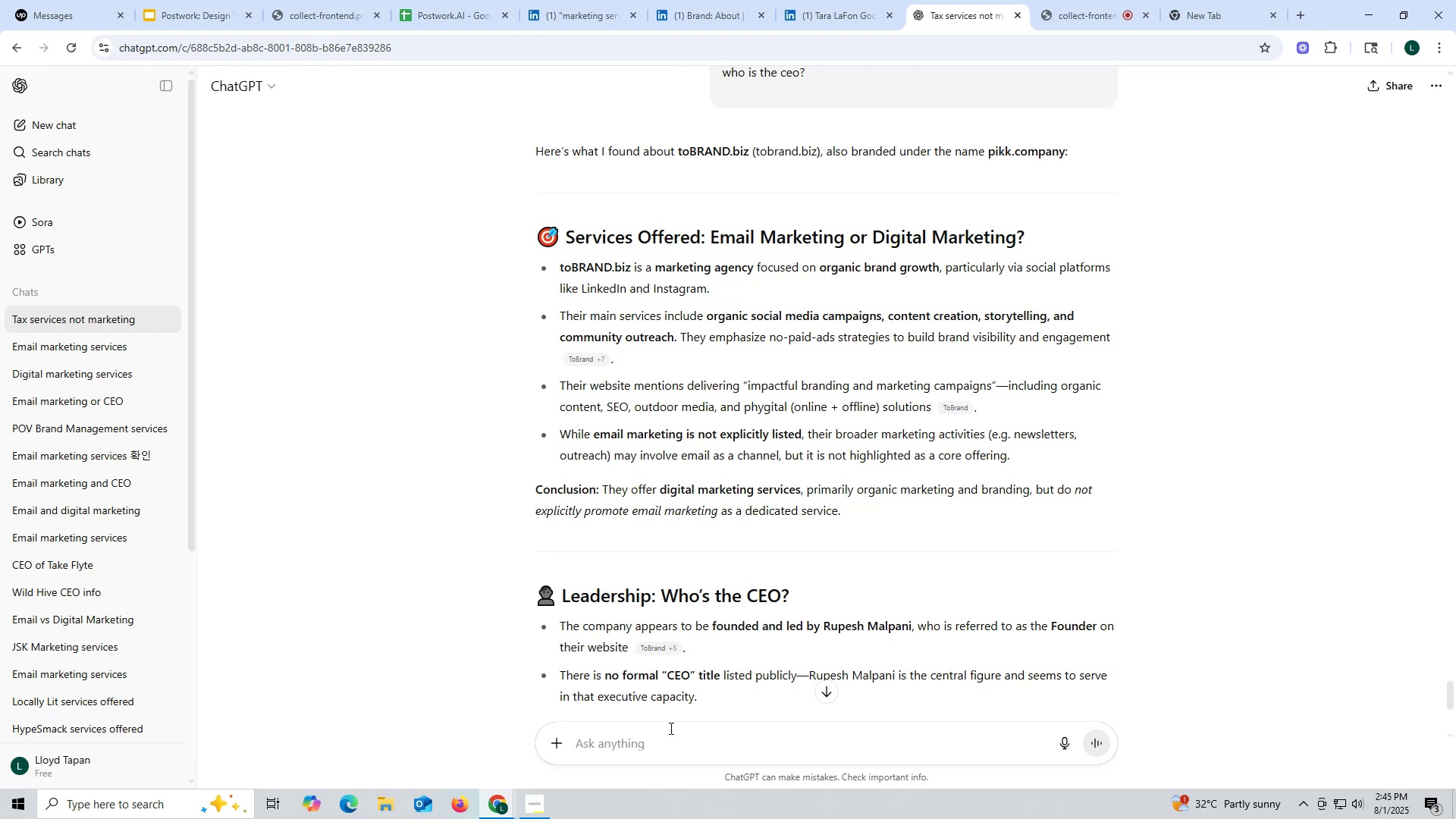 
wait(15.54)
 